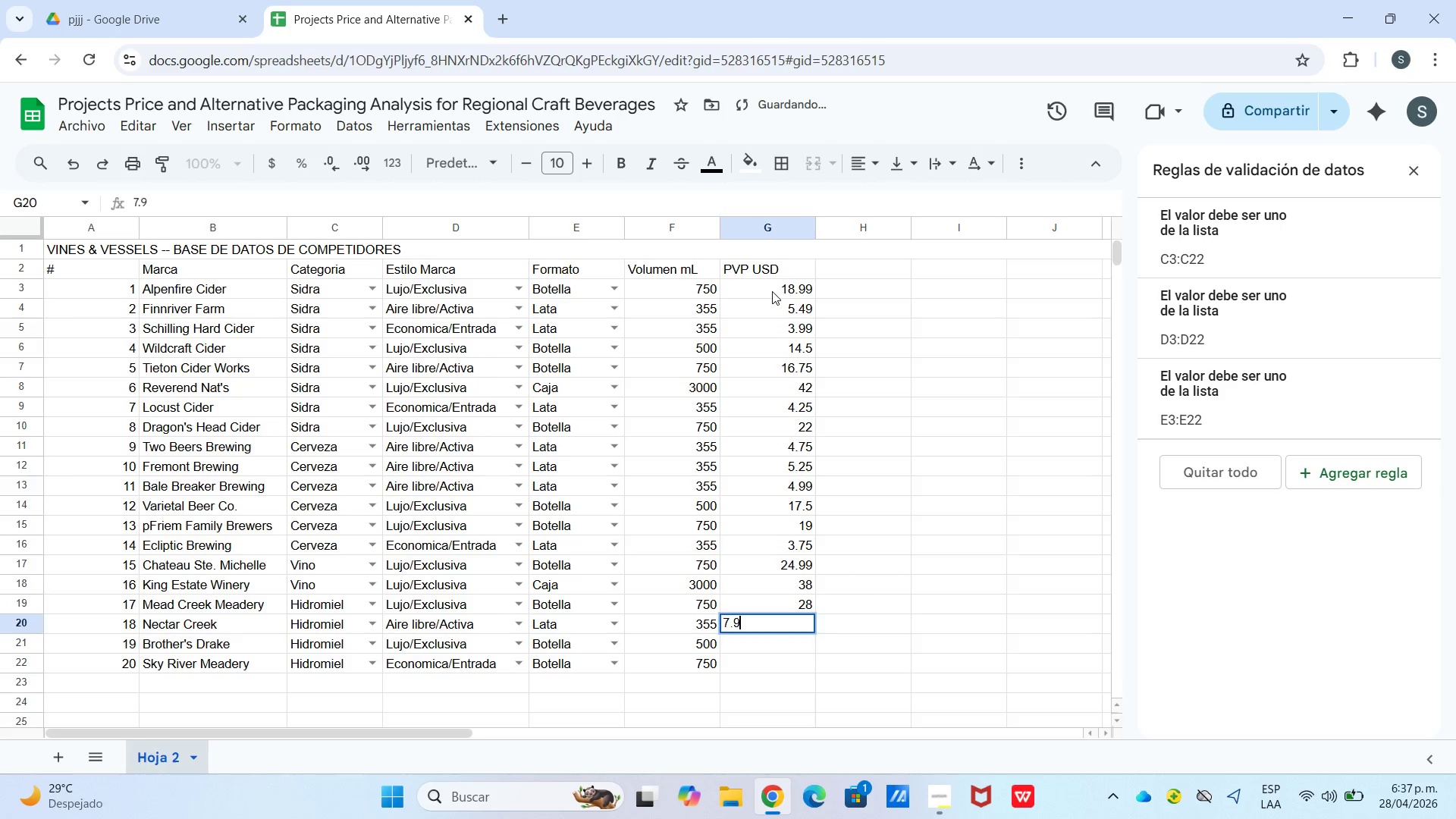 
key(Numpad9)
 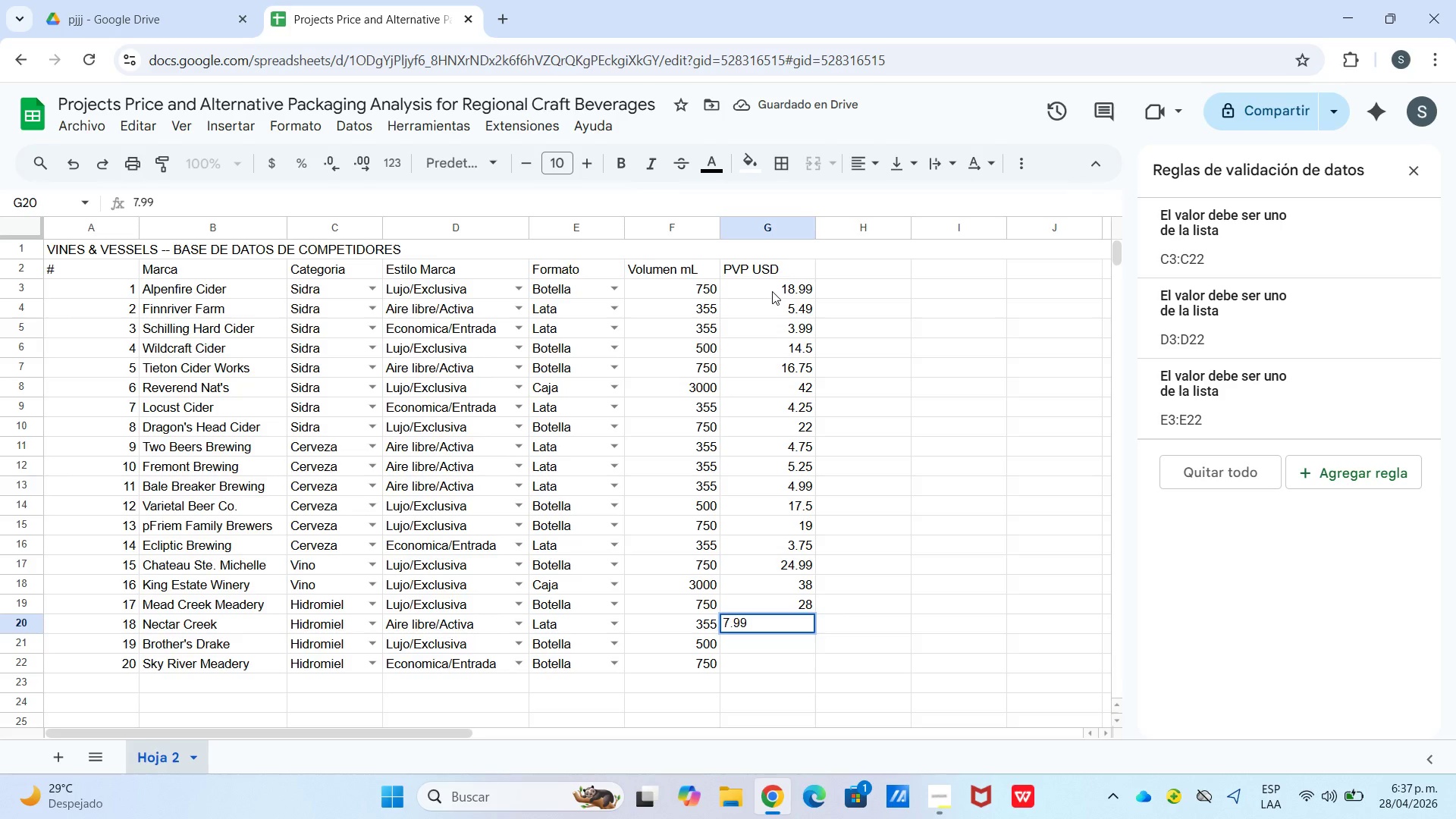 
key(Enter)
 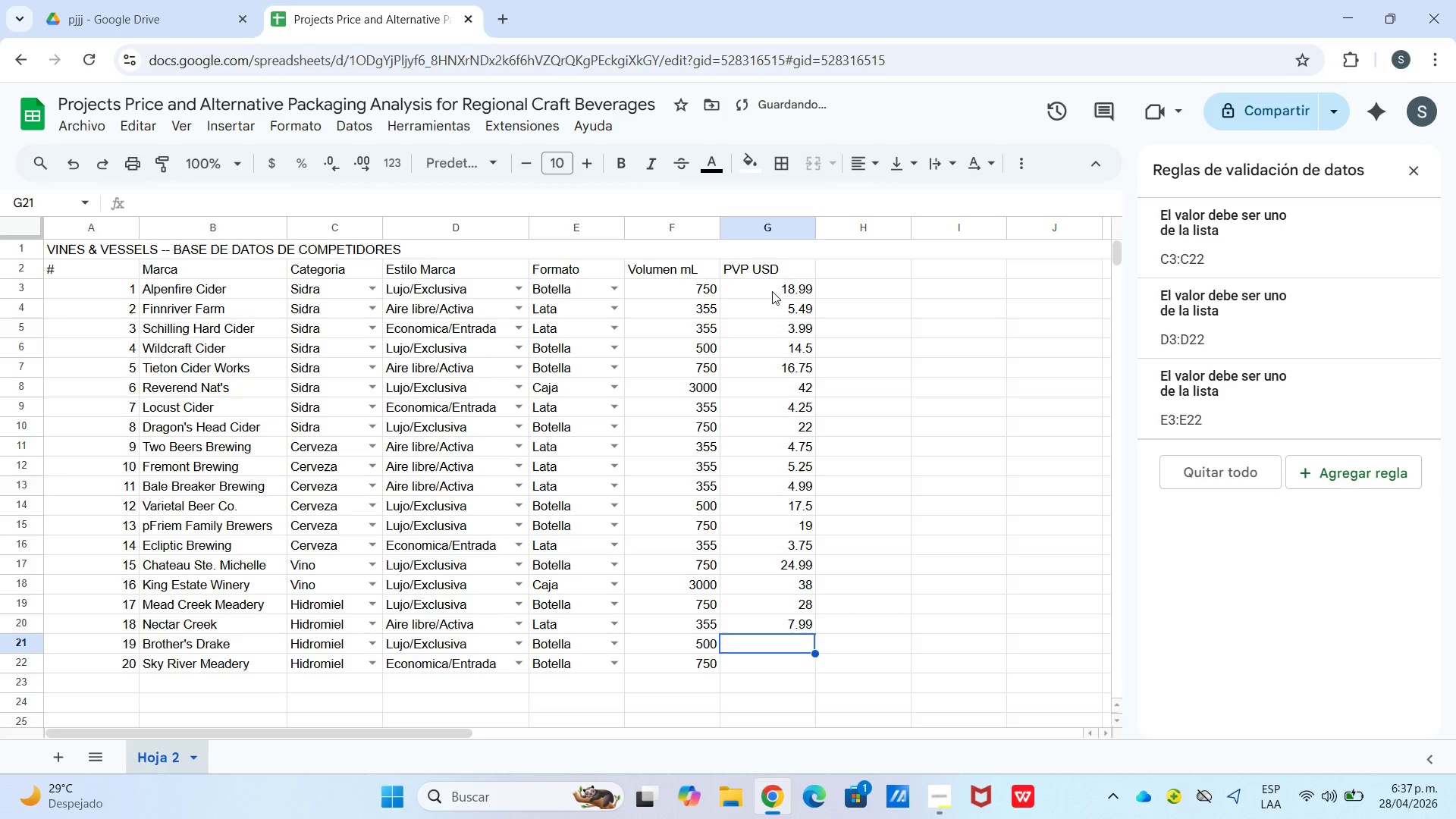 
key(Numpad2)
 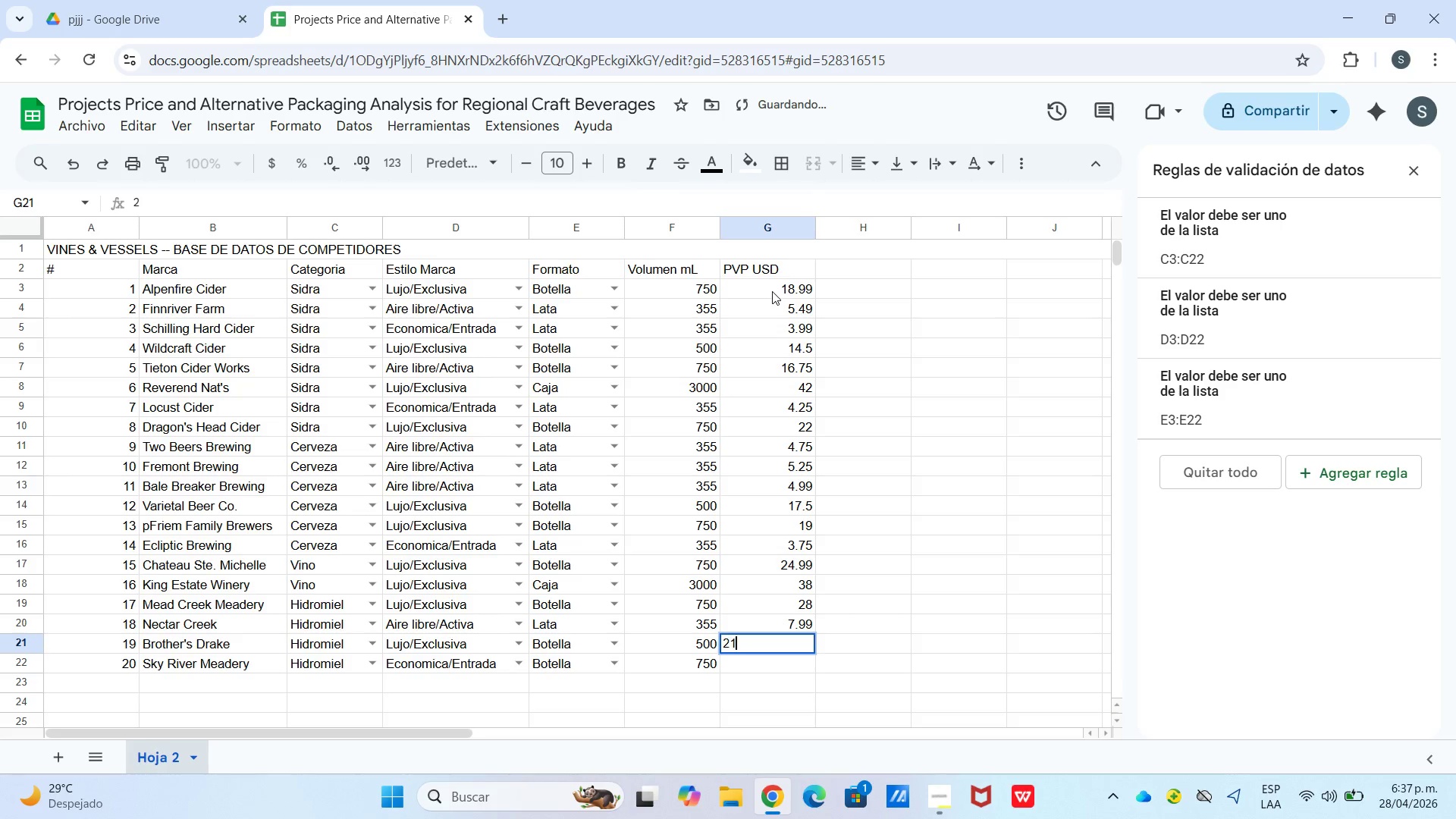 
key(Numpad1)
 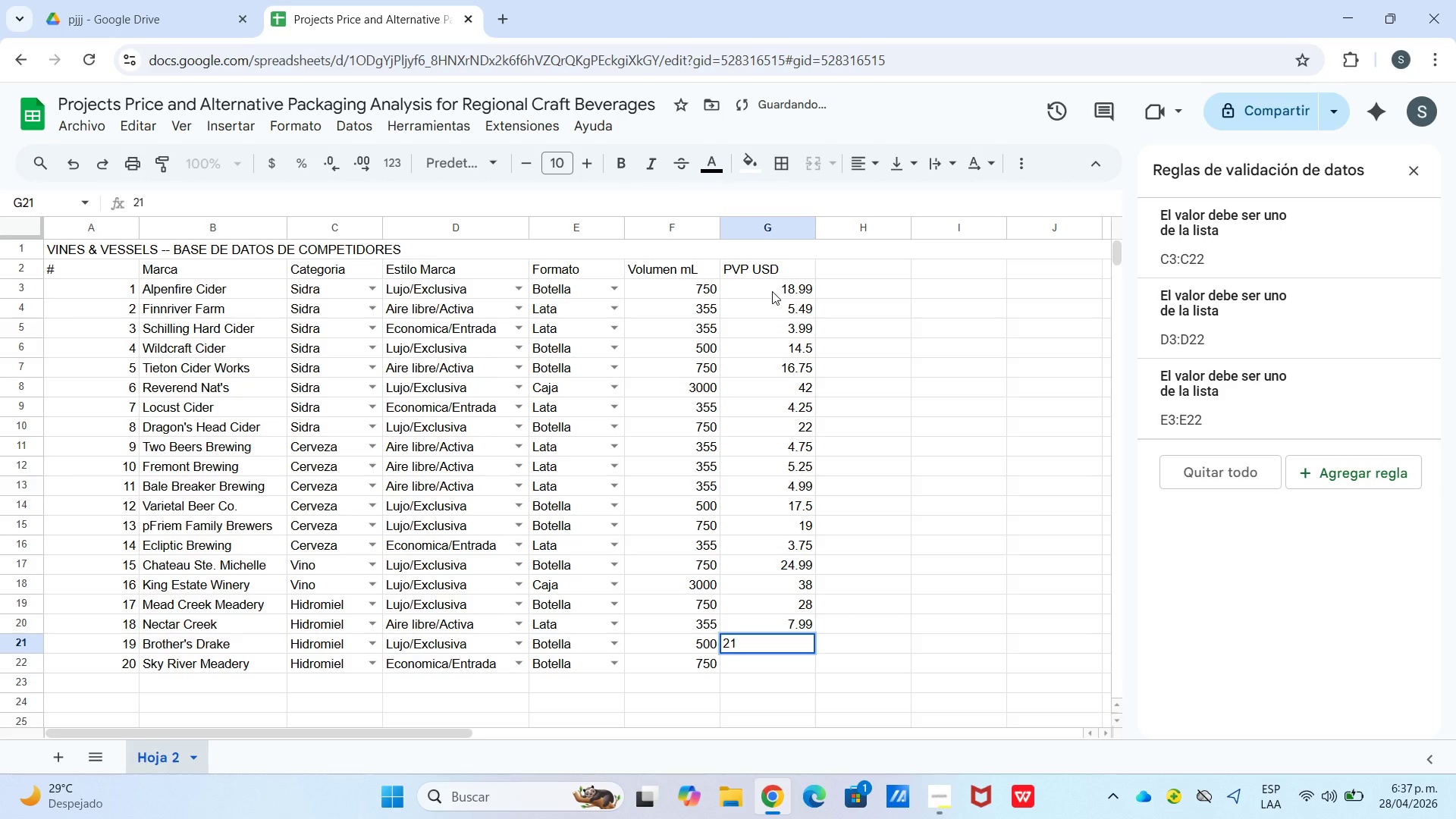 
key(Enter)
 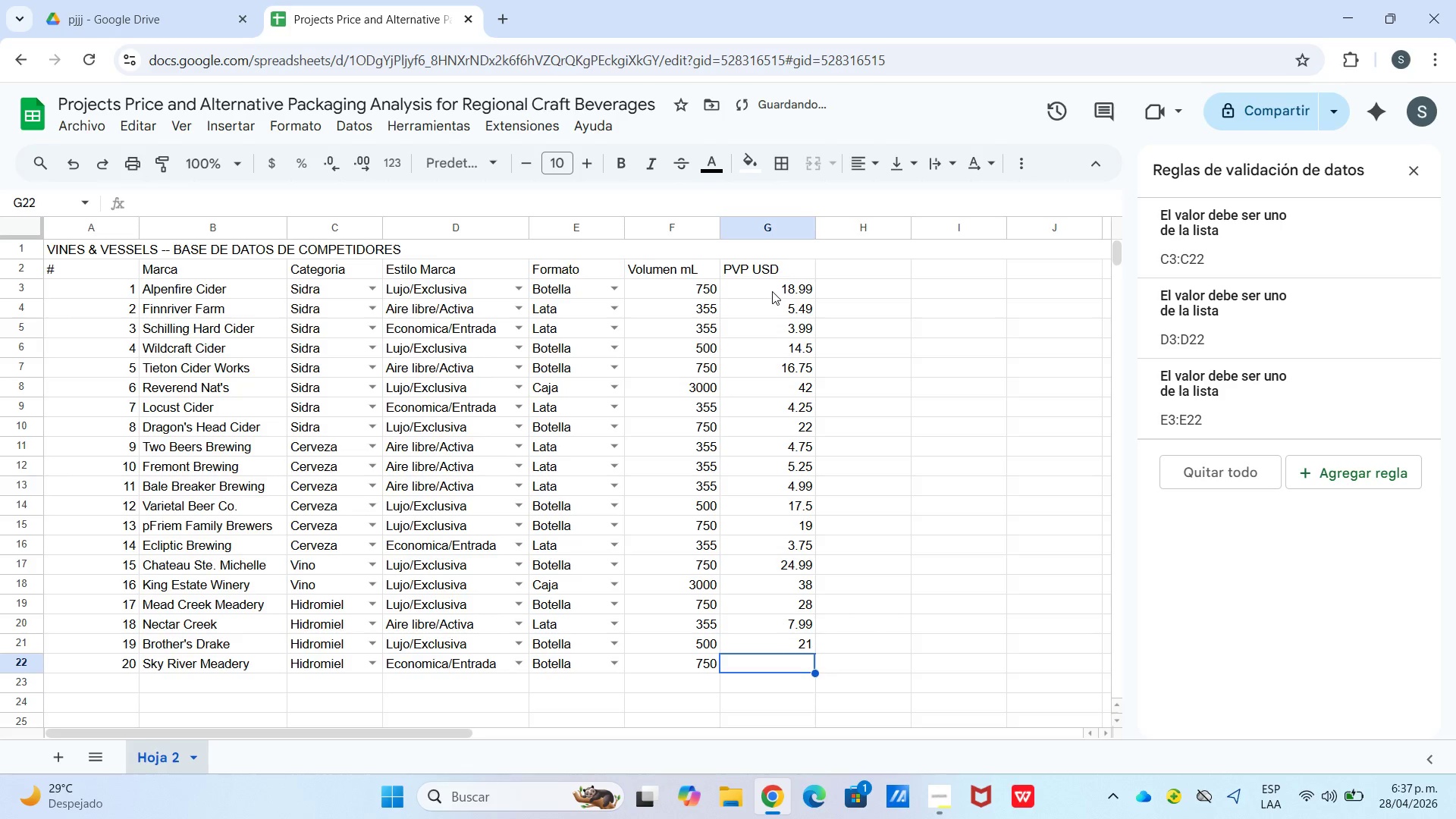 
key(Numpad1)
 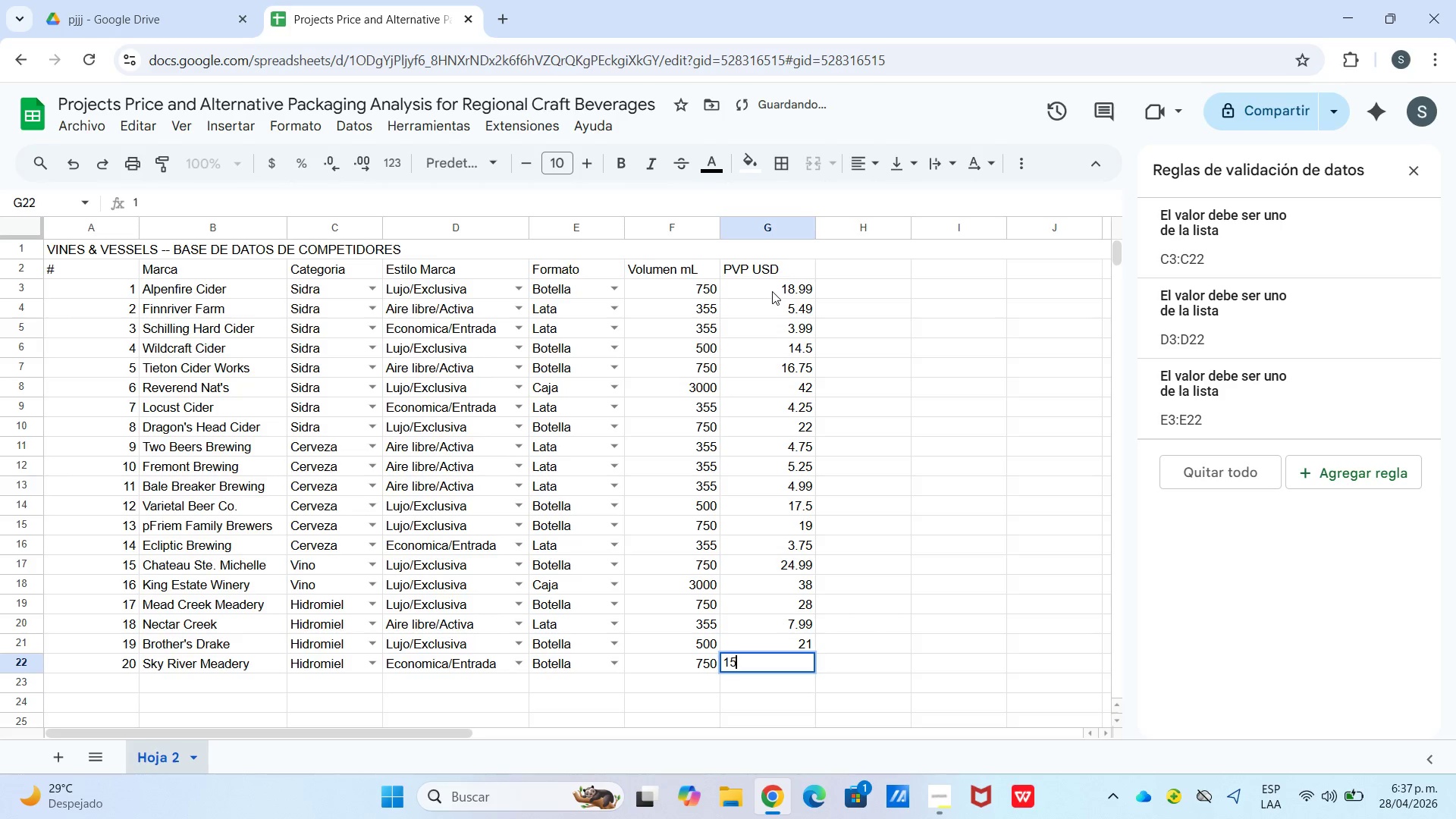 
key(Numpad5)
 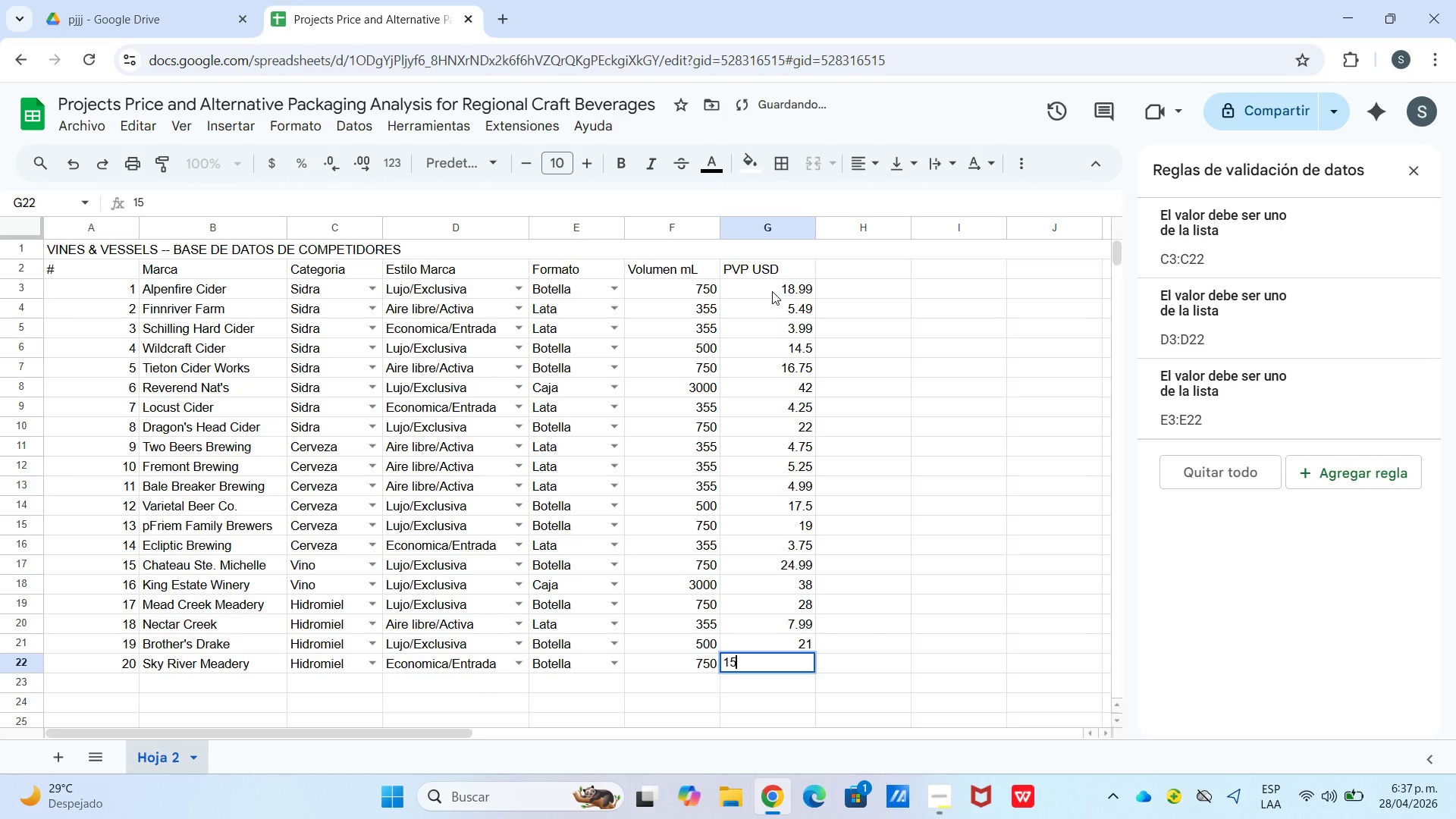 
key(Enter)
 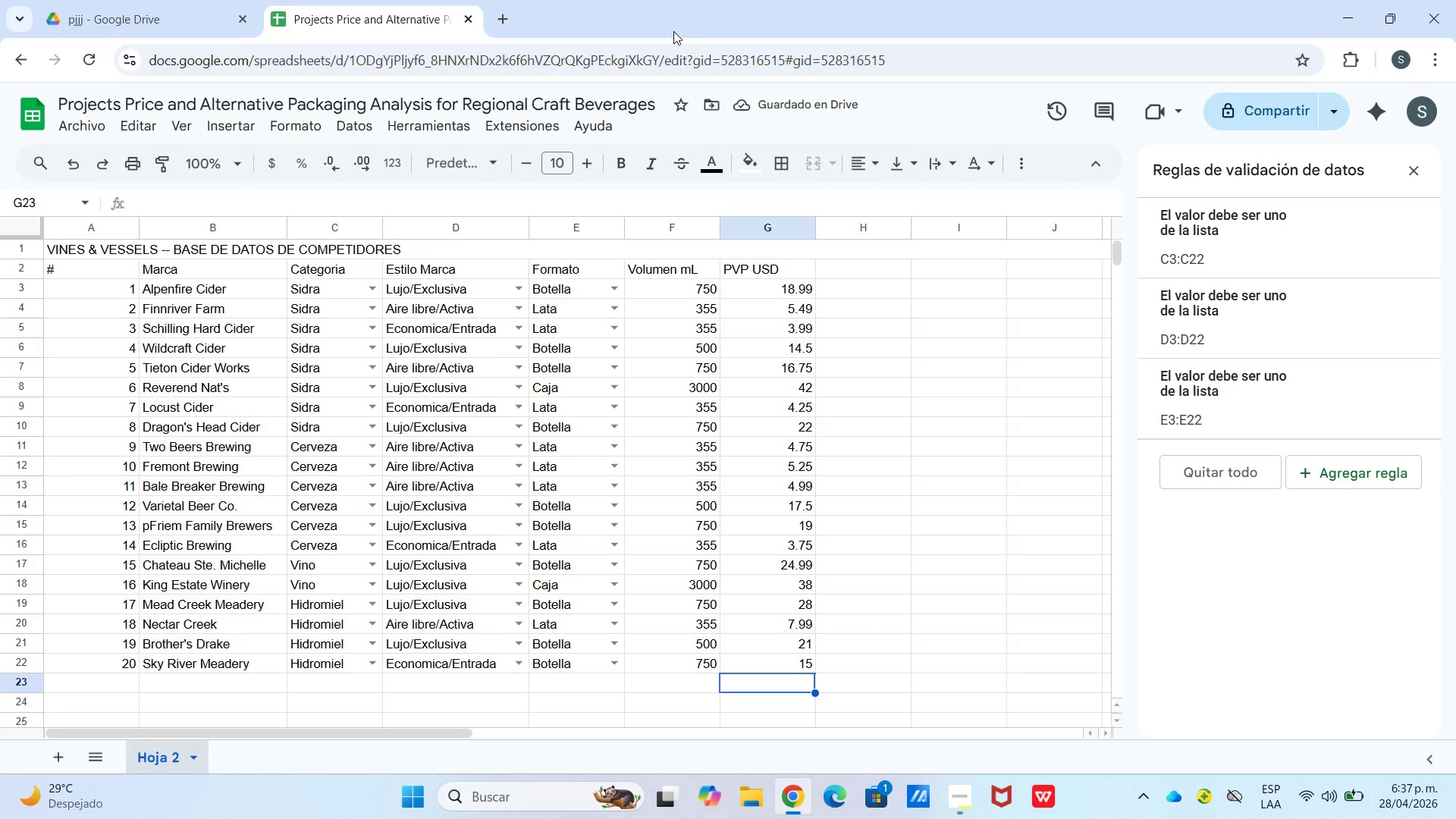 
wait(5.38)
 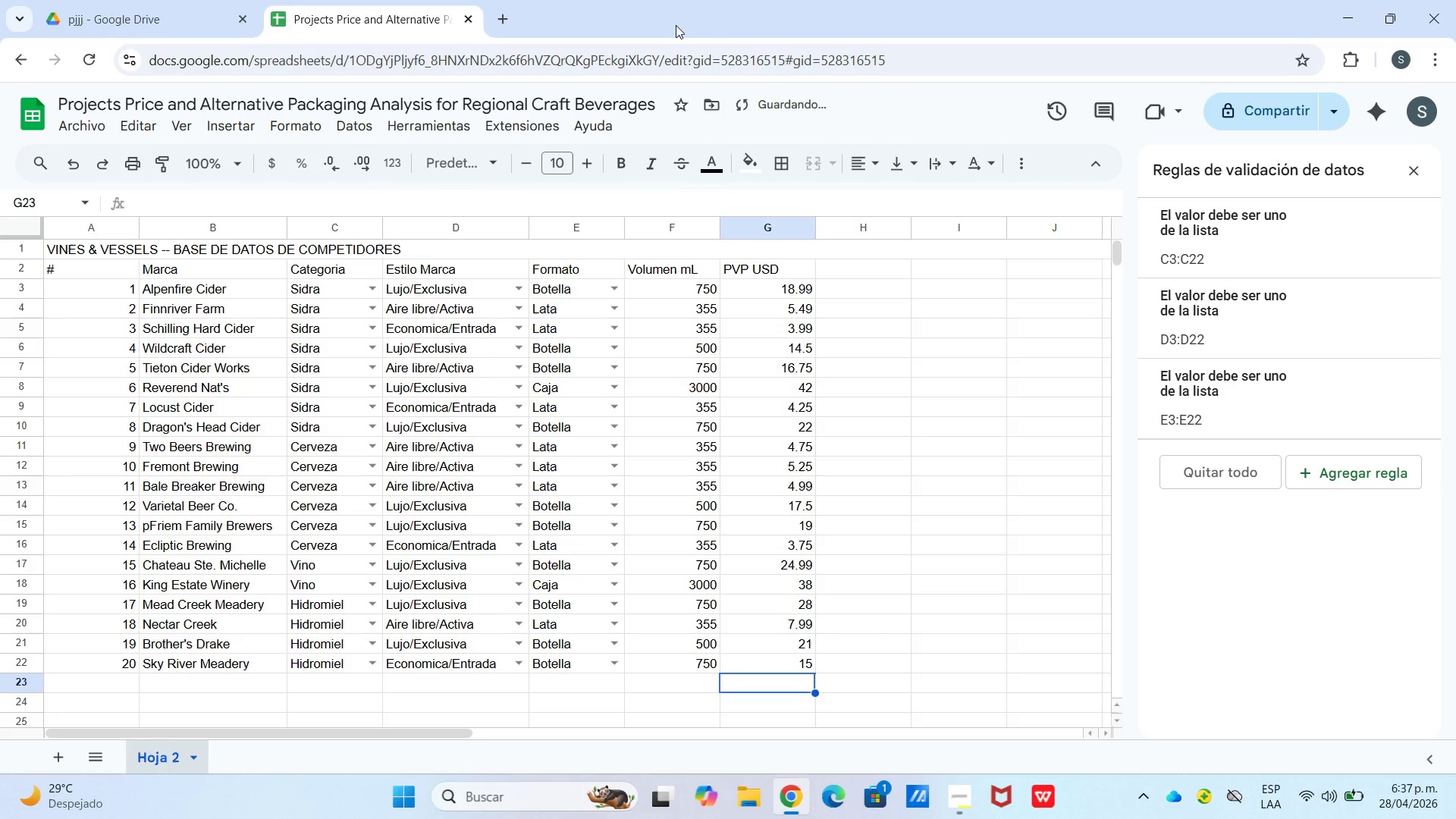 
left_click([842, 264])
 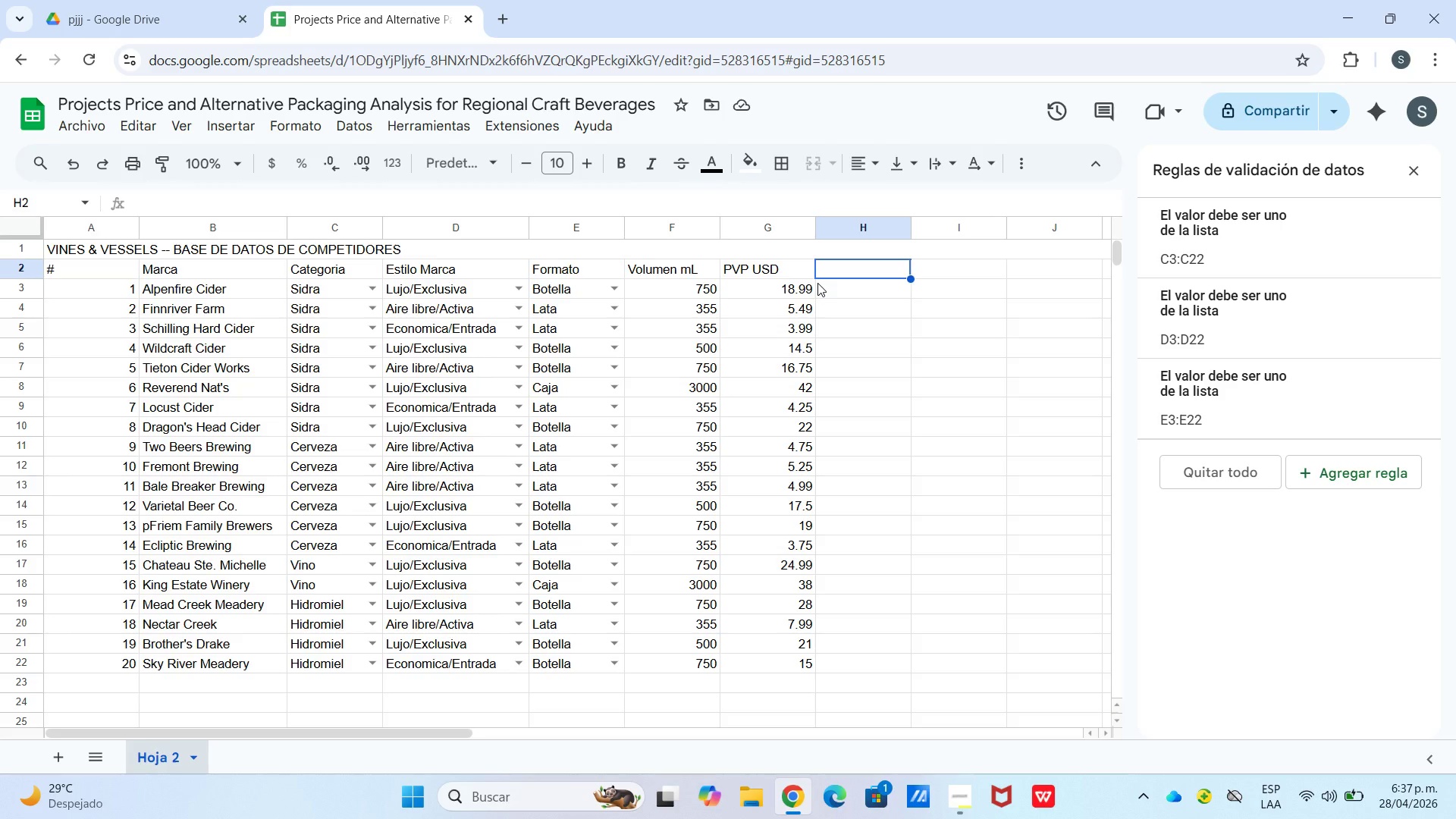 
wait(13.7)
 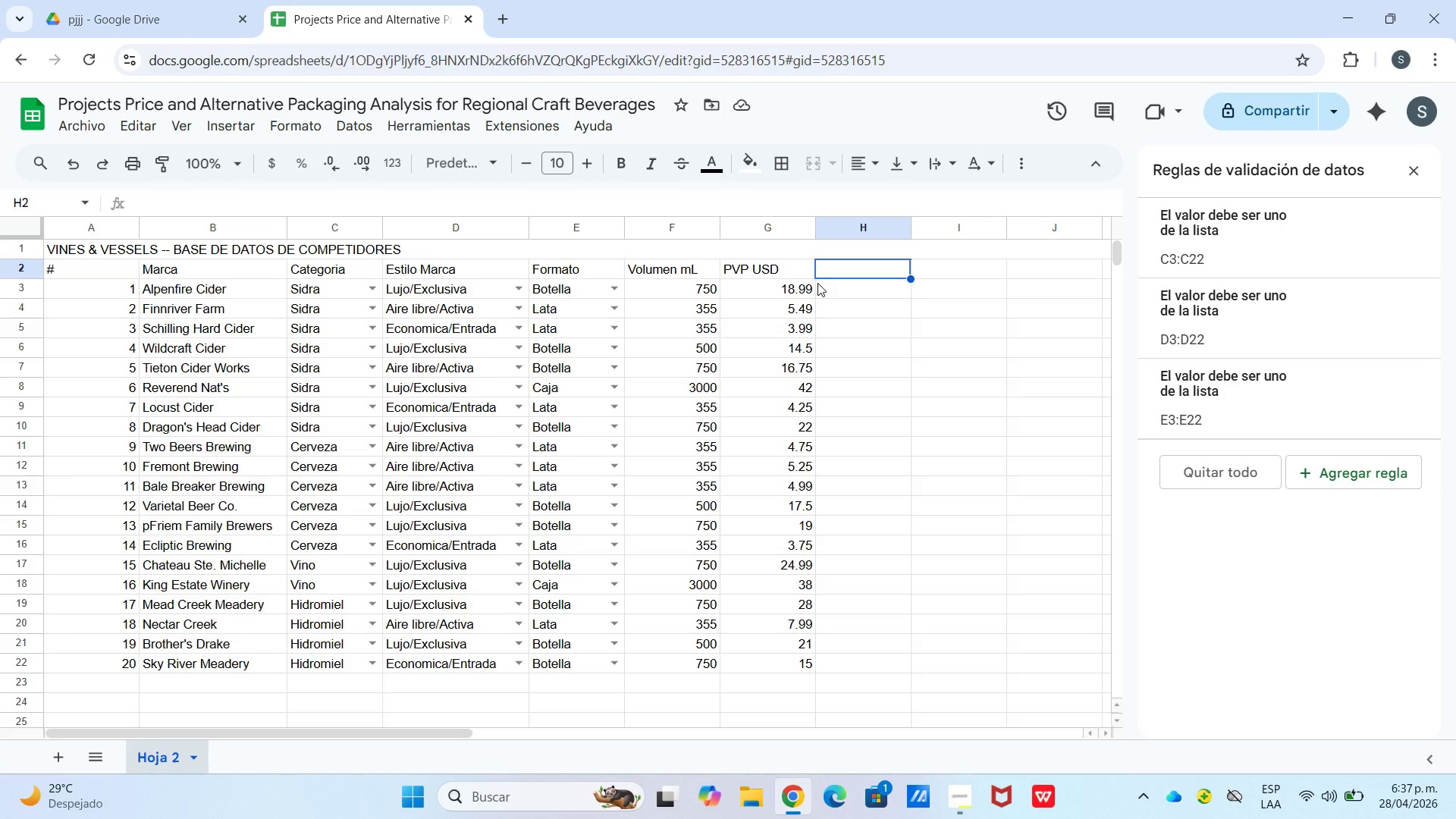 
left_click_drag(start_coordinate=[924, 316], to_coordinate=[912, 322])
 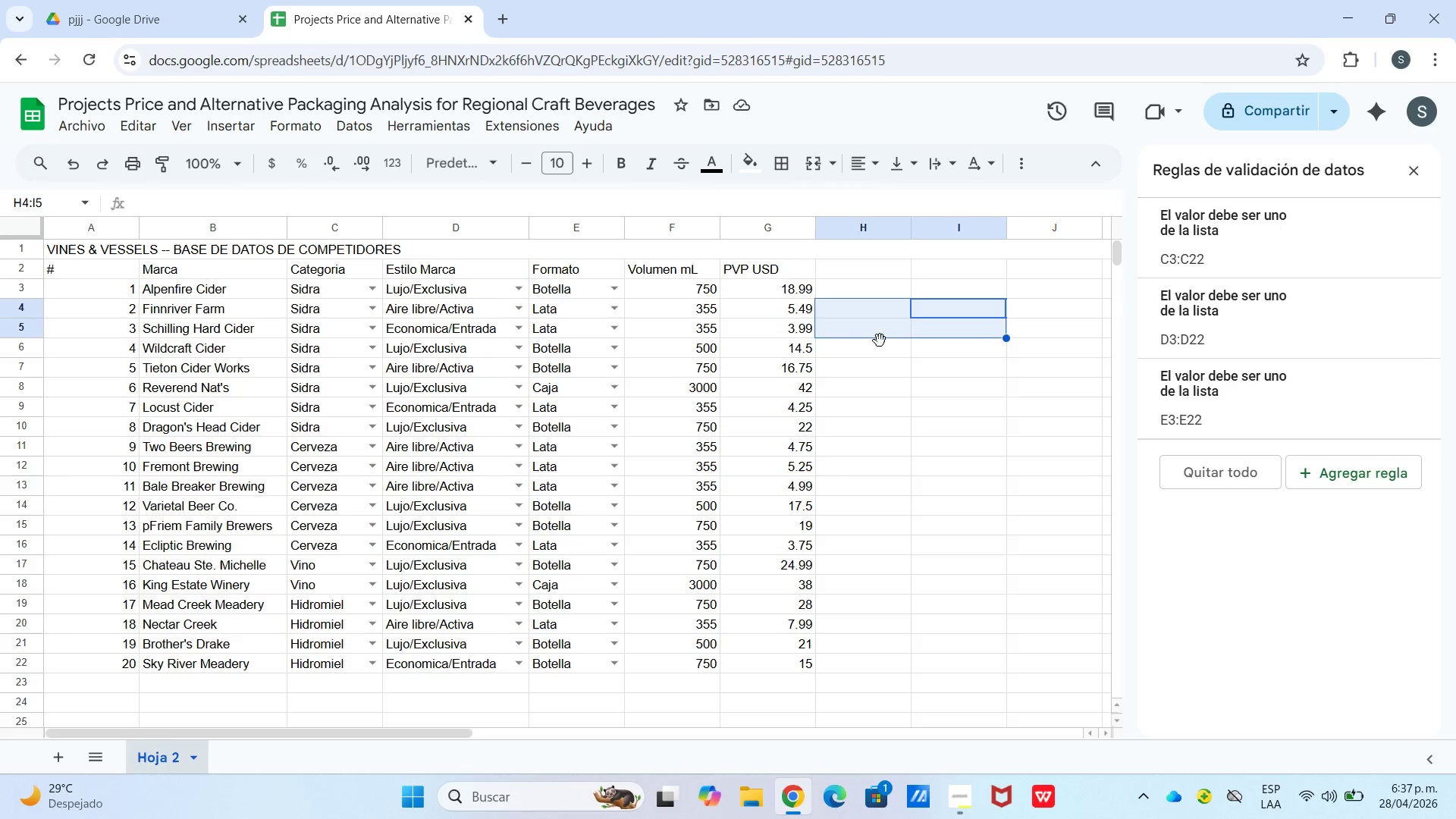 
scroll: coordinate [868, 331], scroll_direction: up, amount: 2.0
 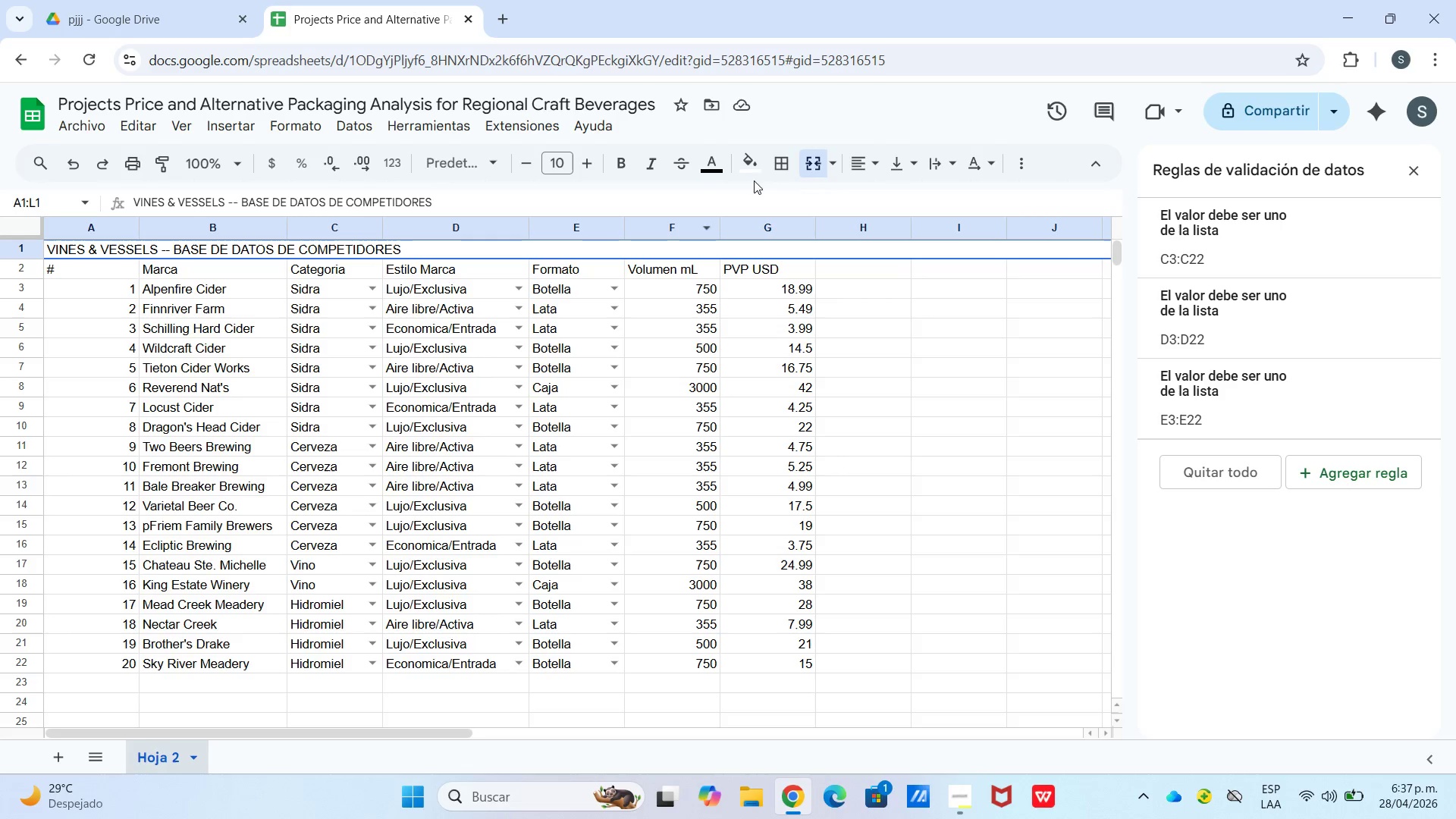 
left_click([858, 161])
 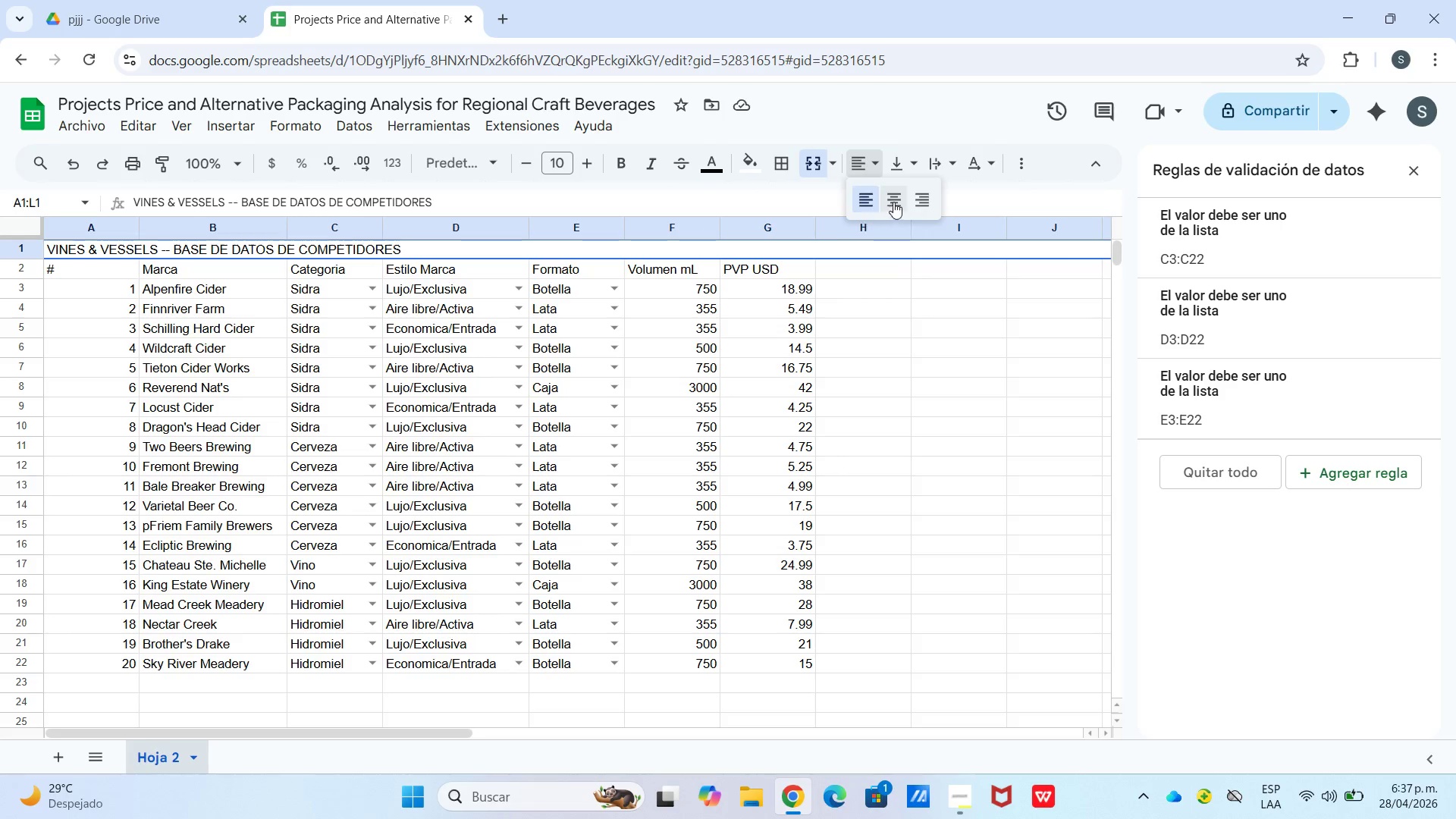 
double_click([893, 169])
 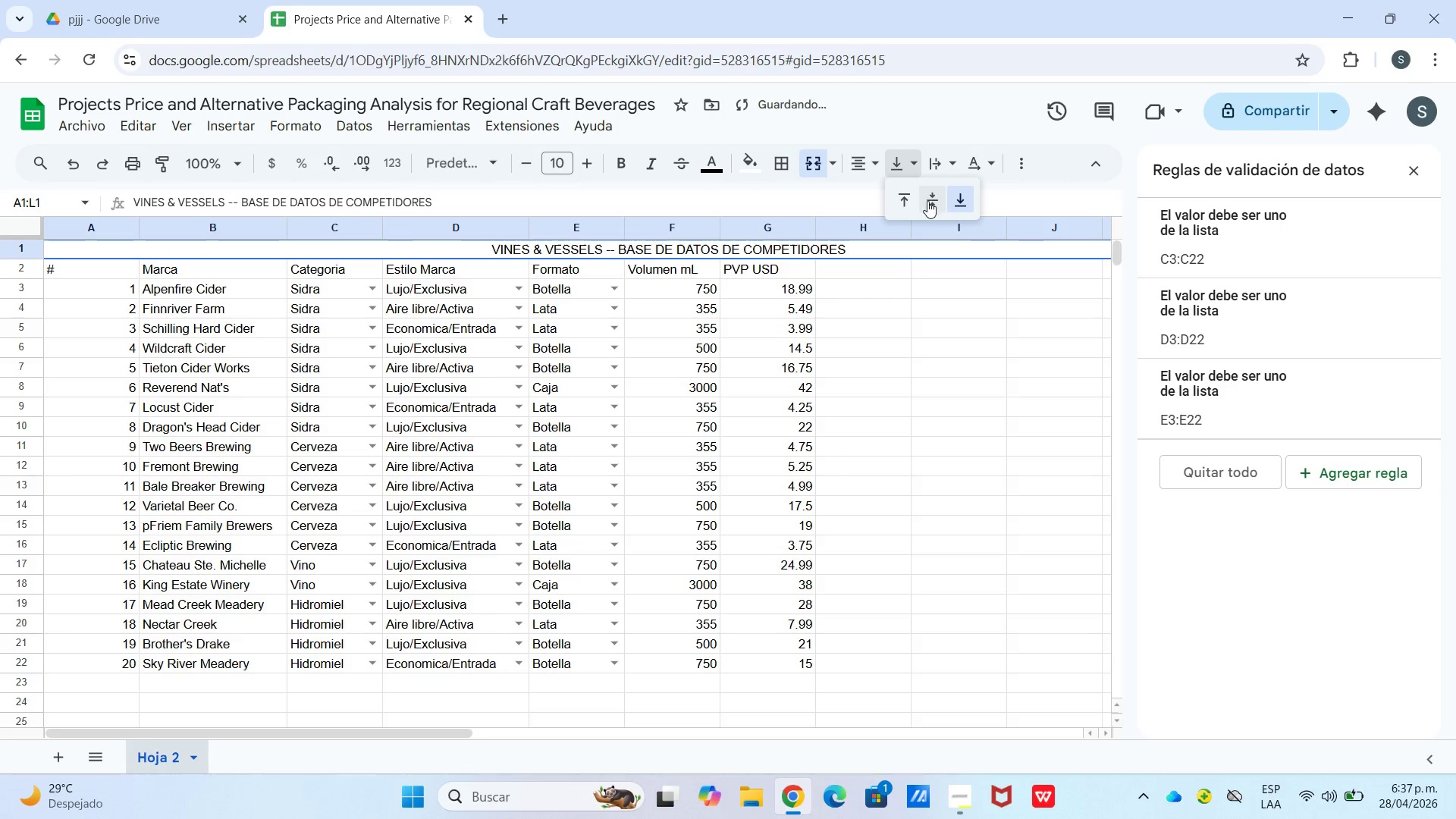 
triple_click([934, 200])
 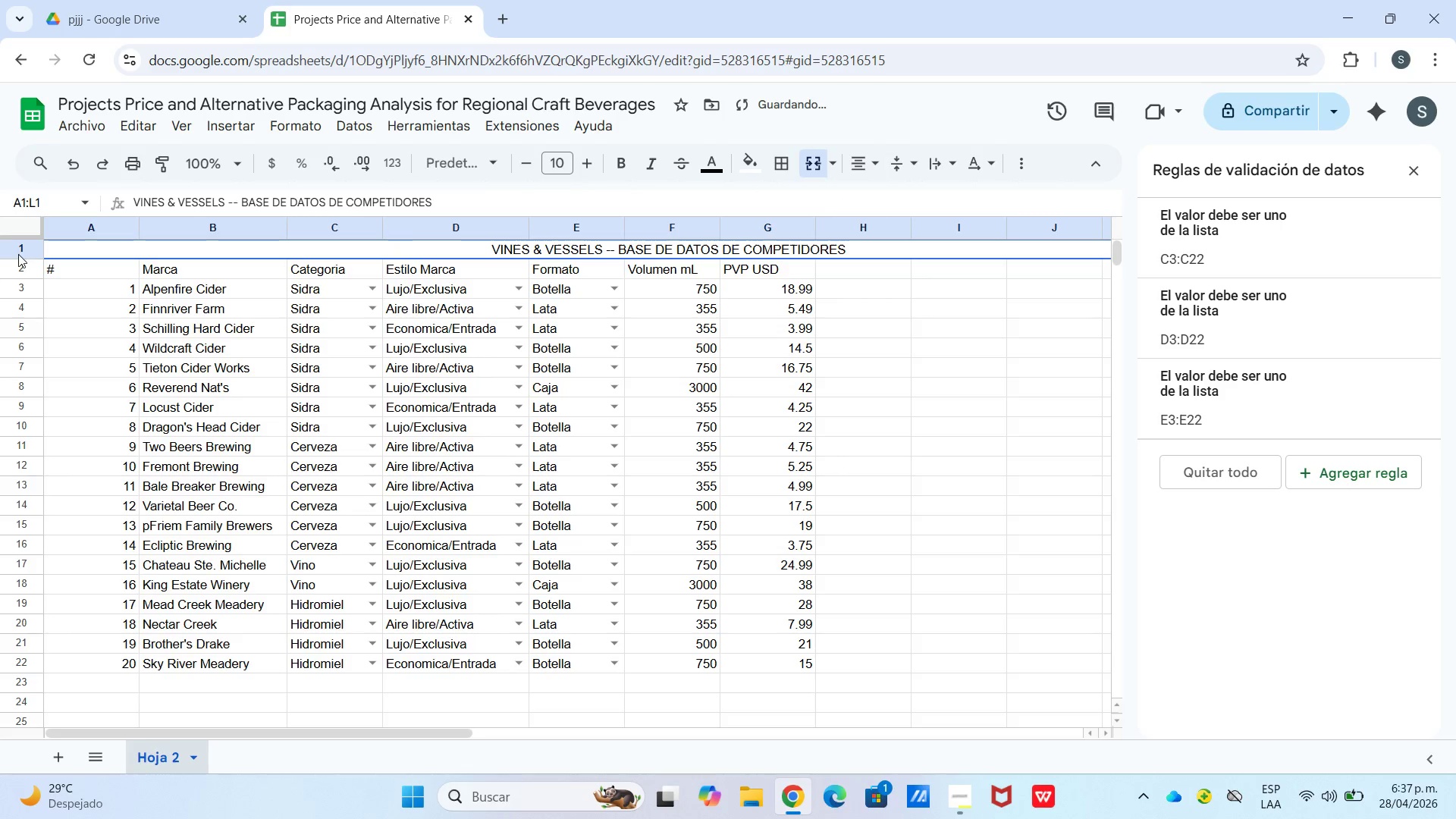 
left_click_drag(start_coordinate=[18, 258], to_coordinate=[22, 280])
 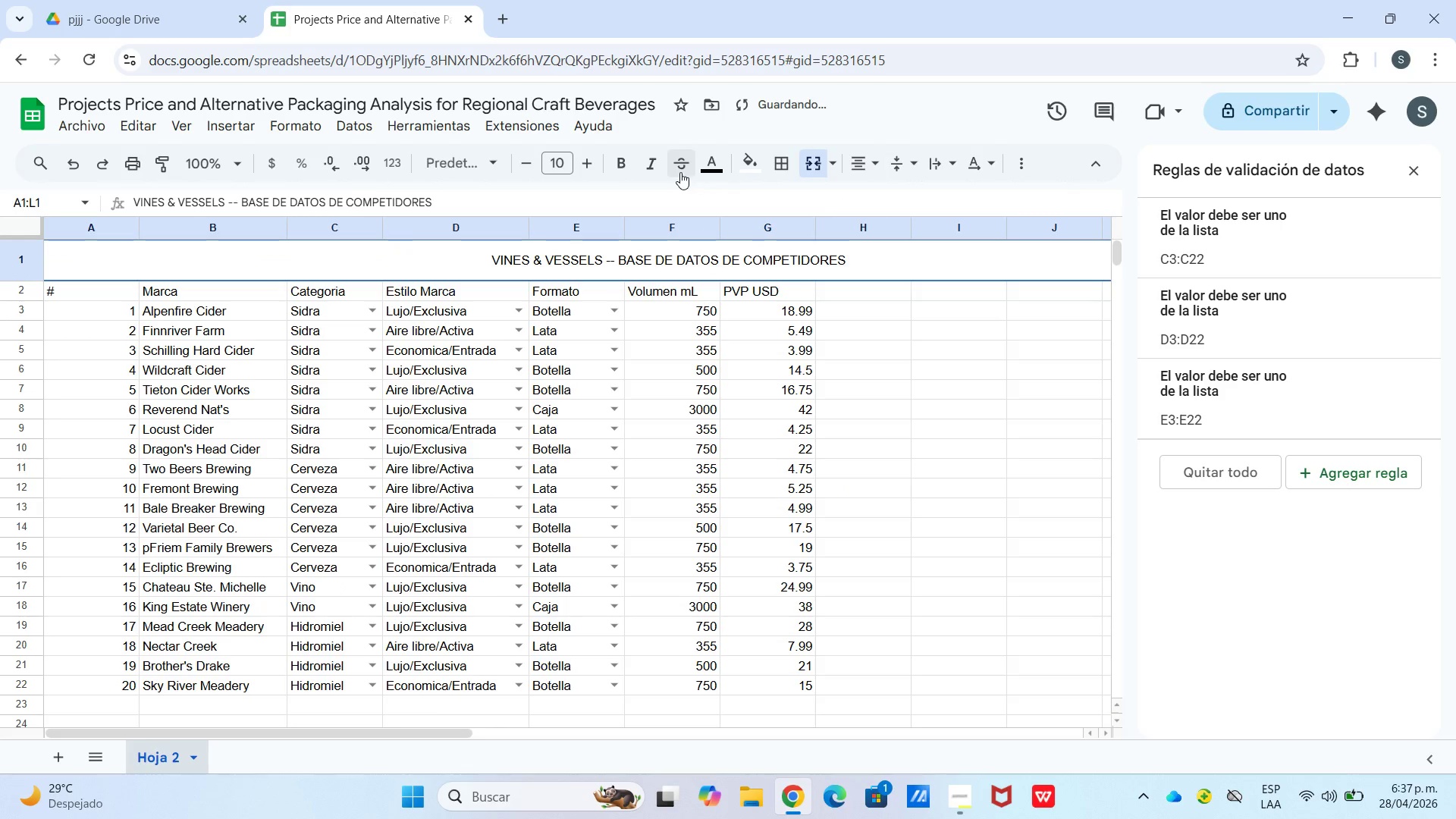 
left_click_drag(start_coordinate=[609, 175], to_coordinate=[617, 176])
 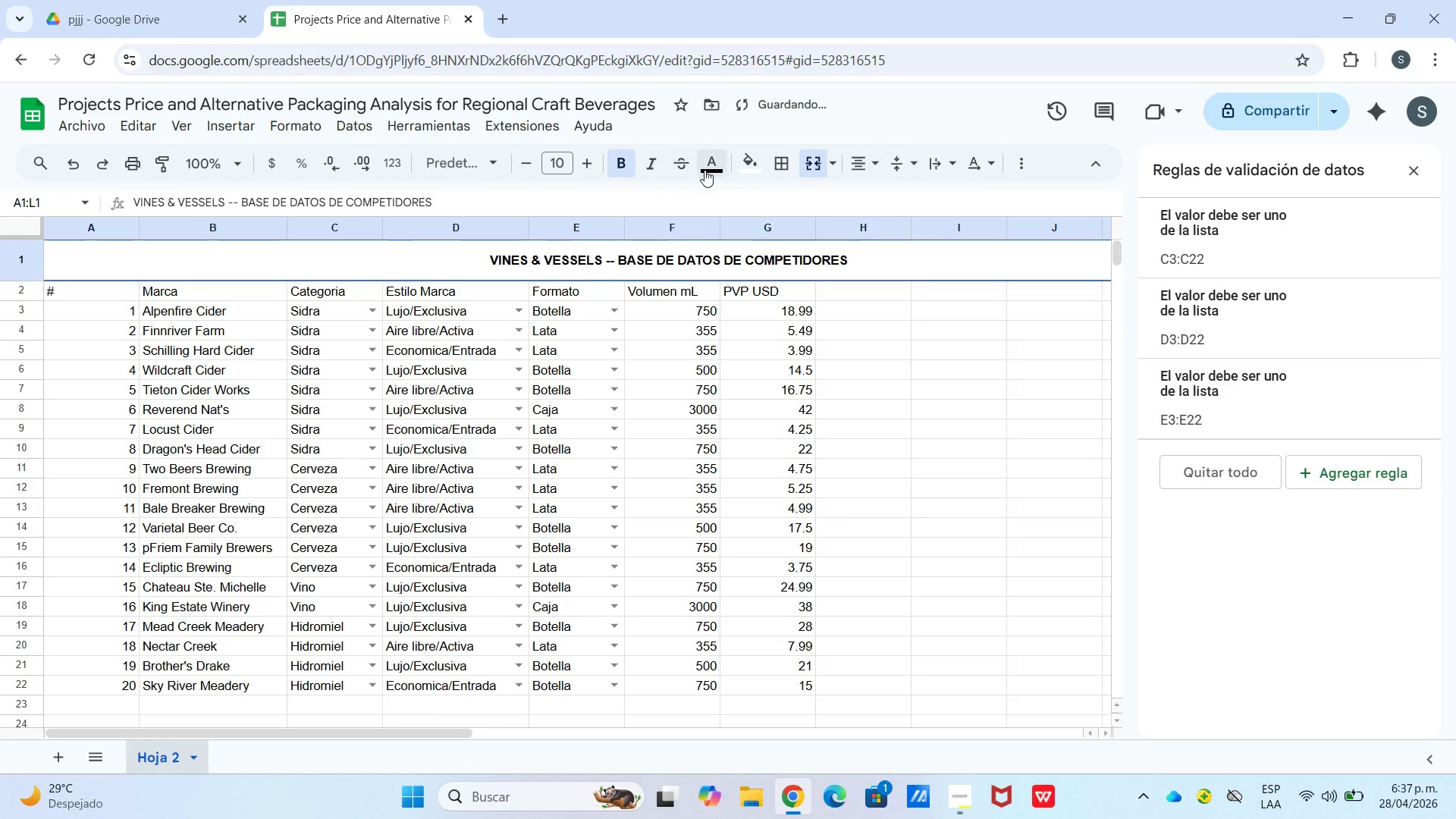 
left_click_drag(start_coordinate=[704, 170], to_coordinate=[710, 174])
 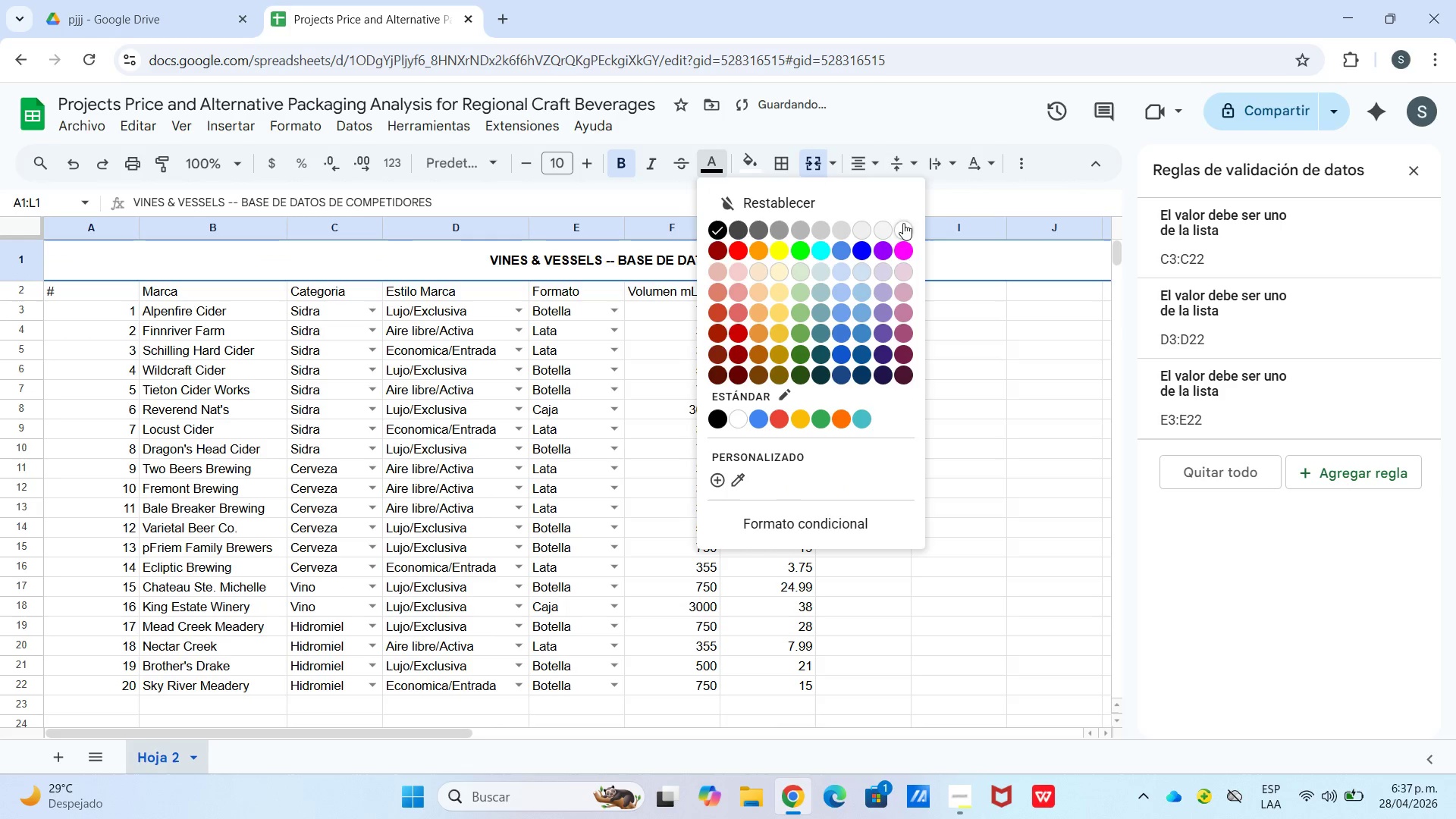 
left_click_drag(start_coordinate=[905, 228], to_coordinate=[902, 229])
 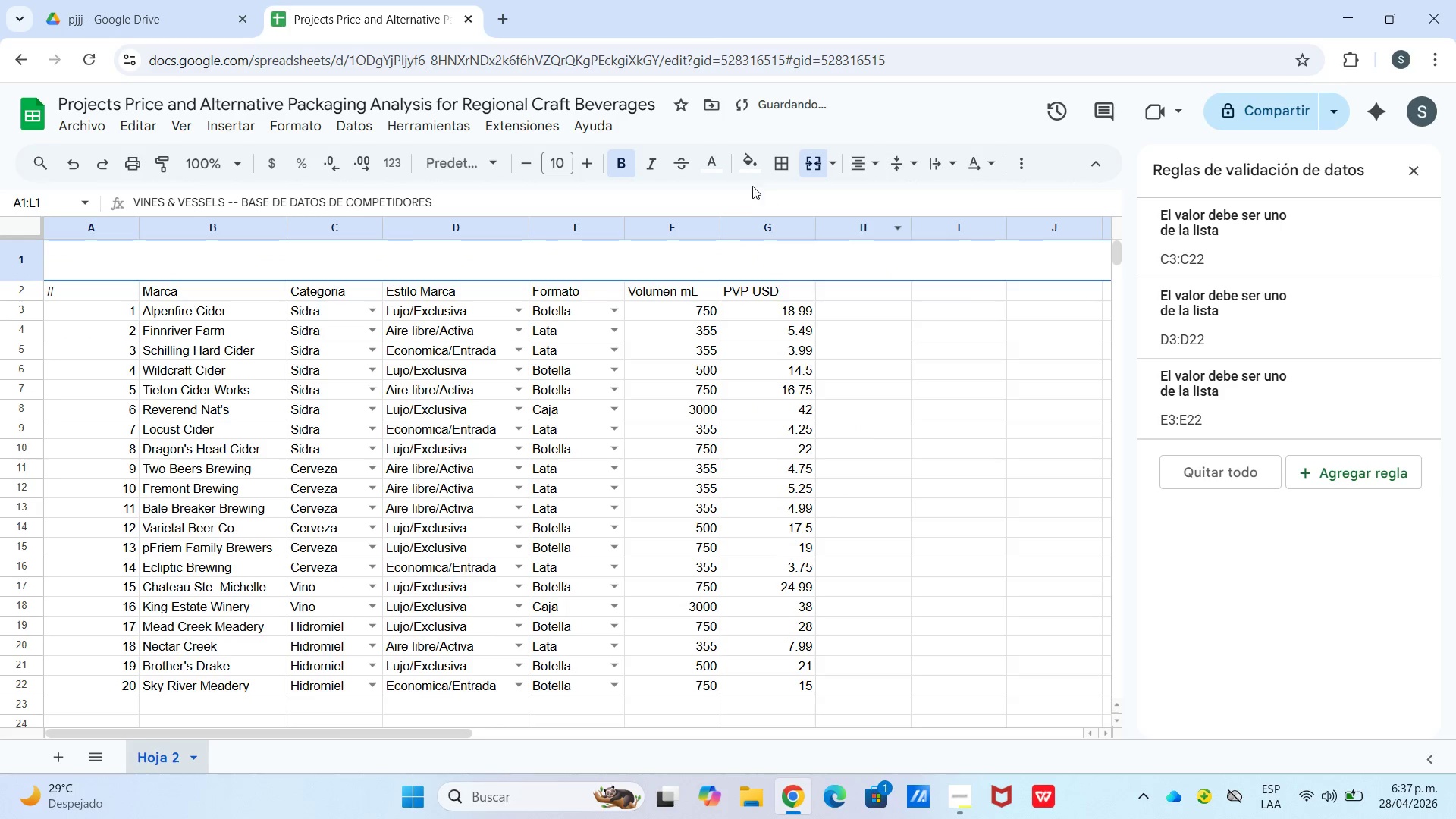 
left_click_drag(start_coordinate=[752, 178], to_coordinate=[752, 184])
 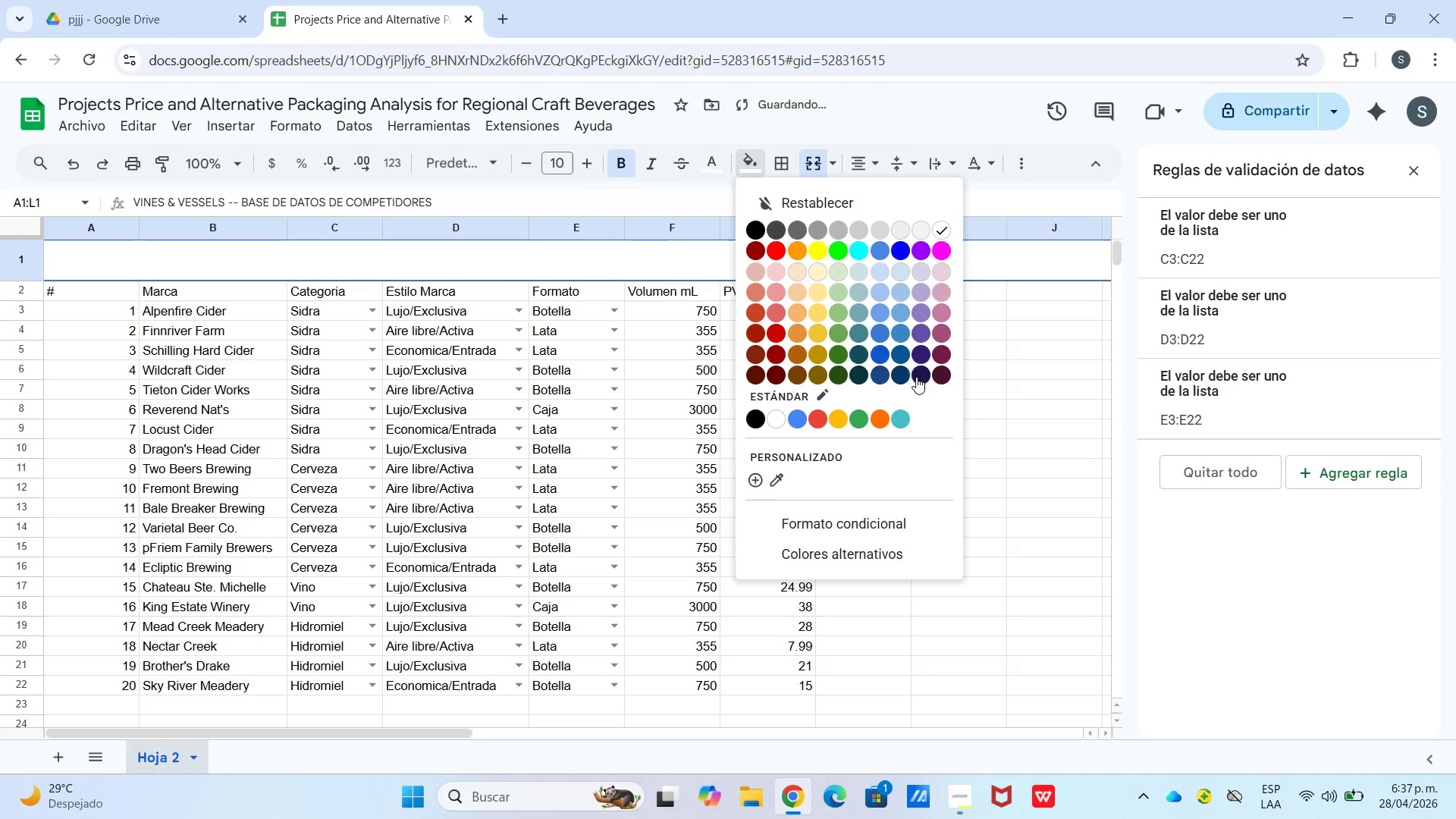 
left_click([916, 377])
 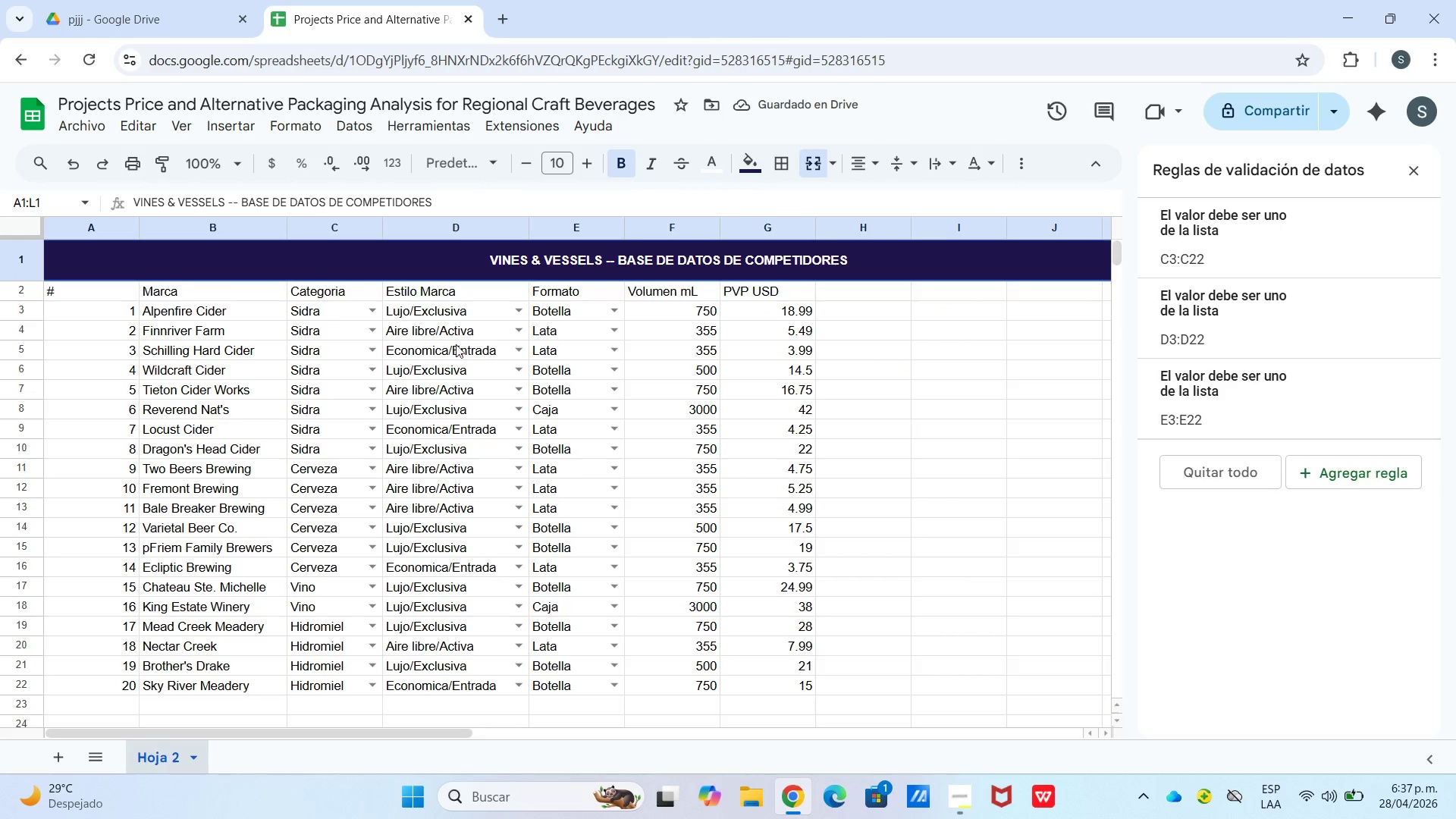 
wait(5.66)
 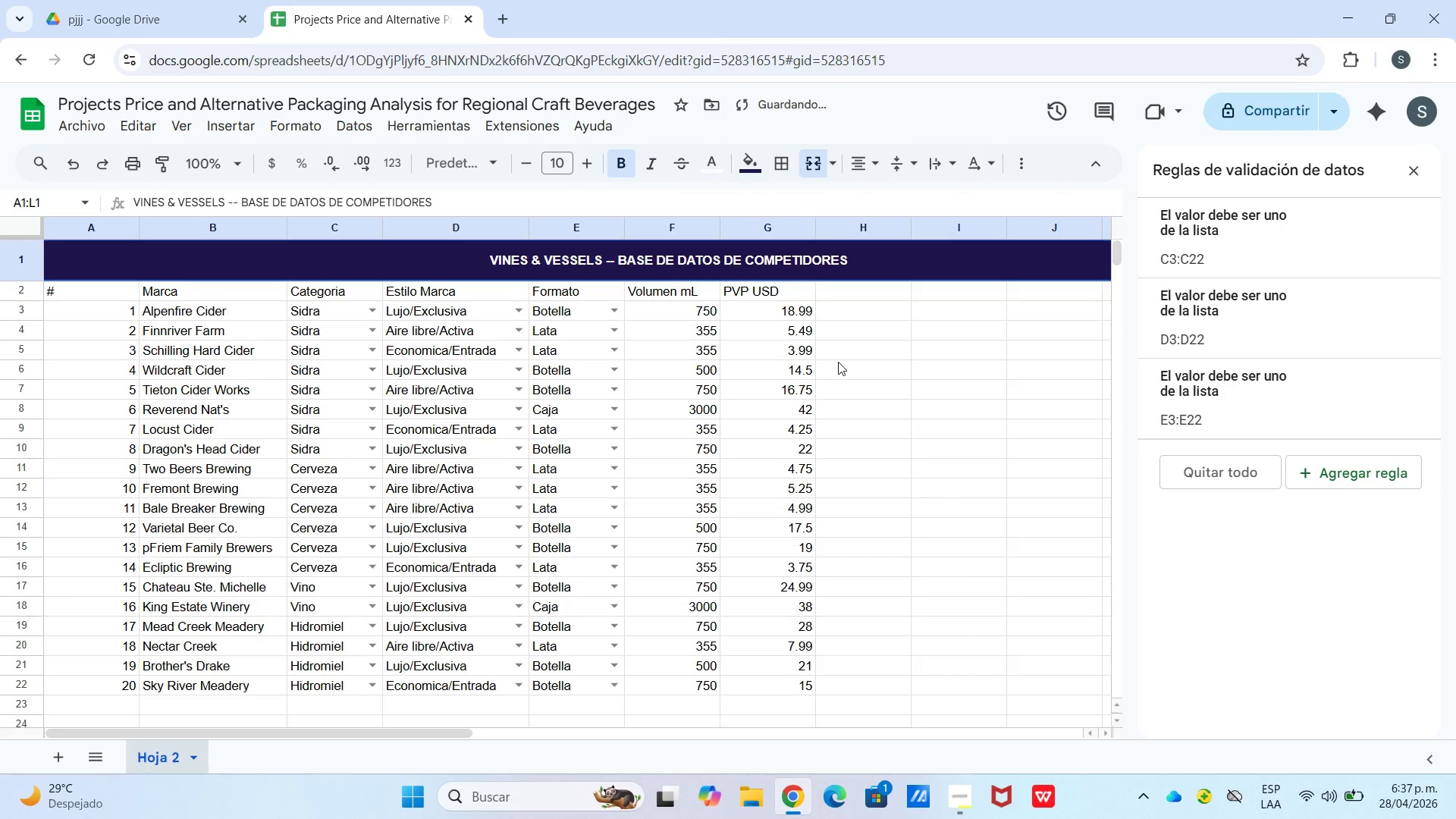 
left_click([91, 293])
 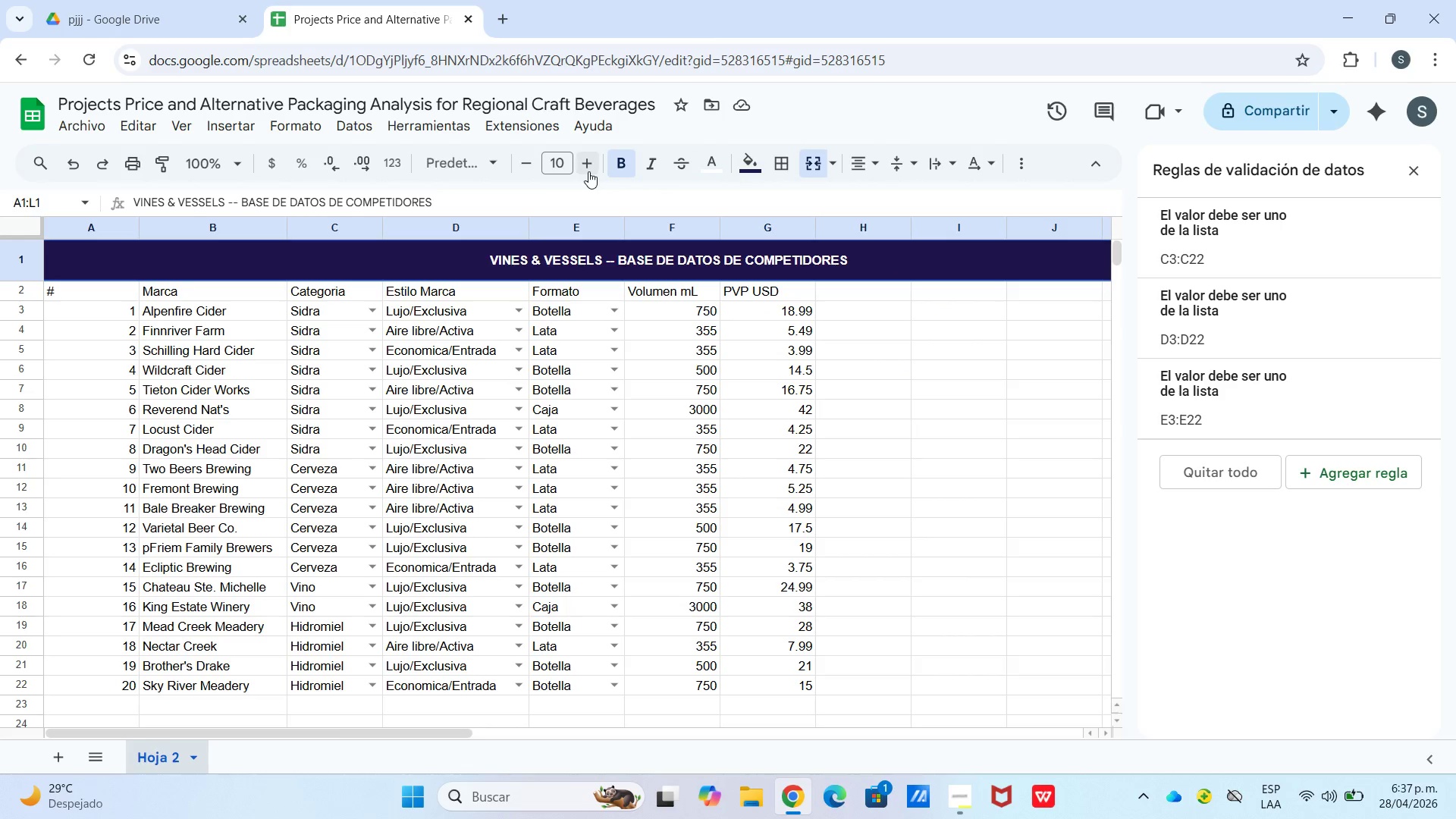 
double_click([588, 171])
 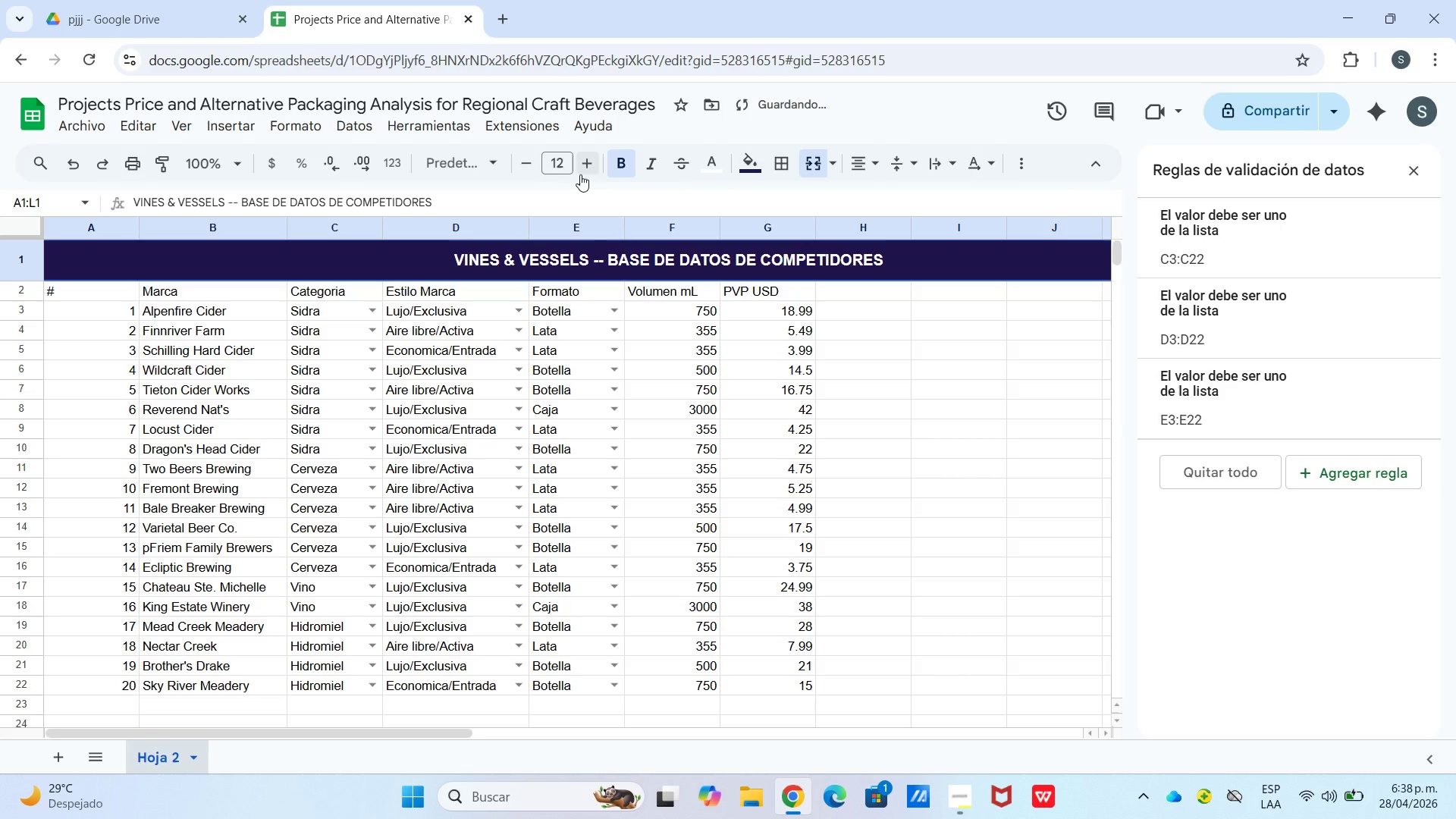 
left_click([585, 166])
 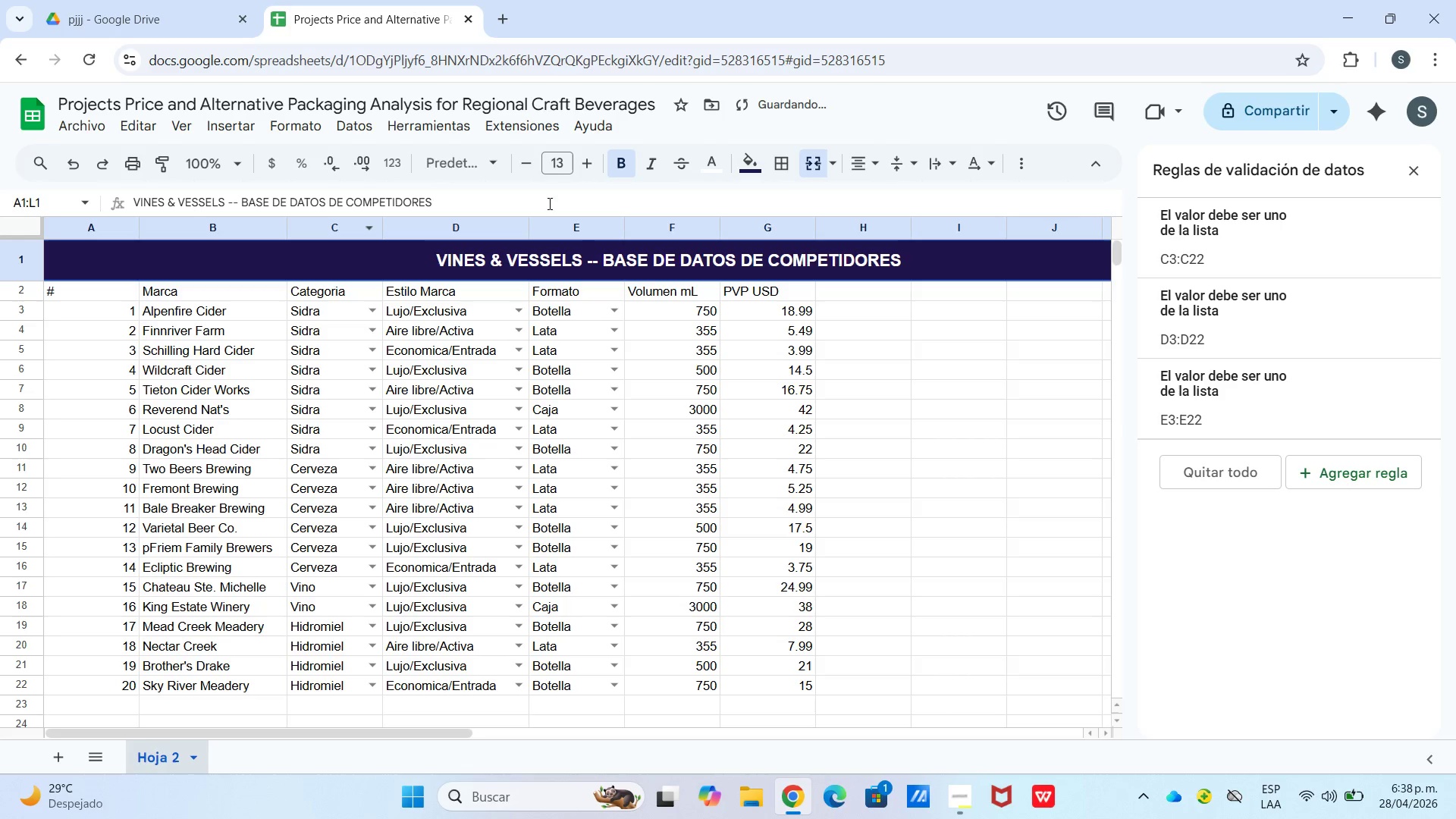 
left_click_drag(start_coordinate=[587, 174], to_coordinate=[577, 183])
 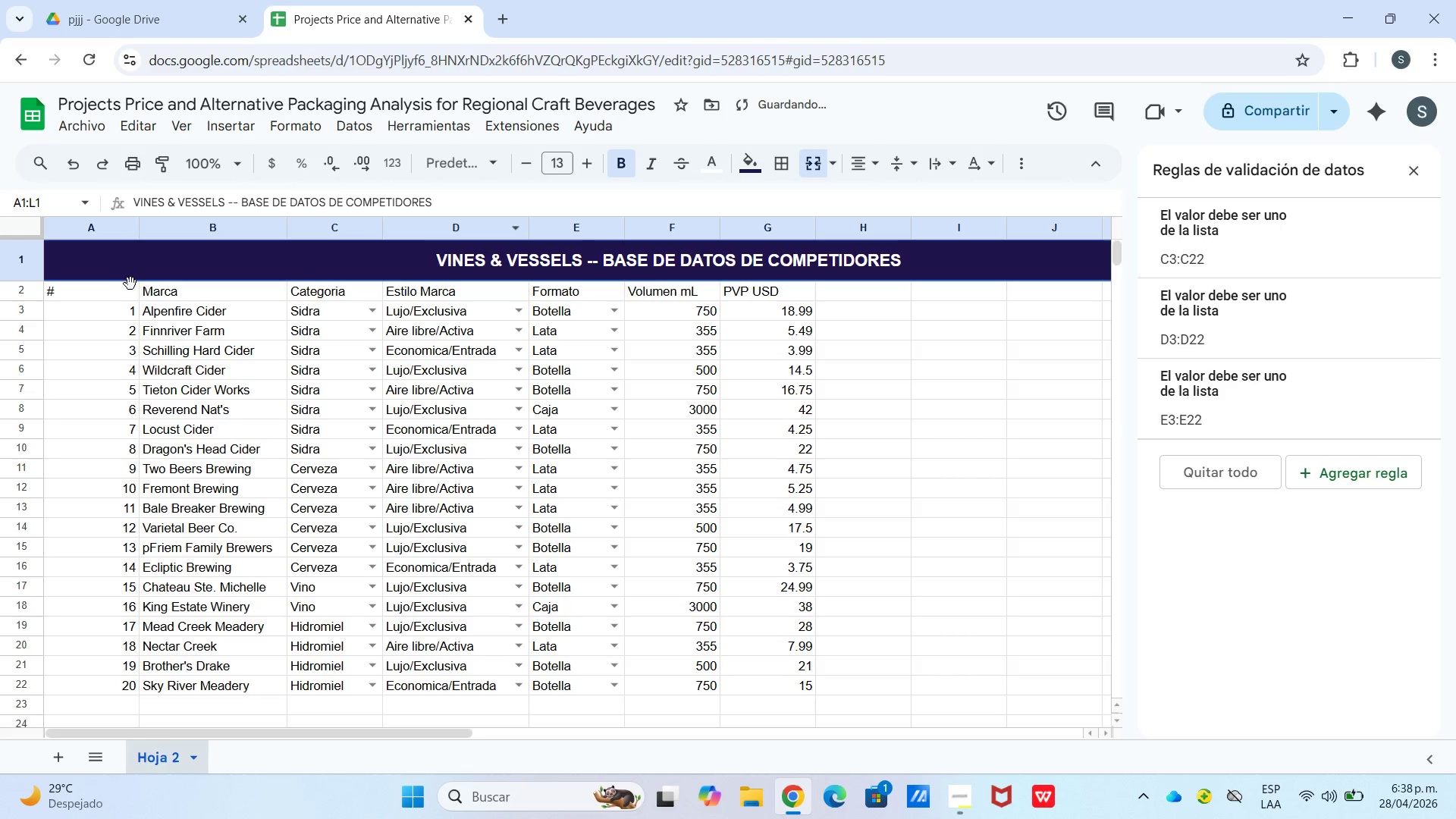 
left_click_drag(start_coordinate=[109, 290], to_coordinate=[115, 595])
 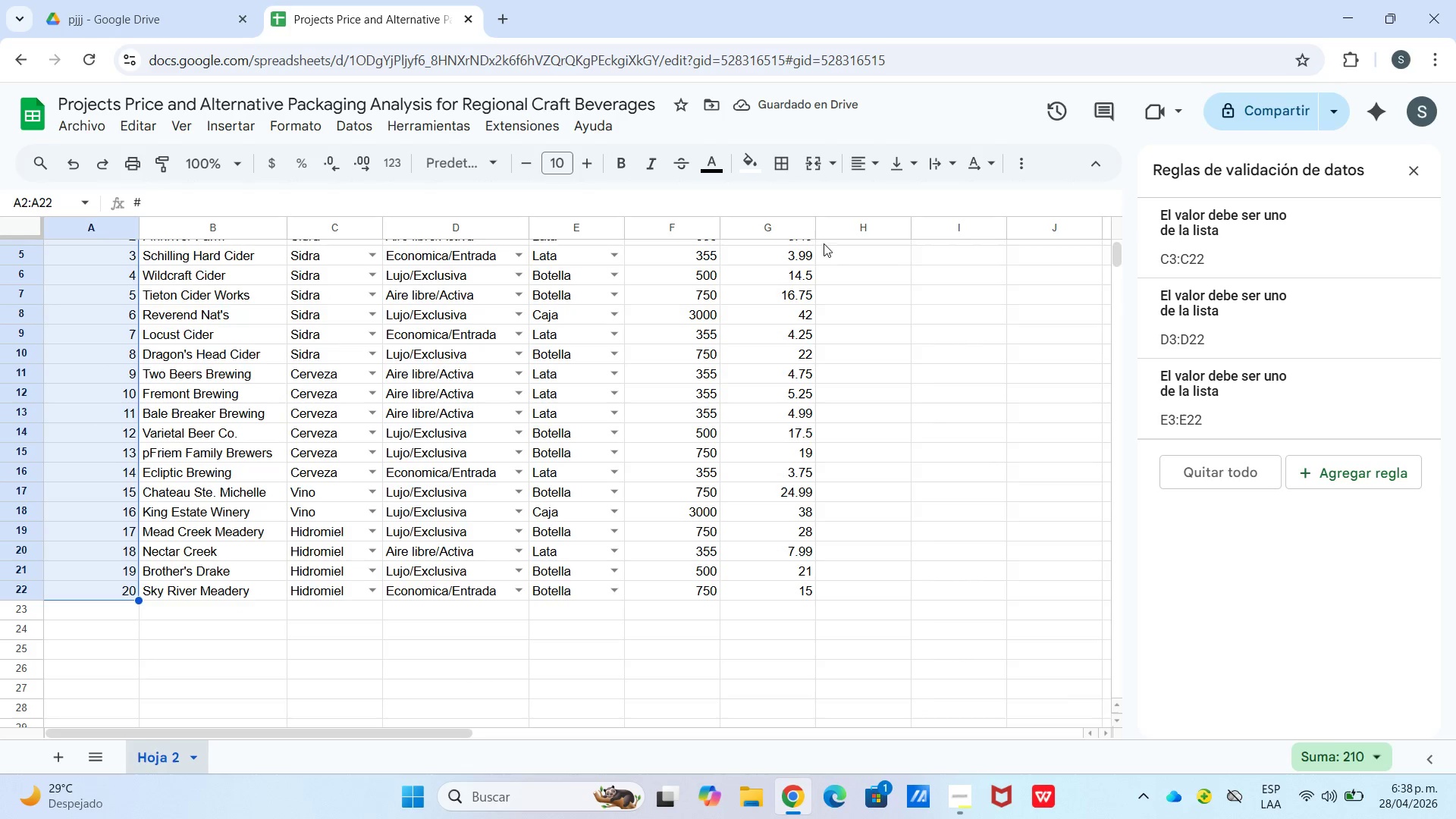 
scroll: coordinate [94, 592], scroll_direction: down, amount: 1.0
 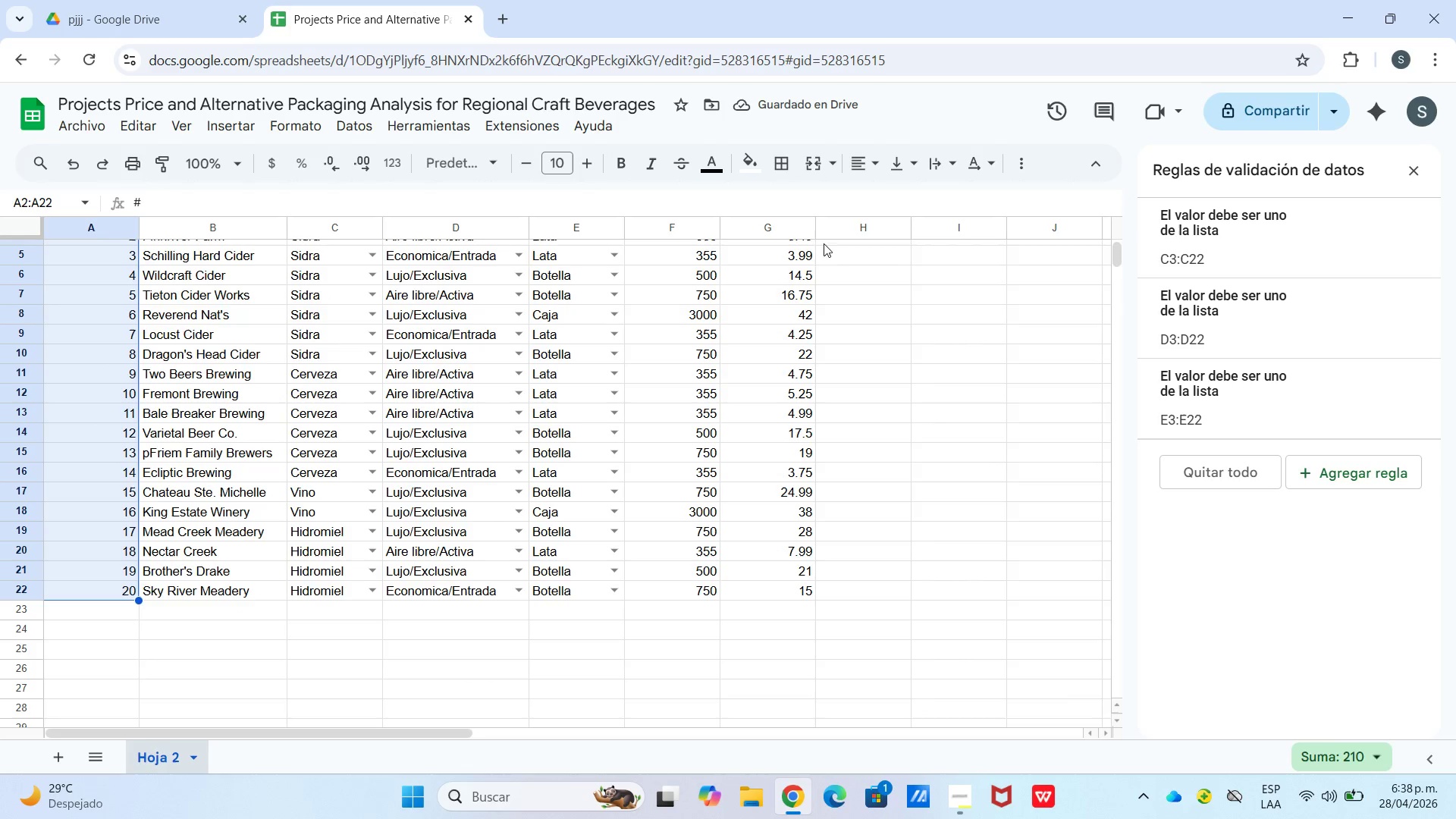 
left_click_drag(start_coordinate=[858, 171], to_coordinate=[864, 173])
 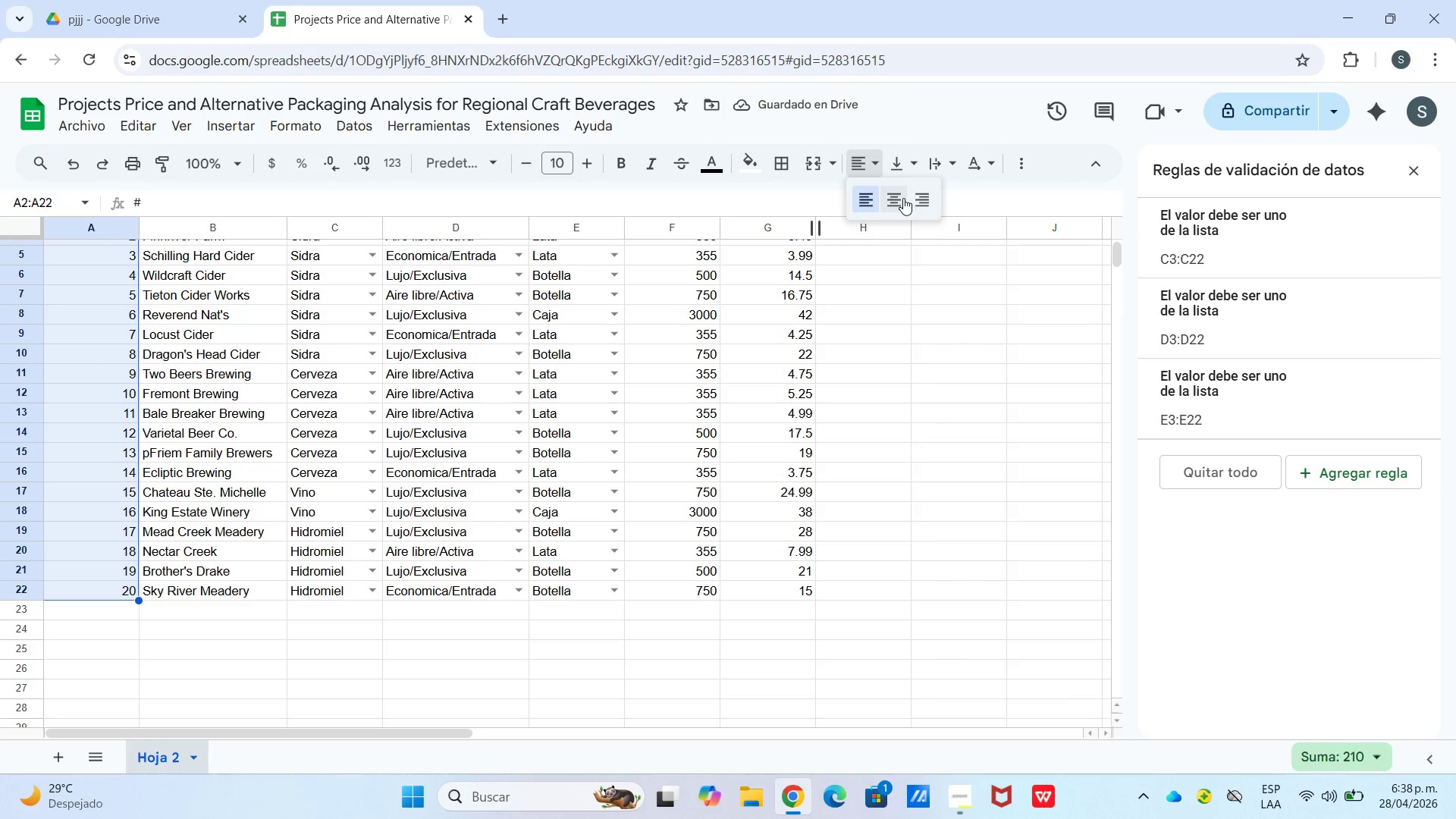 
double_click([903, 199])
 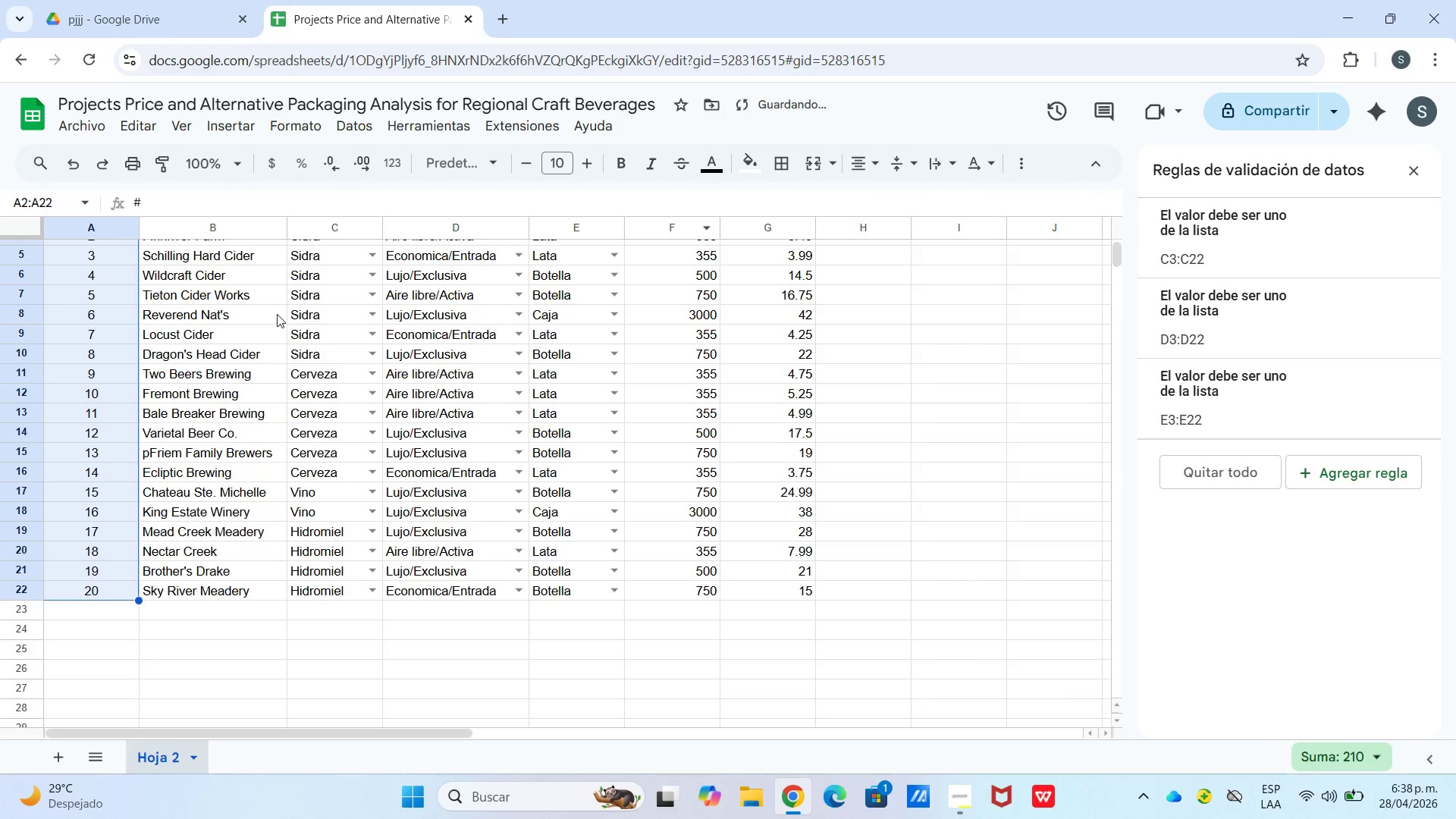 
left_click_drag(start_coordinate=[989, 429], to_coordinate=[996, 435])
 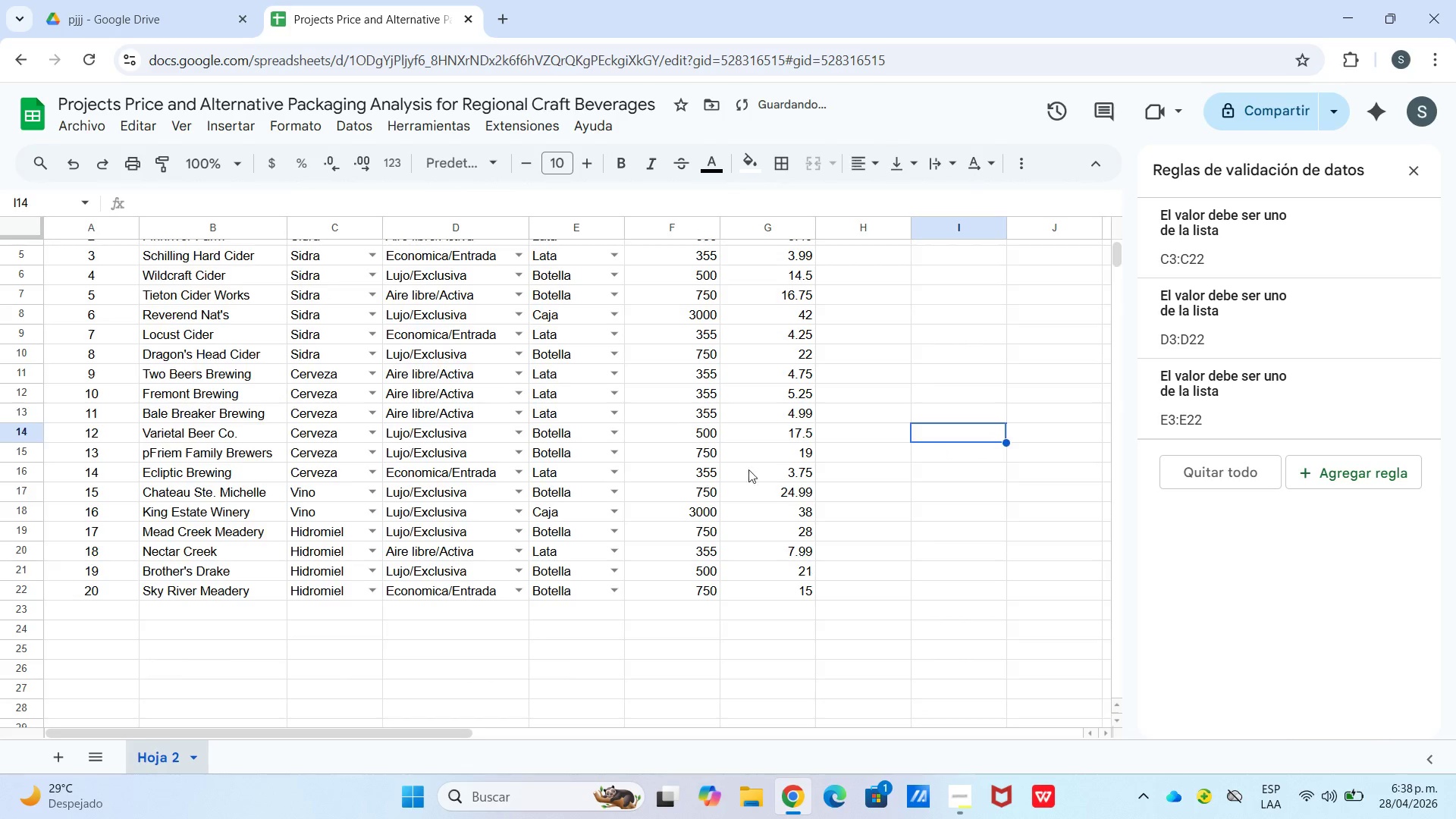 
scroll: coordinate [420, 424], scroll_direction: up, amount: 3.0
 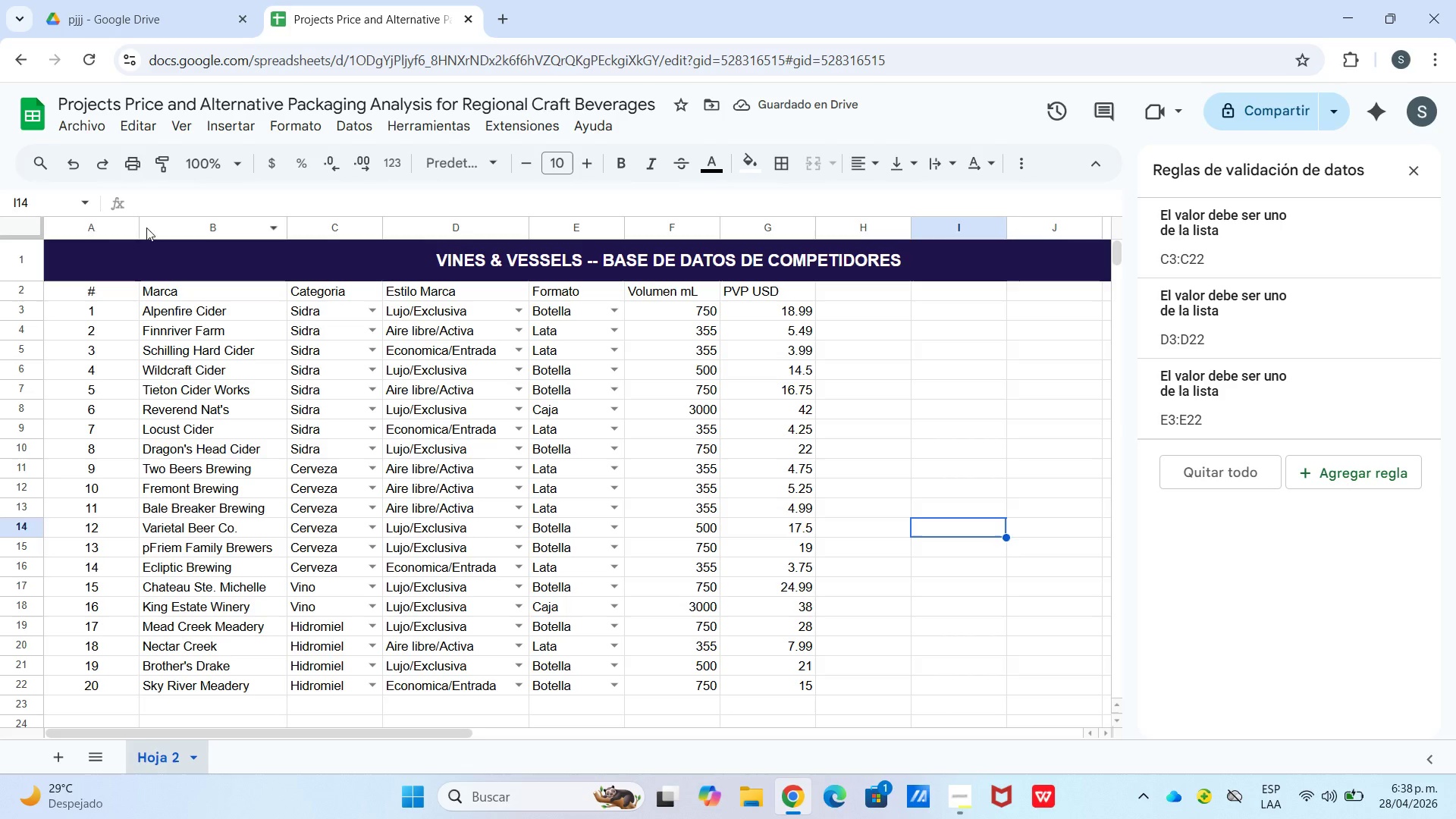 
left_click_drag(start_coordinate=[137, 228], to_coordinate=[95, 238])
 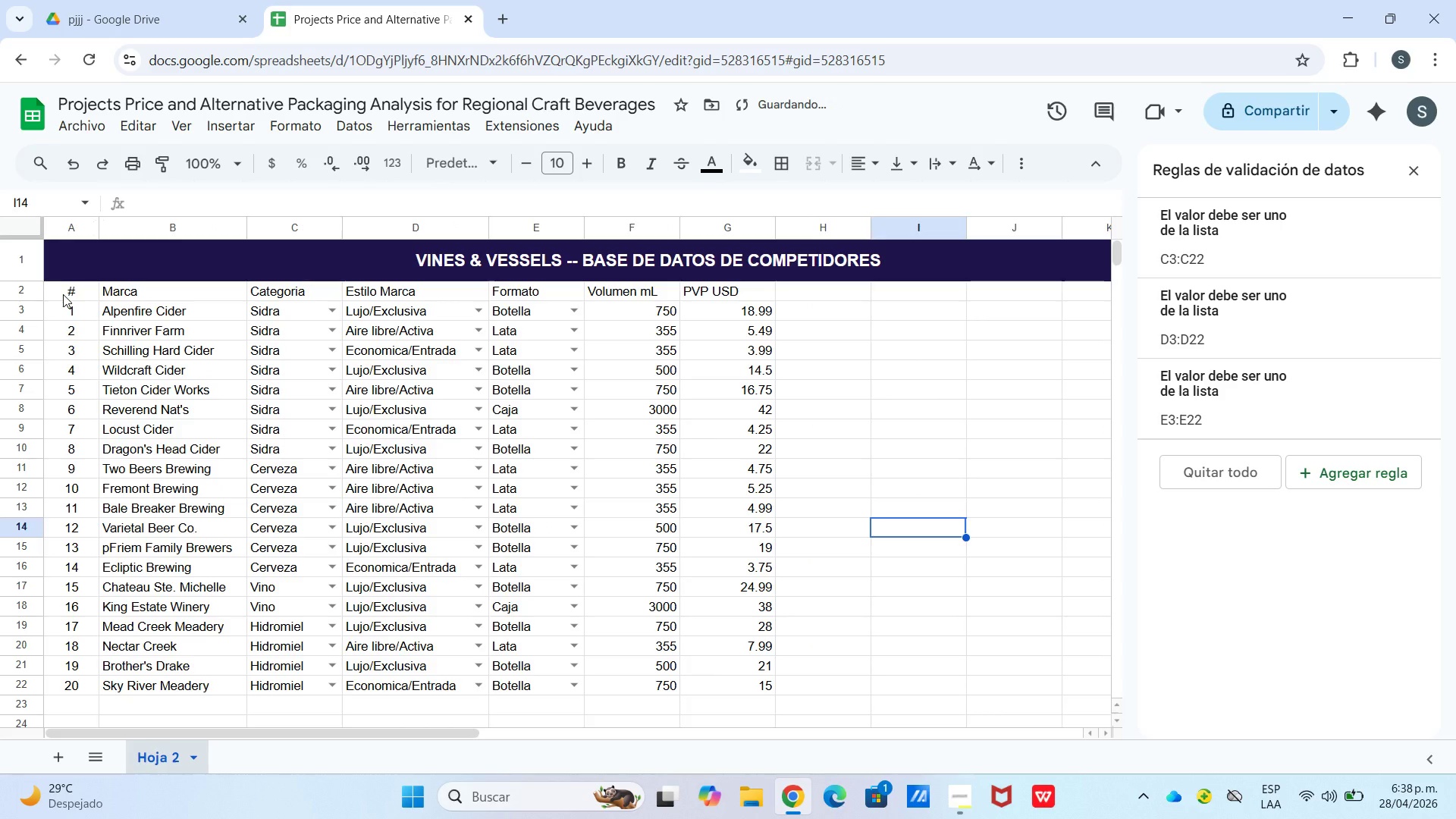 
left_click_drag(start_coordinate=[63, 294], to_coordinate=[61, 682])
 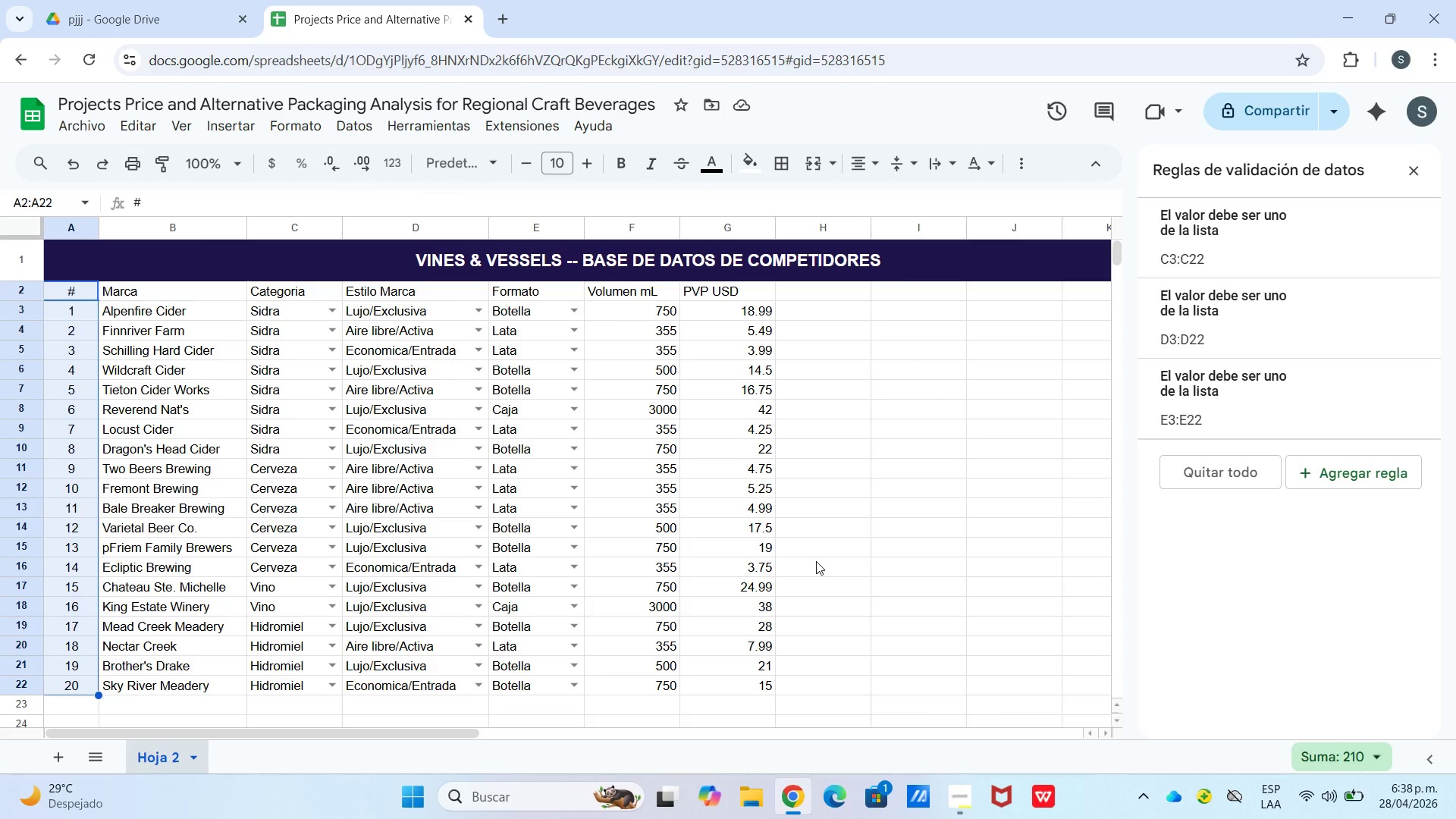 
wait(8.66)
 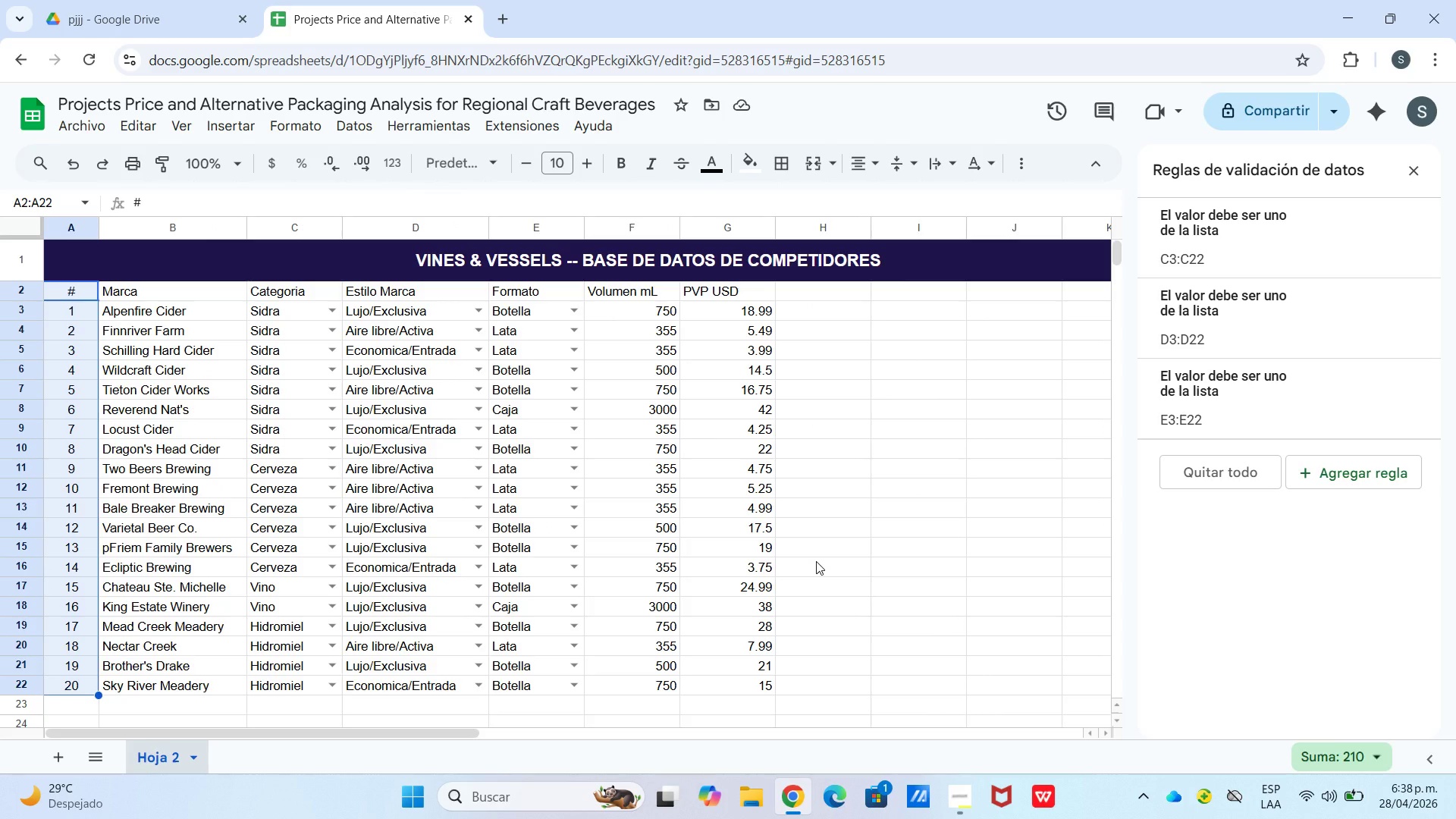 
left_click_drag(start_coordinate=[68, 294], to_coordinate=[753, 292])
 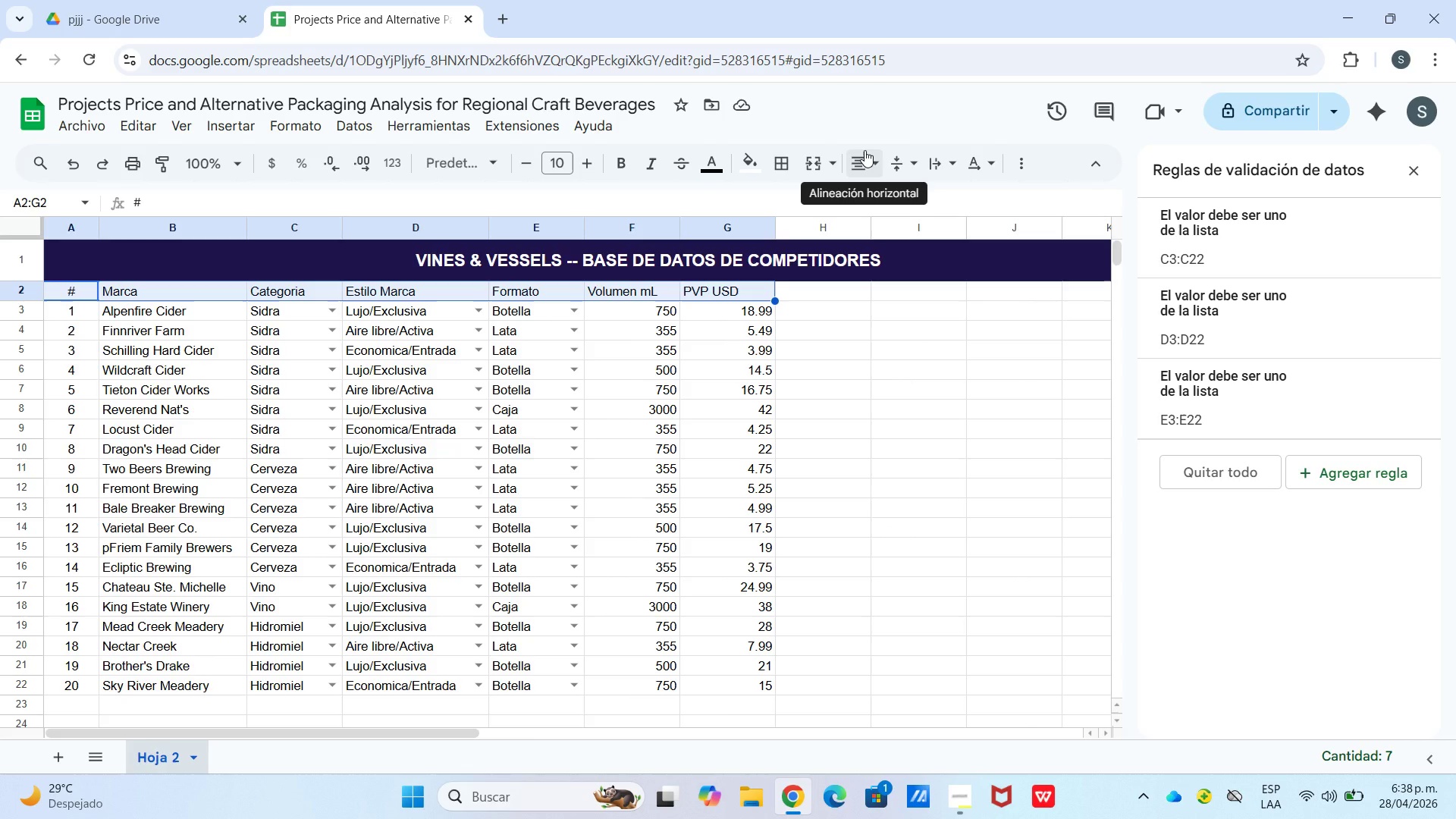 
left_click([864, 150])
 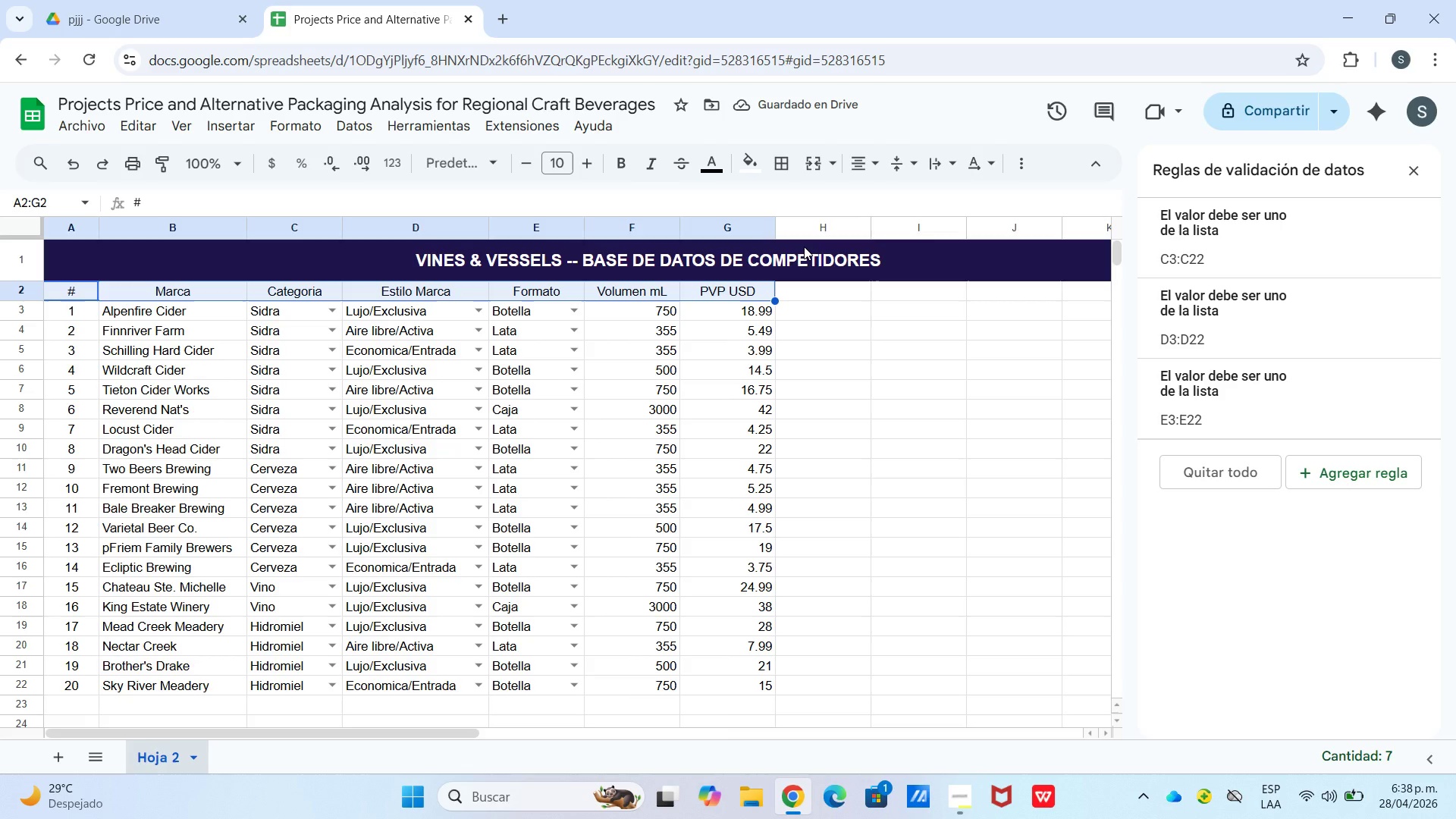 
wait(13.84)
 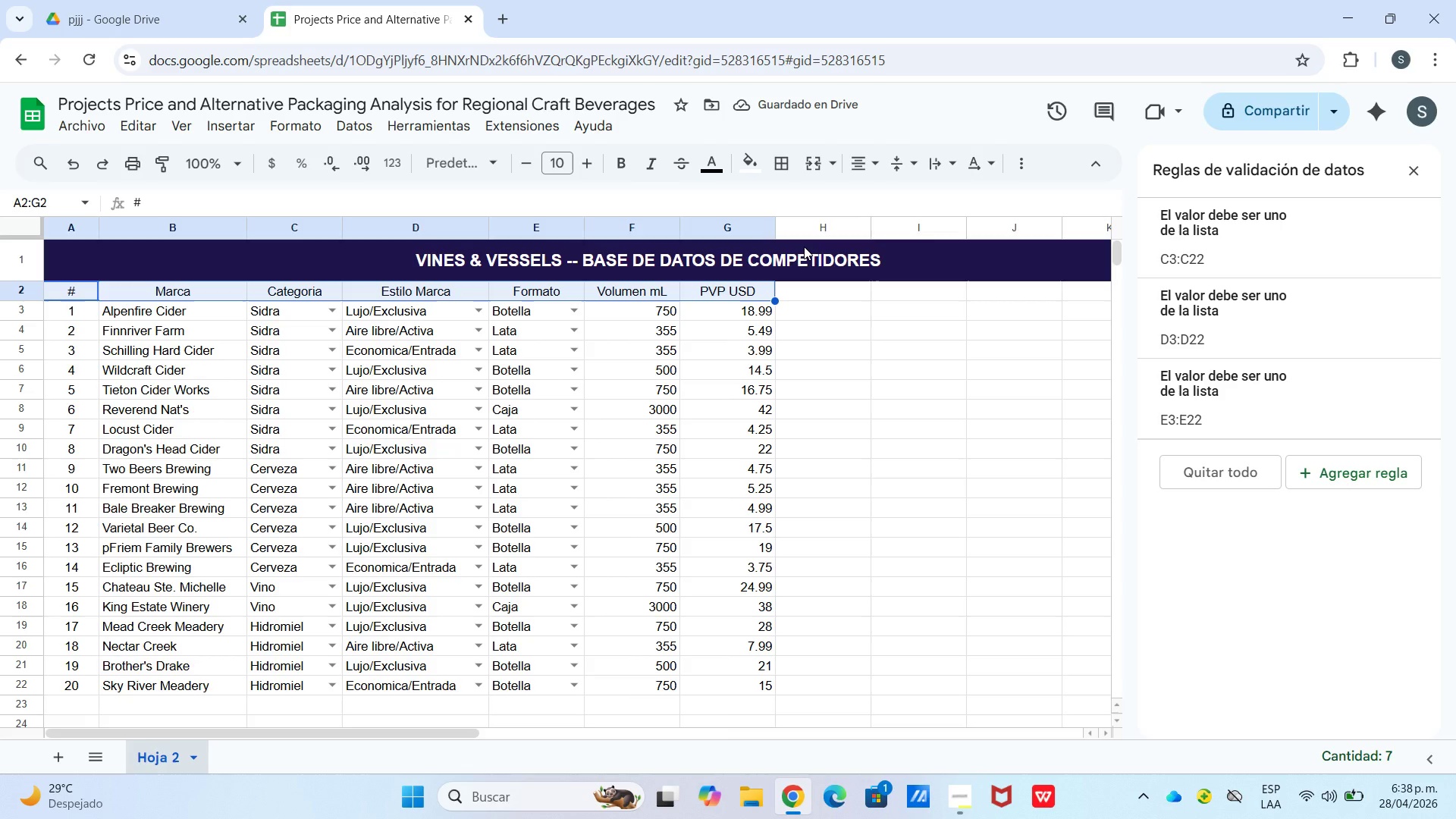 
left_click_drag(start_coordinate=[836, 272], to_coordinate=[836, 278])
 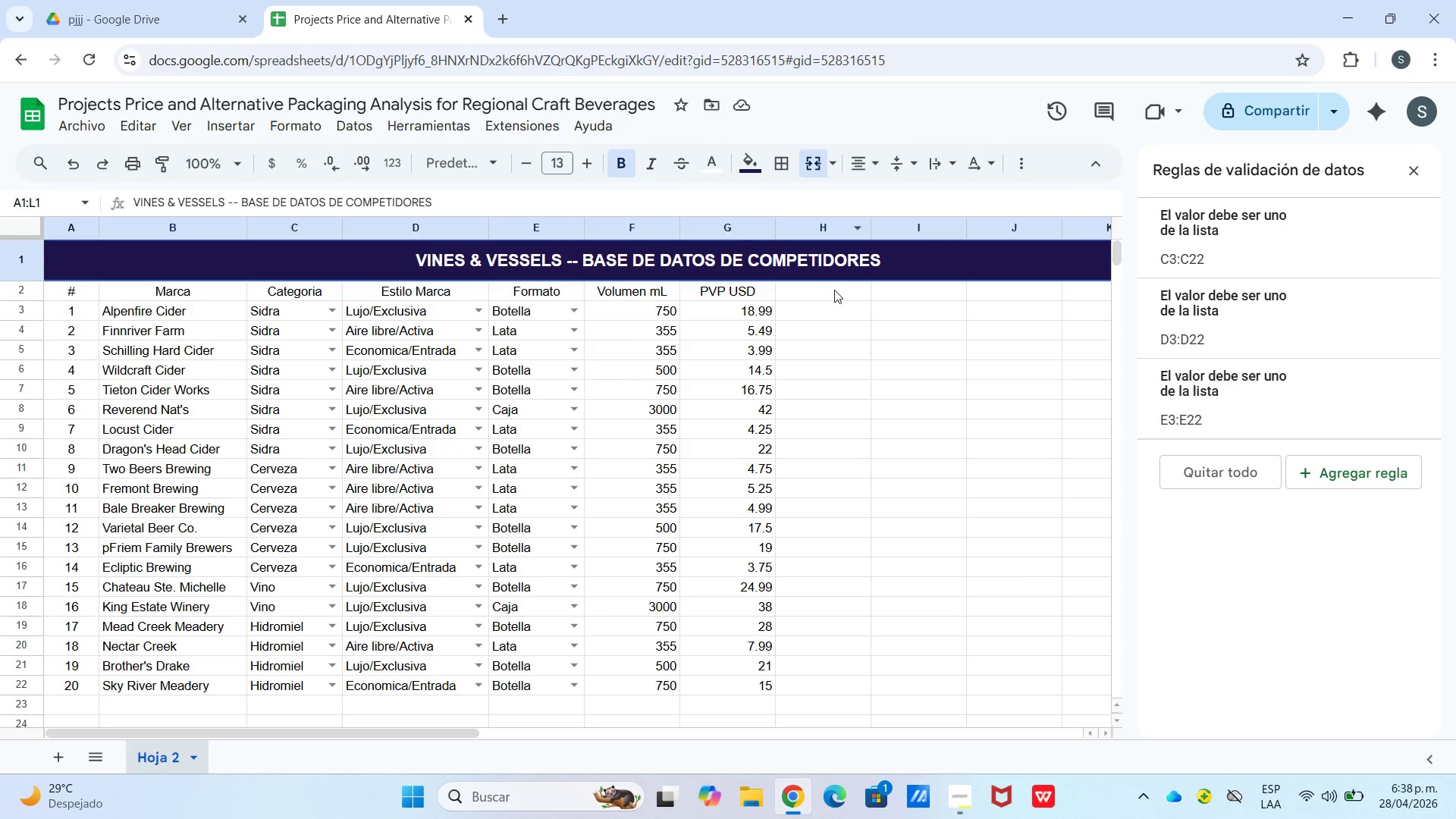 
double_click([834, 290])
 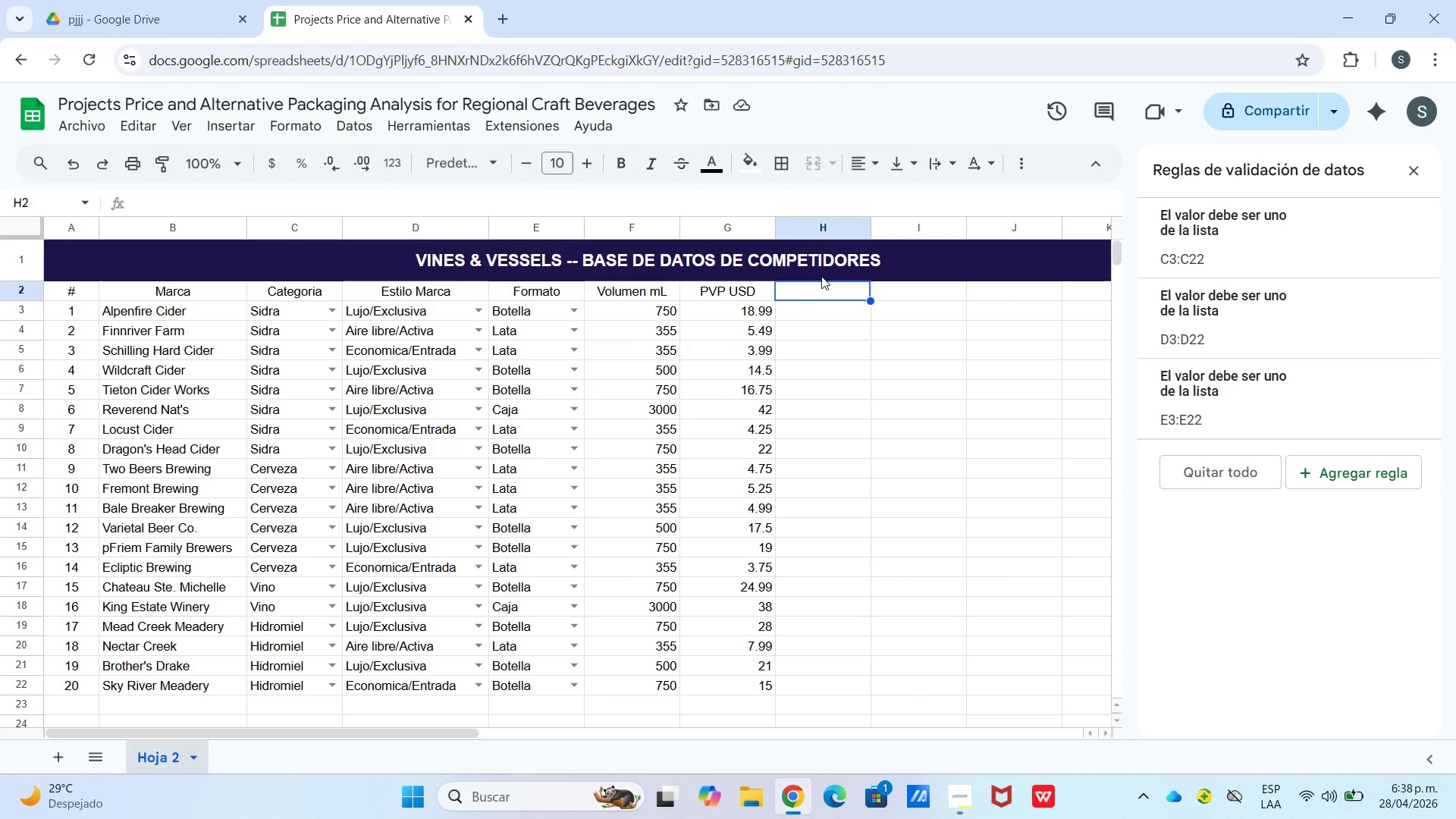 
wait(5.44)
 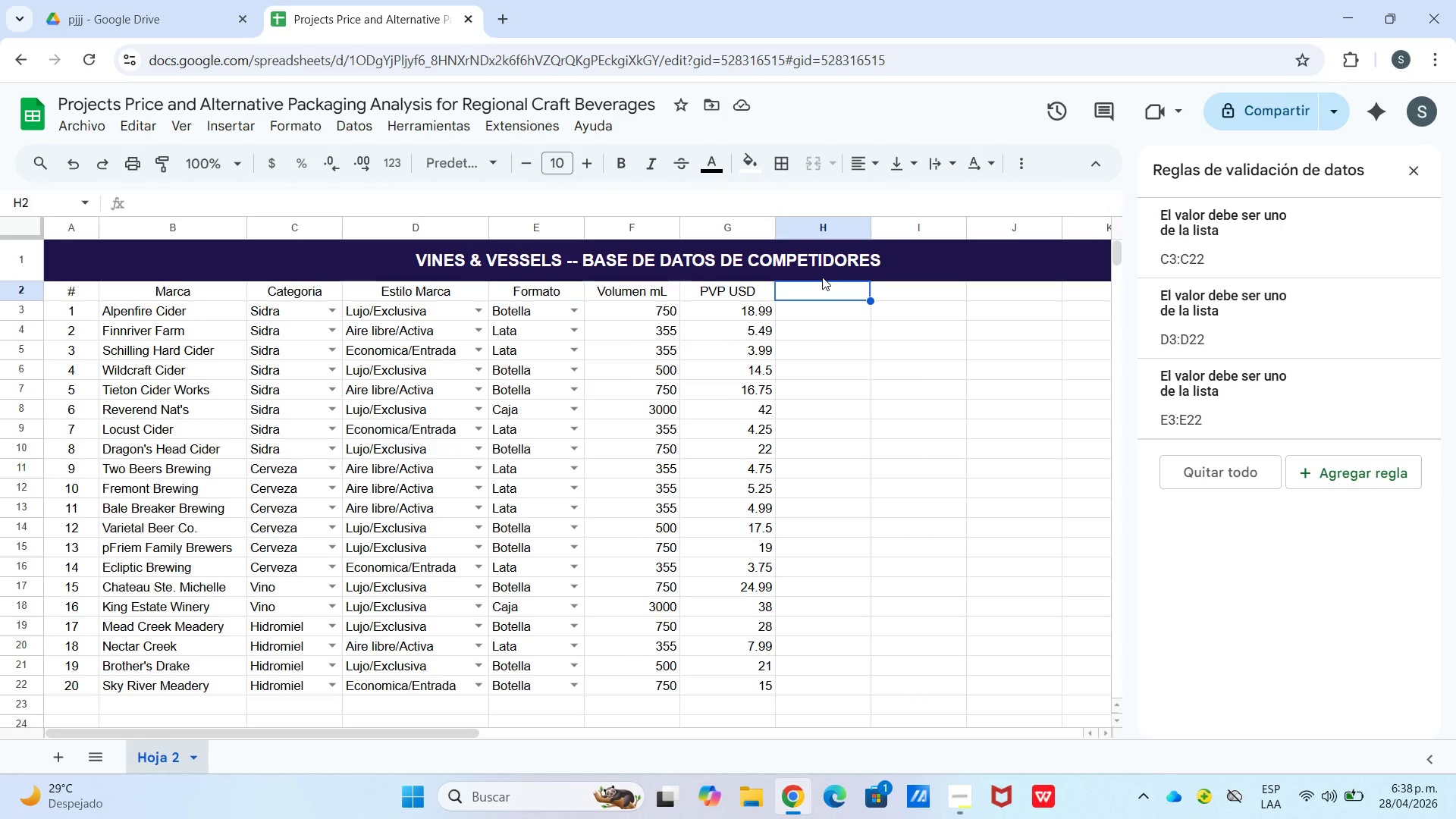 
left_click([599, 294])
 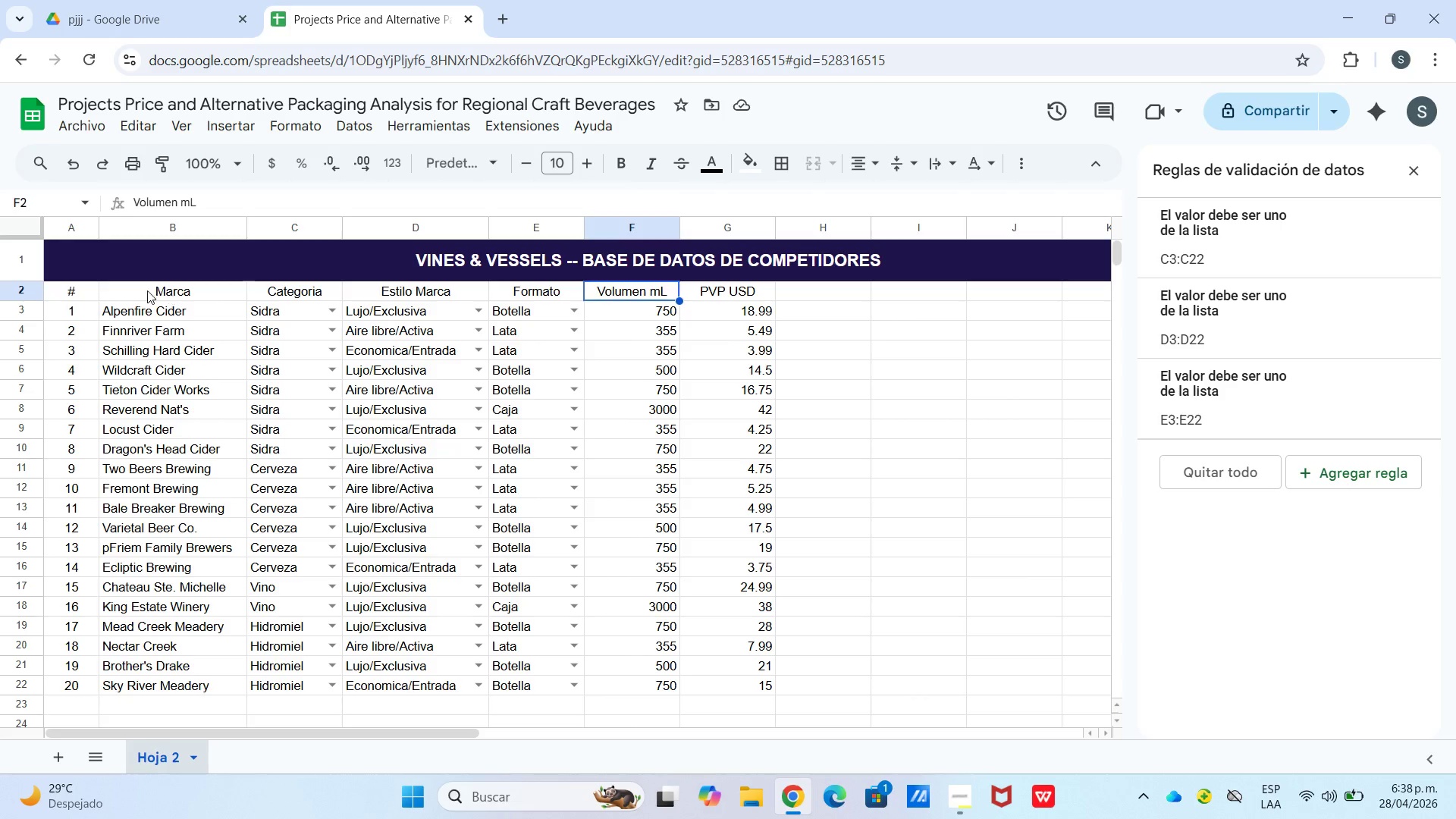 
left_click_drag(start_coordinate=[126, 290], to_coordinate=[704, 287])
 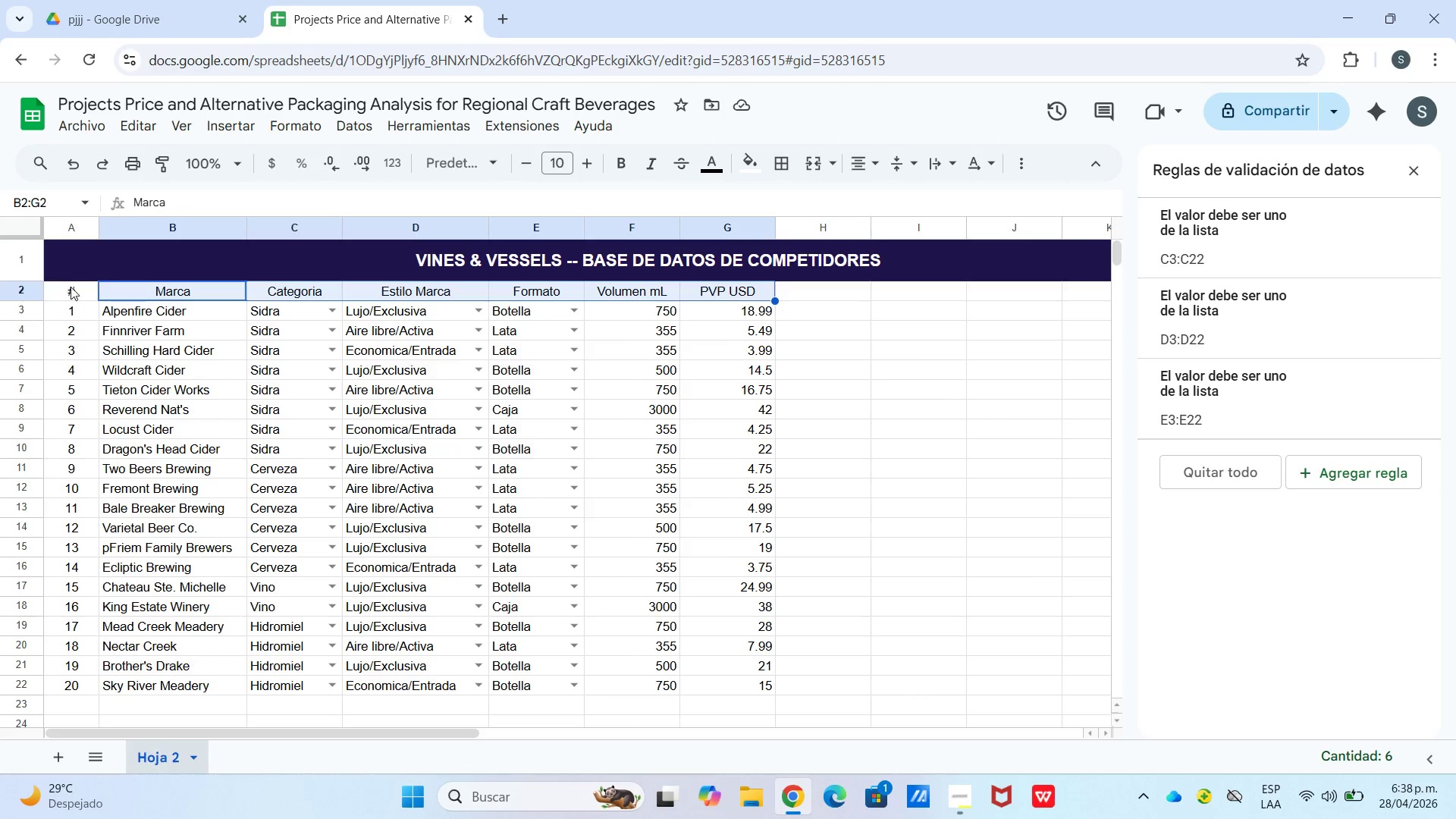 
left_click_drag(start_coordinate=[68, 287], to_coordinate=[423, 288])
 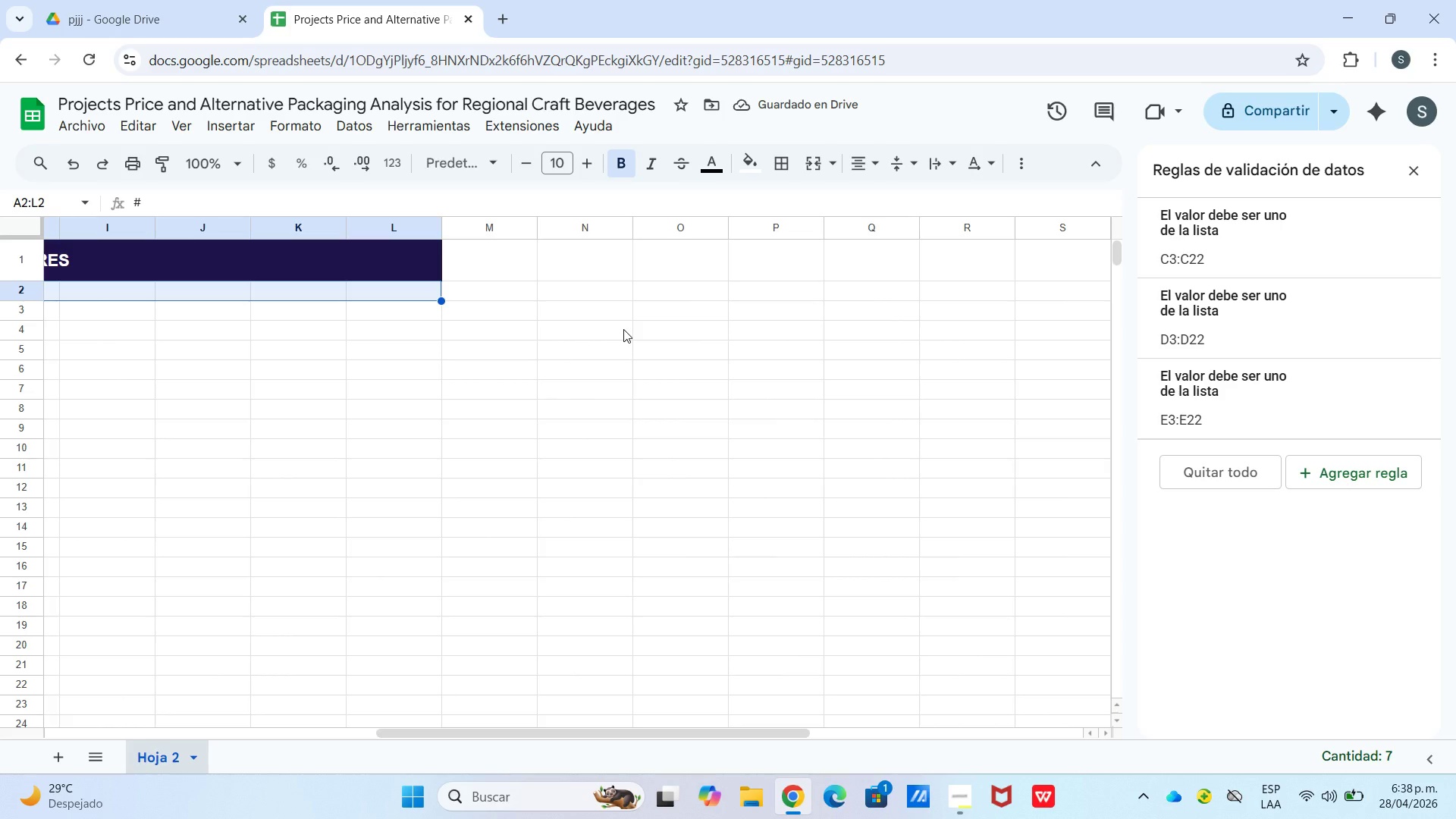 
wait(10.84)
 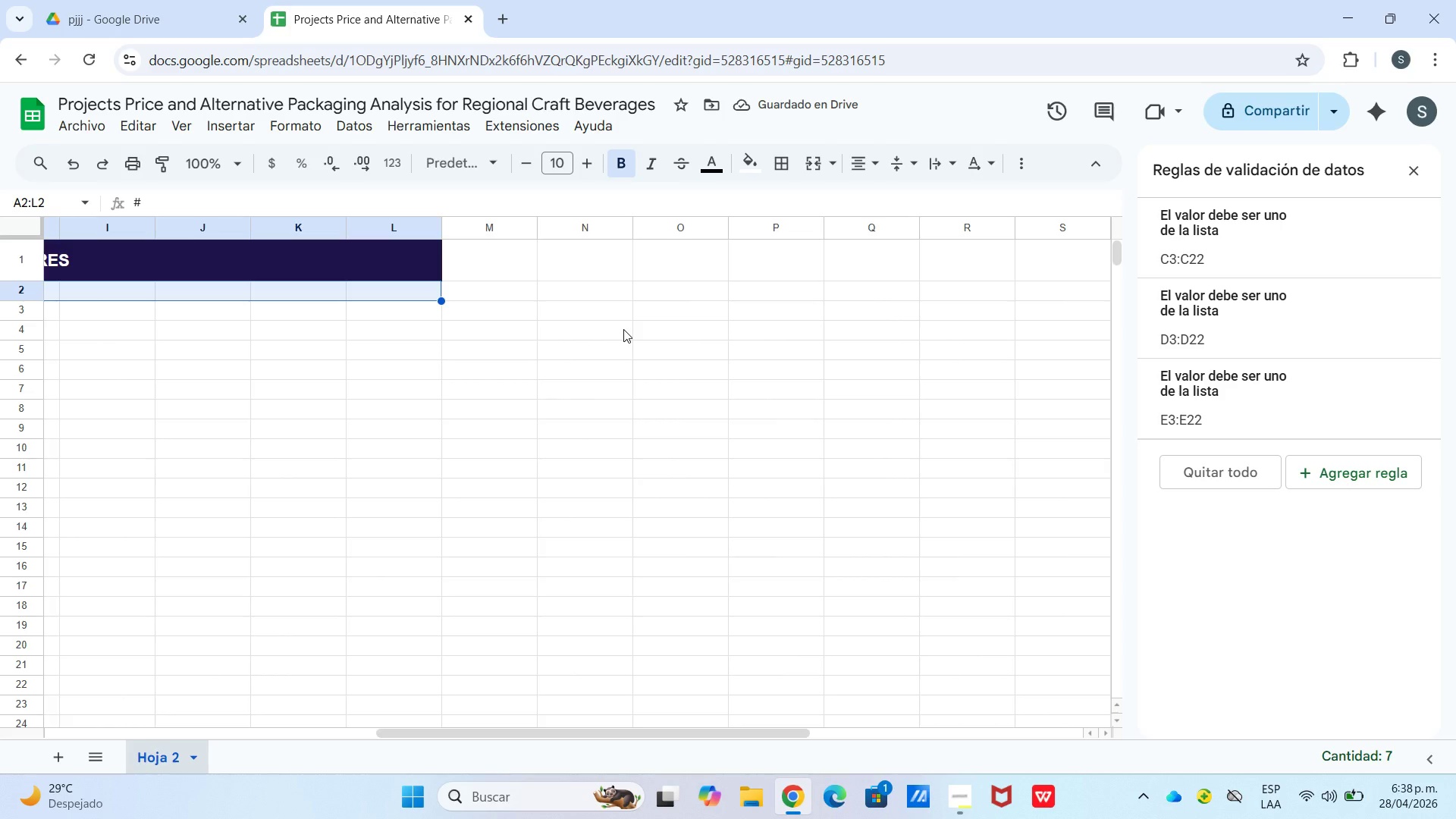 
left_click_drag(start_coordinate=[491, 727], to_coordinate=[213, 712])
 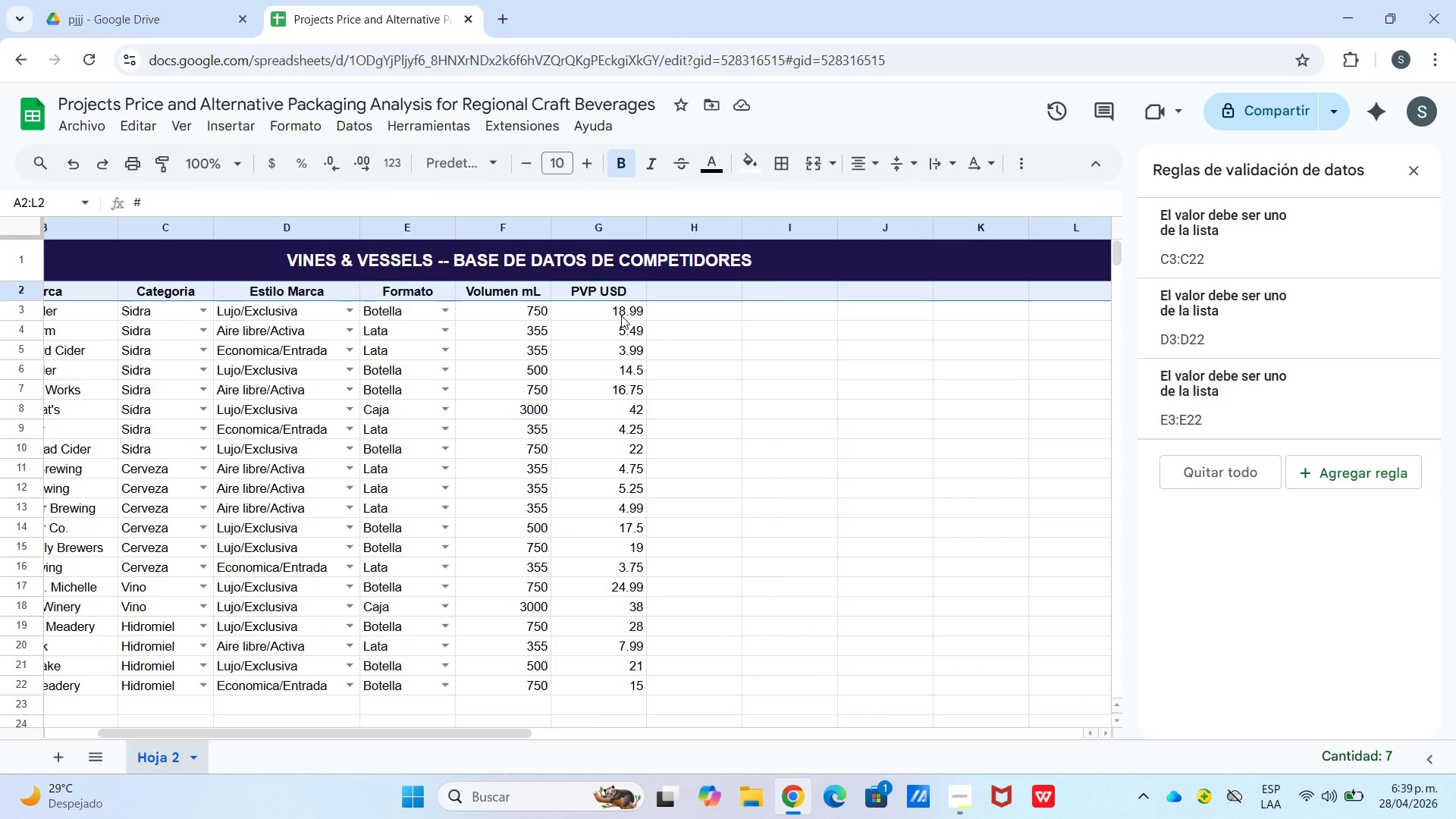 
left_click([692, 294])
 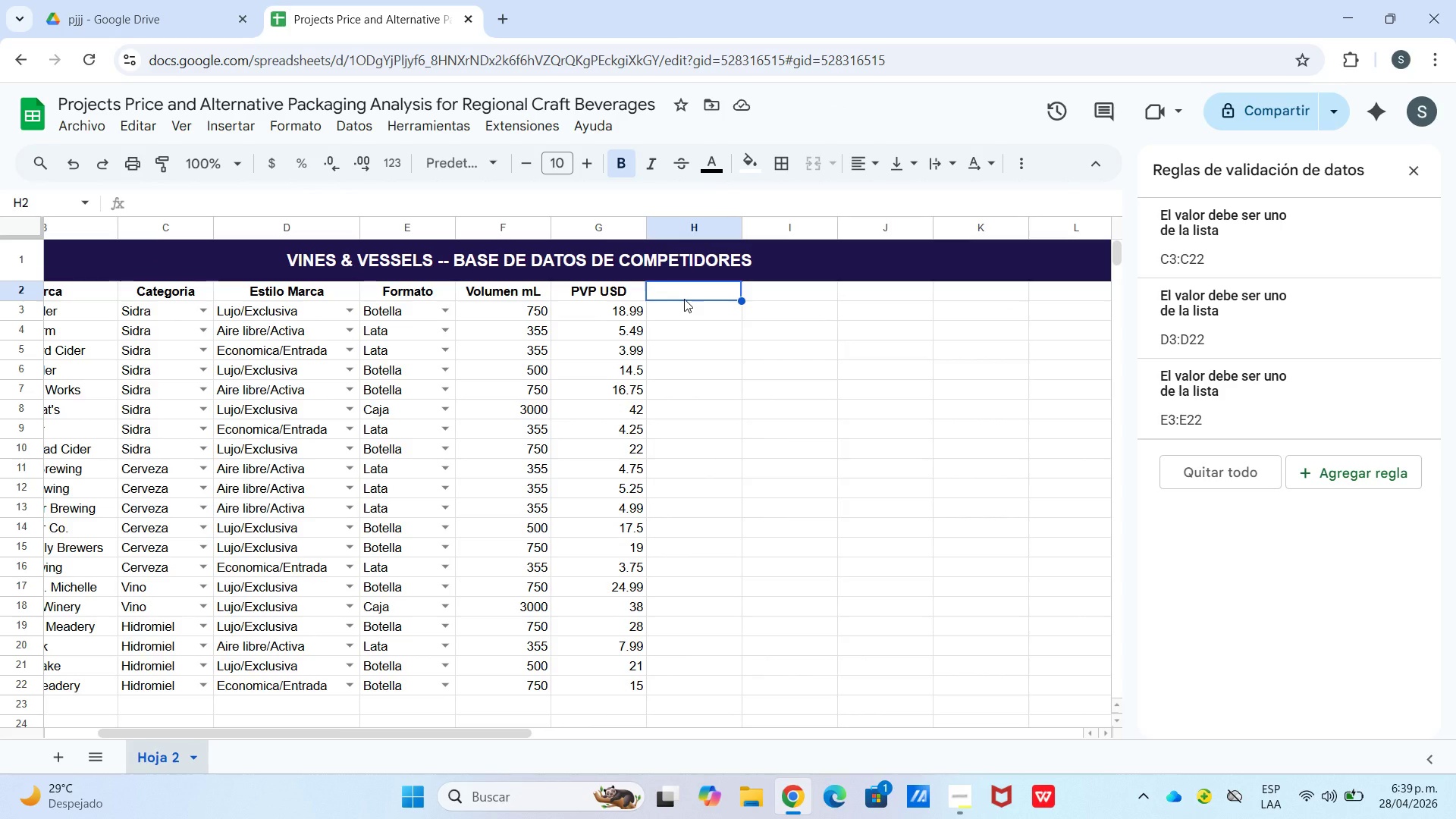 
type(Canal Distribucion)
 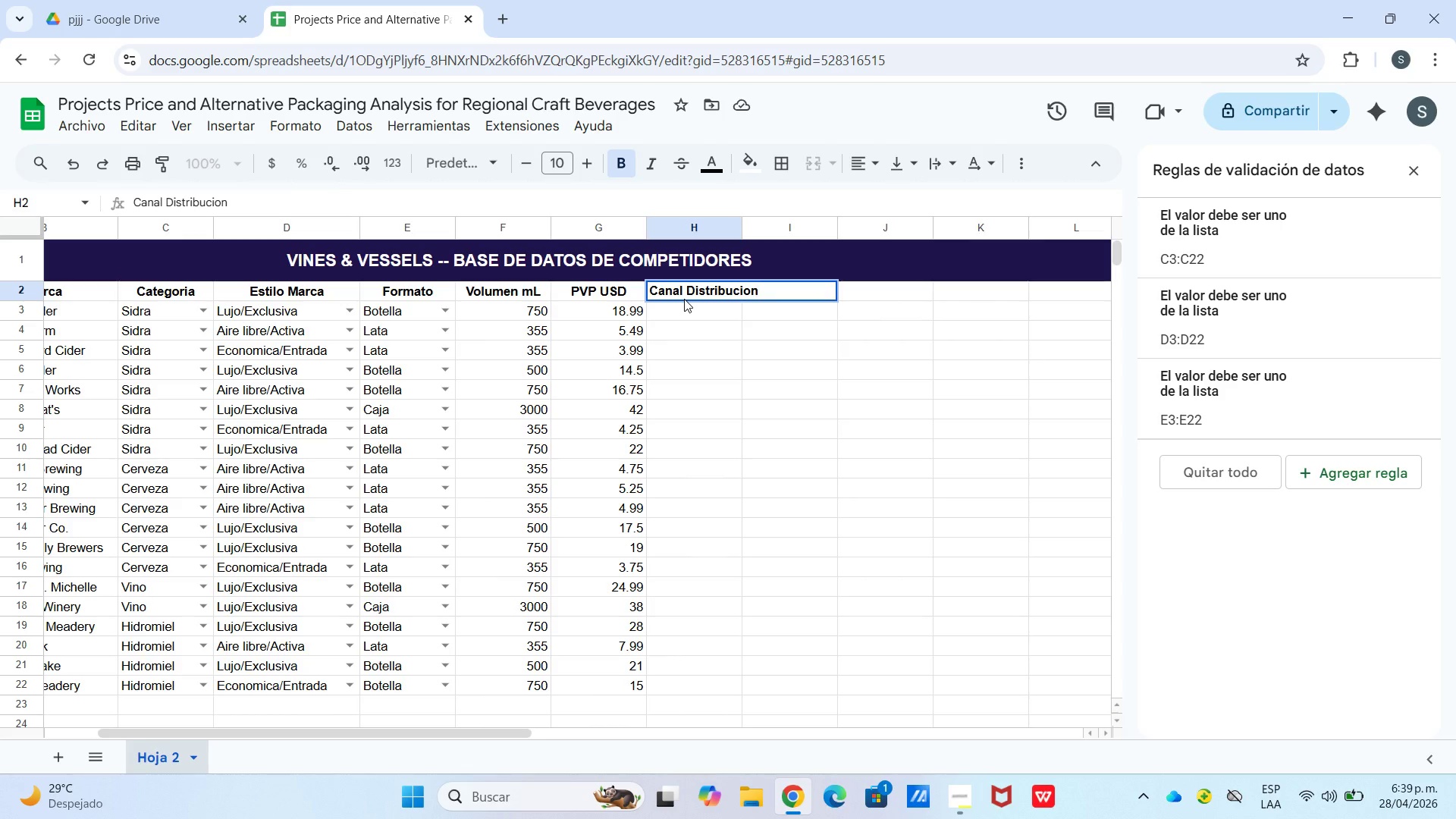 
key(Enter)
 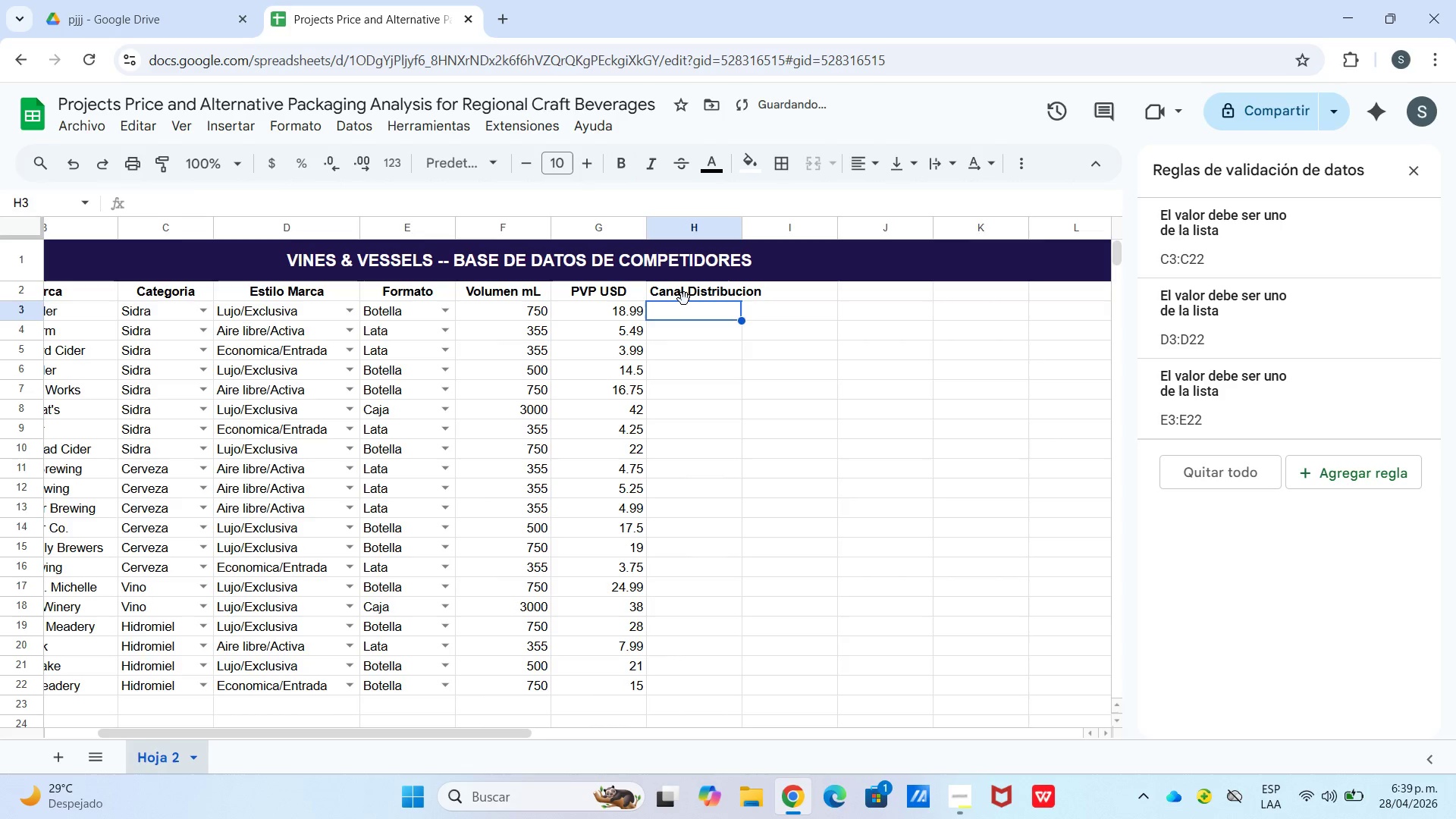 
type(Specialty Rea)
key(Backspace)
type(tail)
 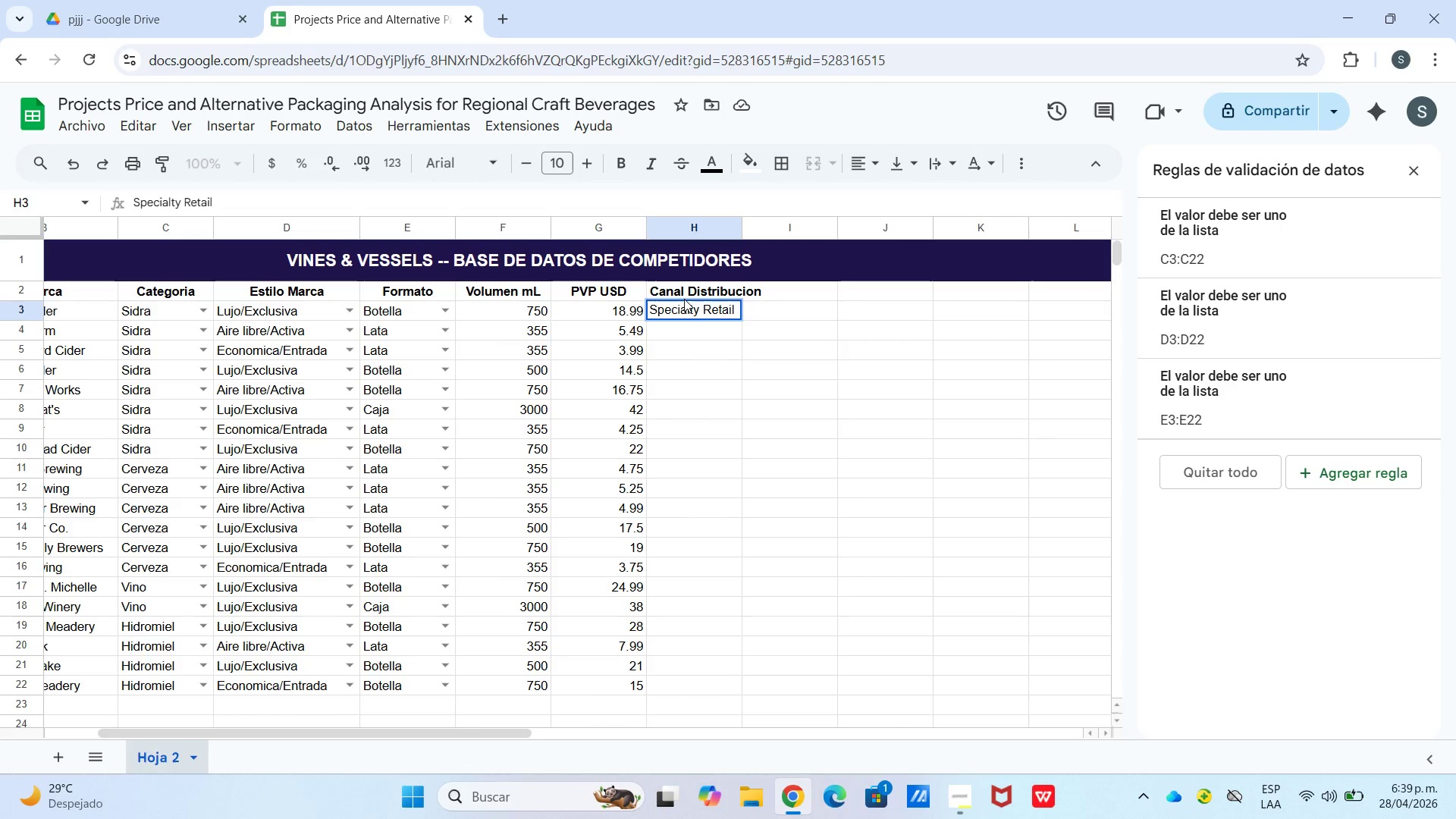 
key(Enter)
 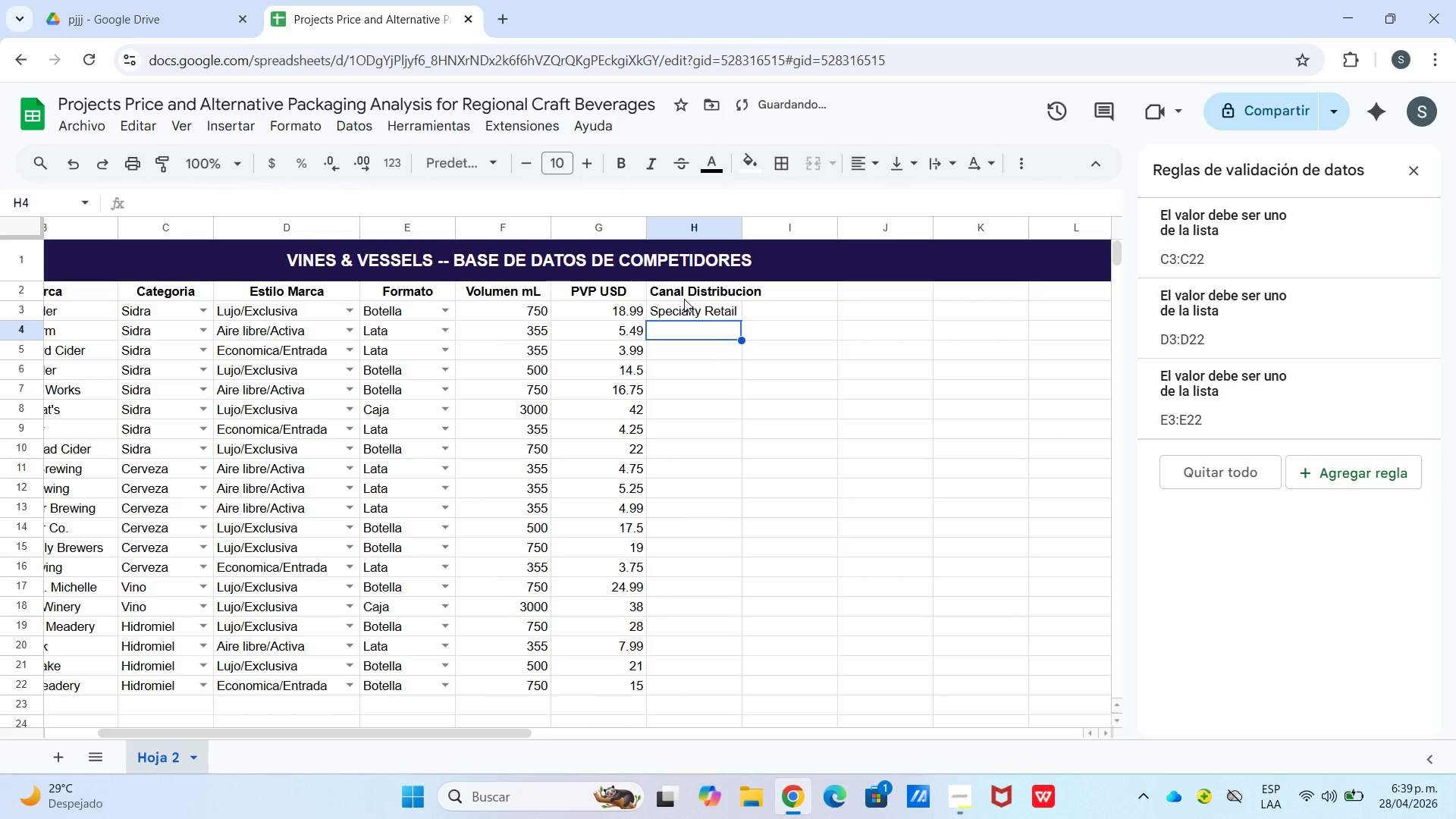 
type(Supr)
key(Backspace)
key(Backspace)
key(Backspace)
type(permercado)
 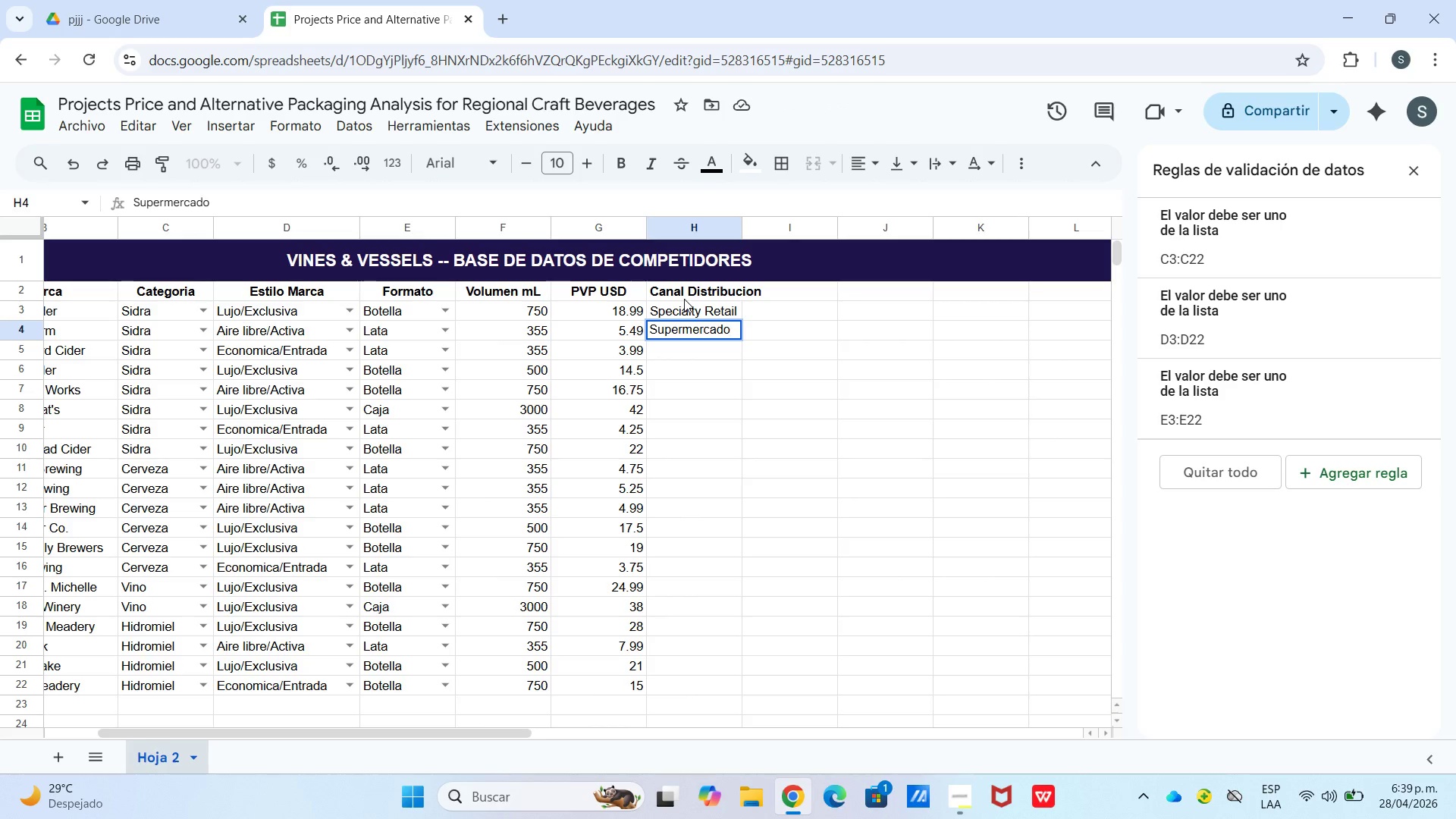 
key(Enter)
 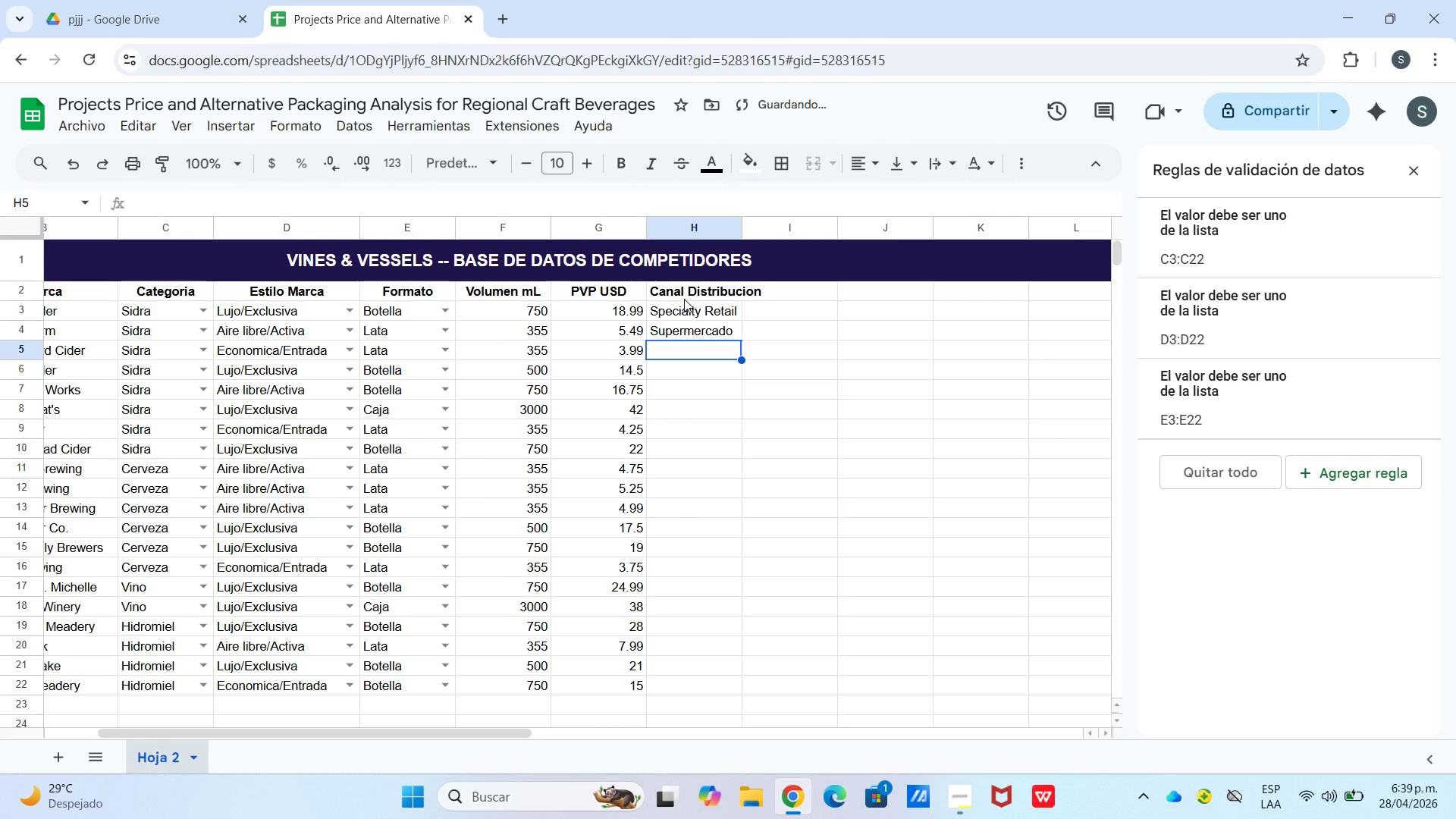 
type(Convene)
key(Backspace)
type(iencia)
 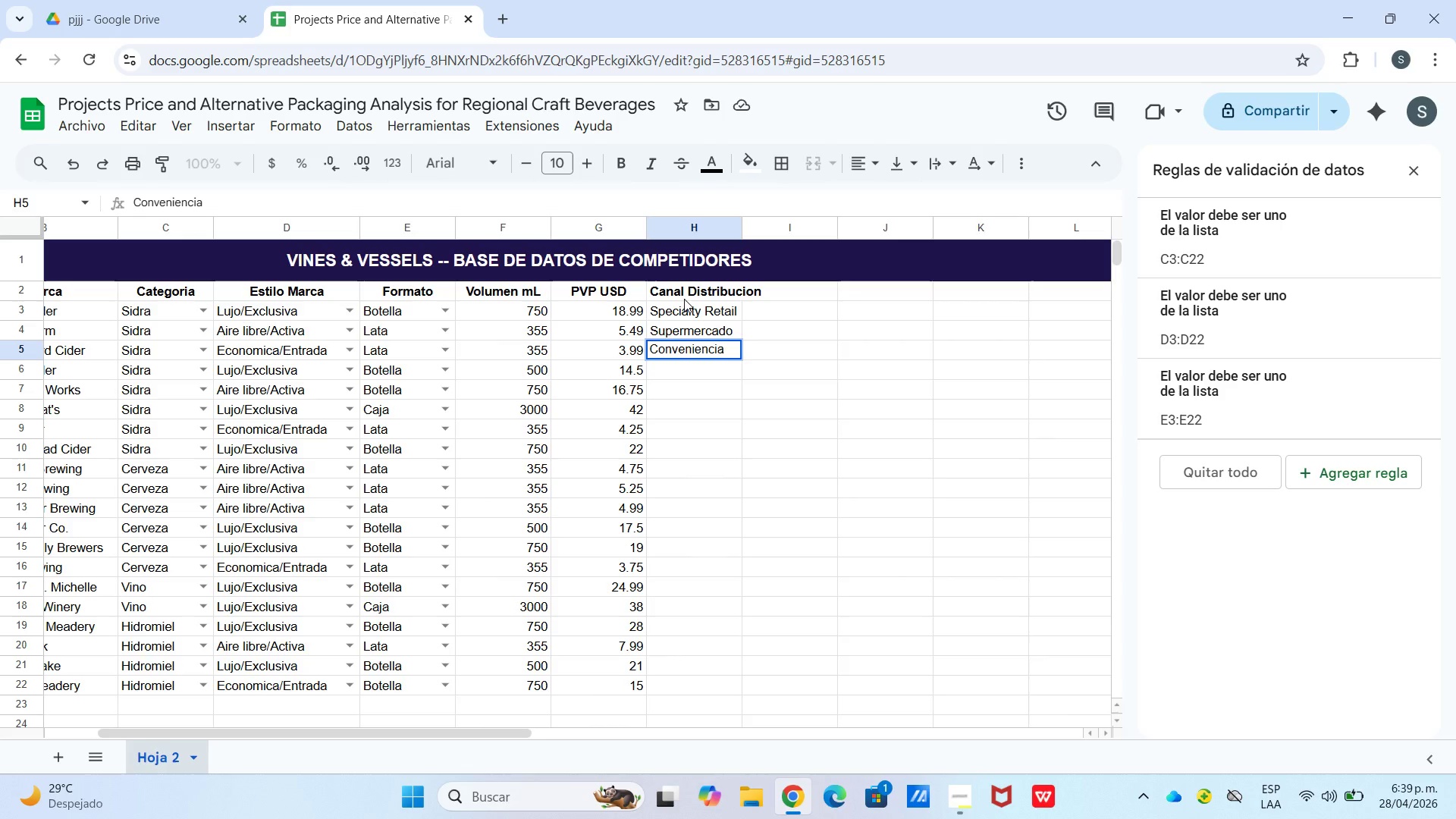 
key(Enter)
 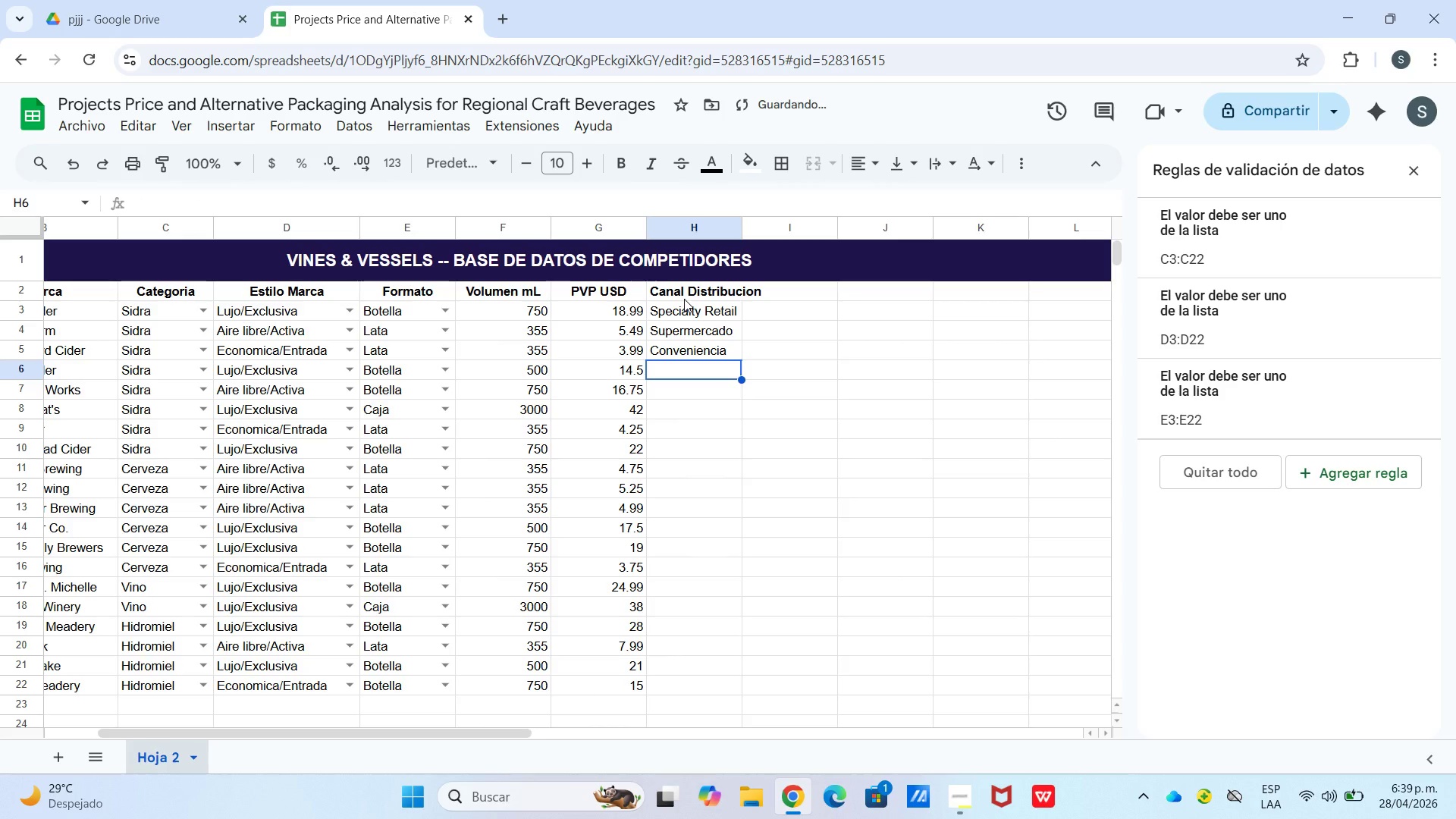 
type(Tienda por)
key(Backspace)
key(Backspace)
type(rp)
key(Backspace)
type(opia)
key(Backspace)
key(Backspace)
type(ia)
 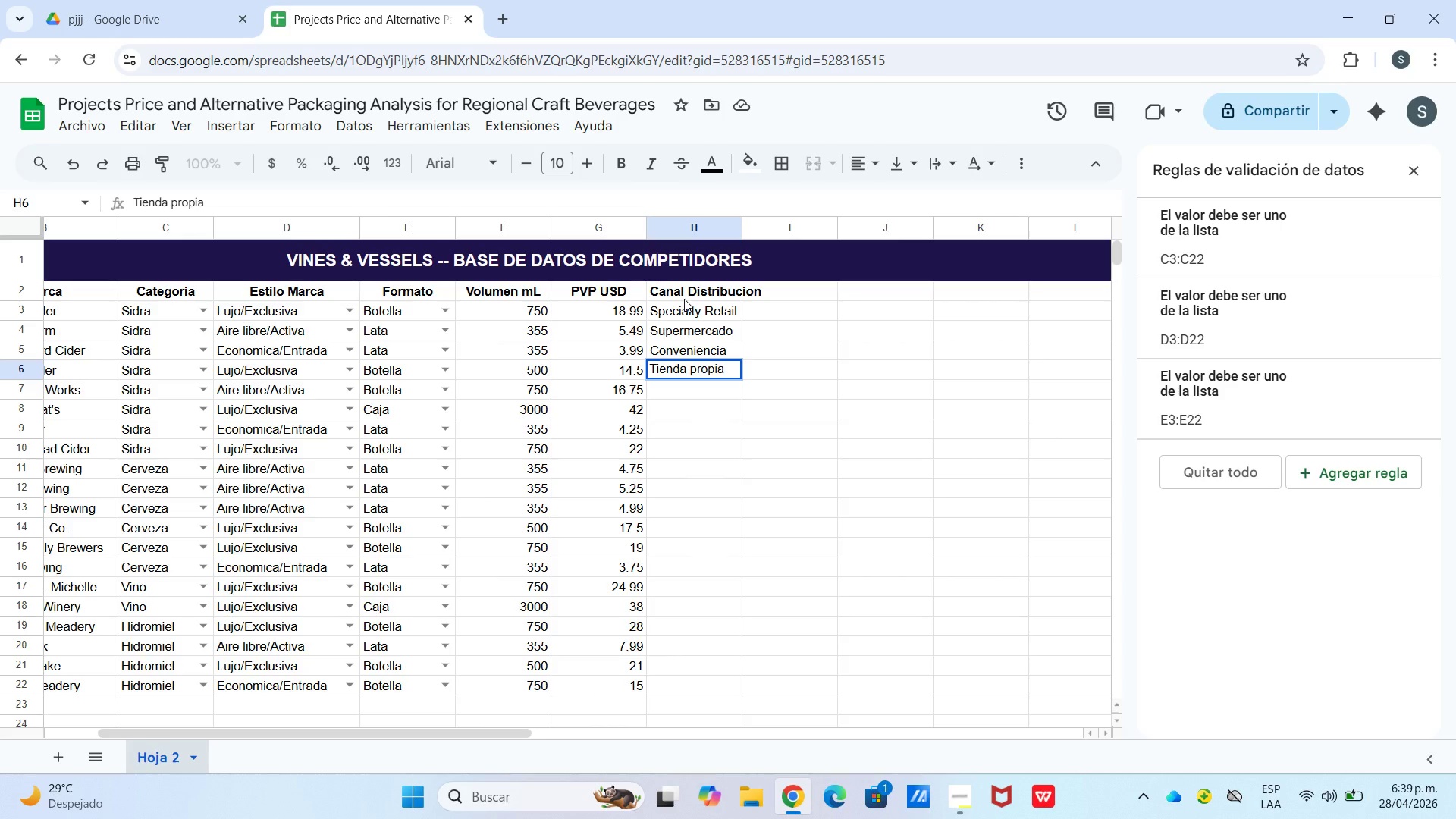 
key(Enter)
 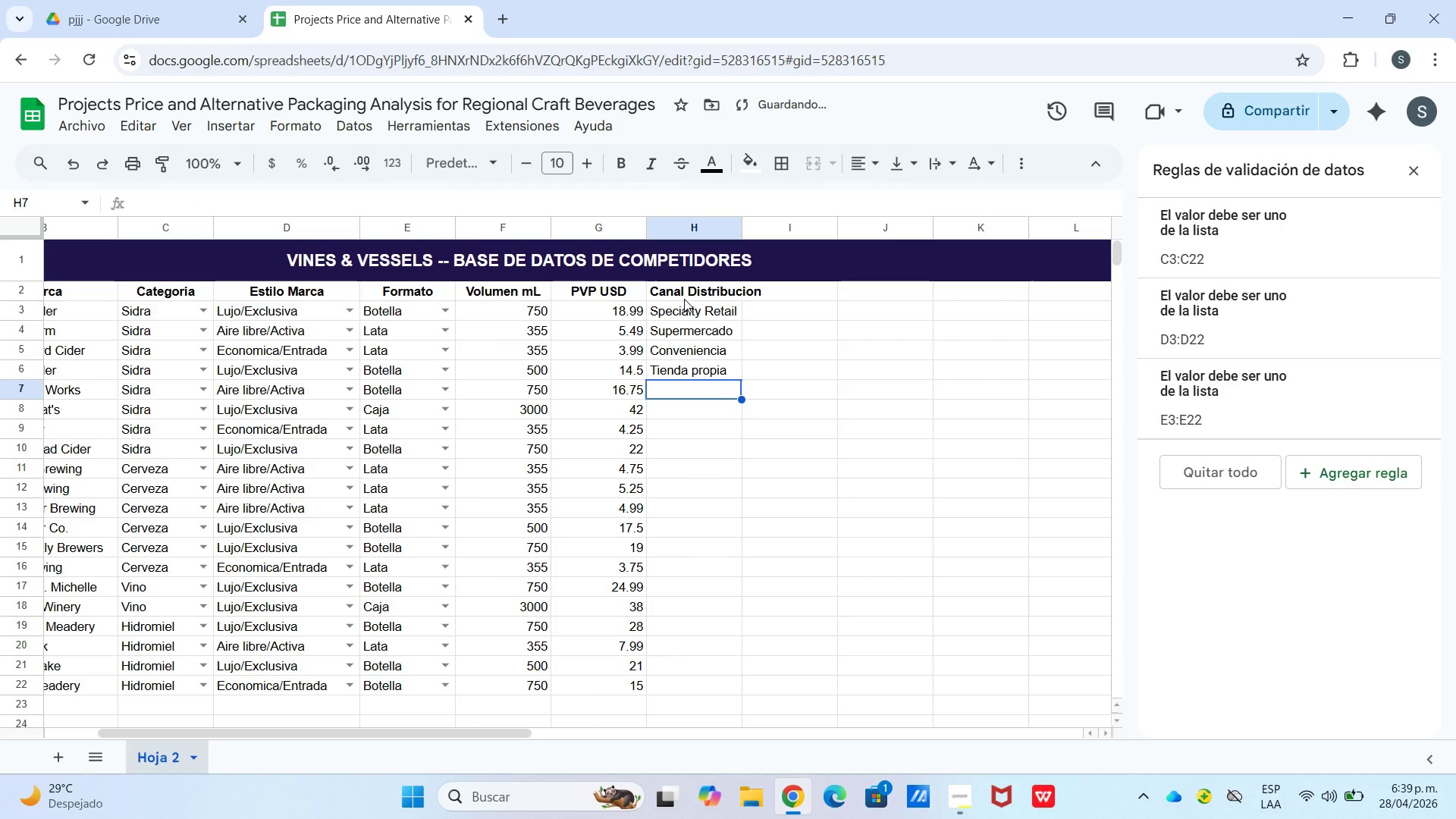 
type(Spea)
key(Backspace)
type(cialty Retail)
 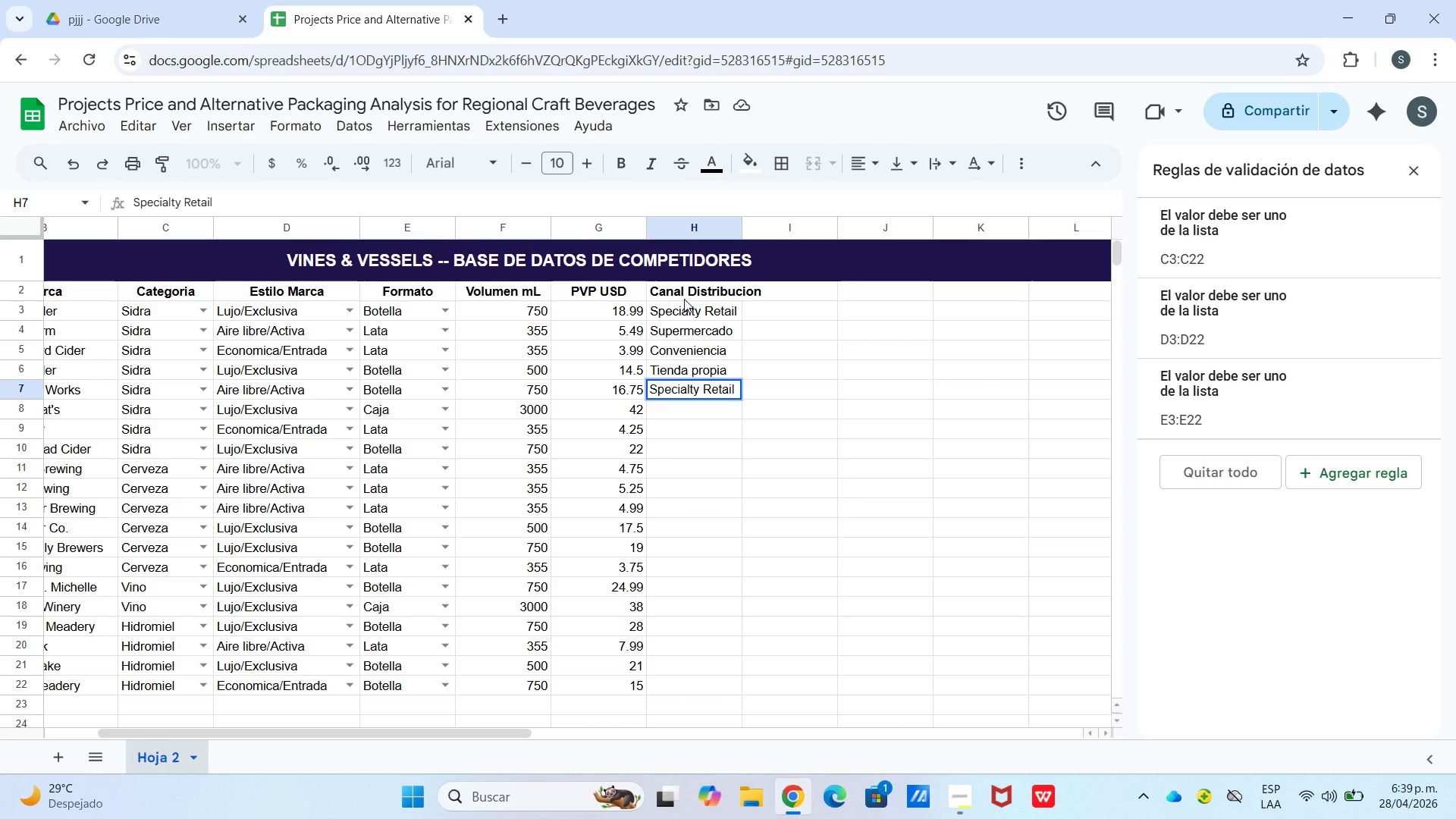 
key(Enter)
 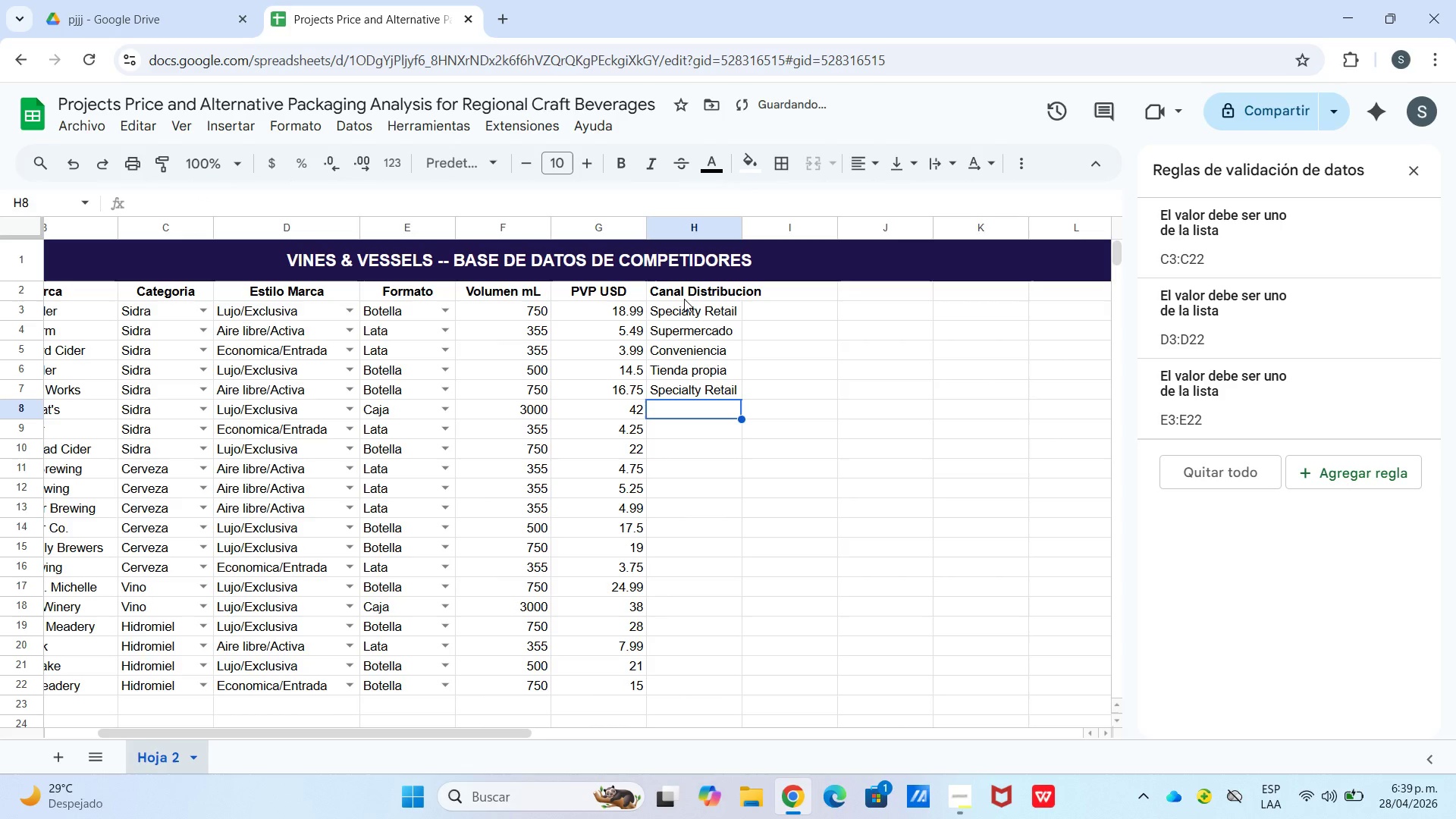 
type(Spe)
 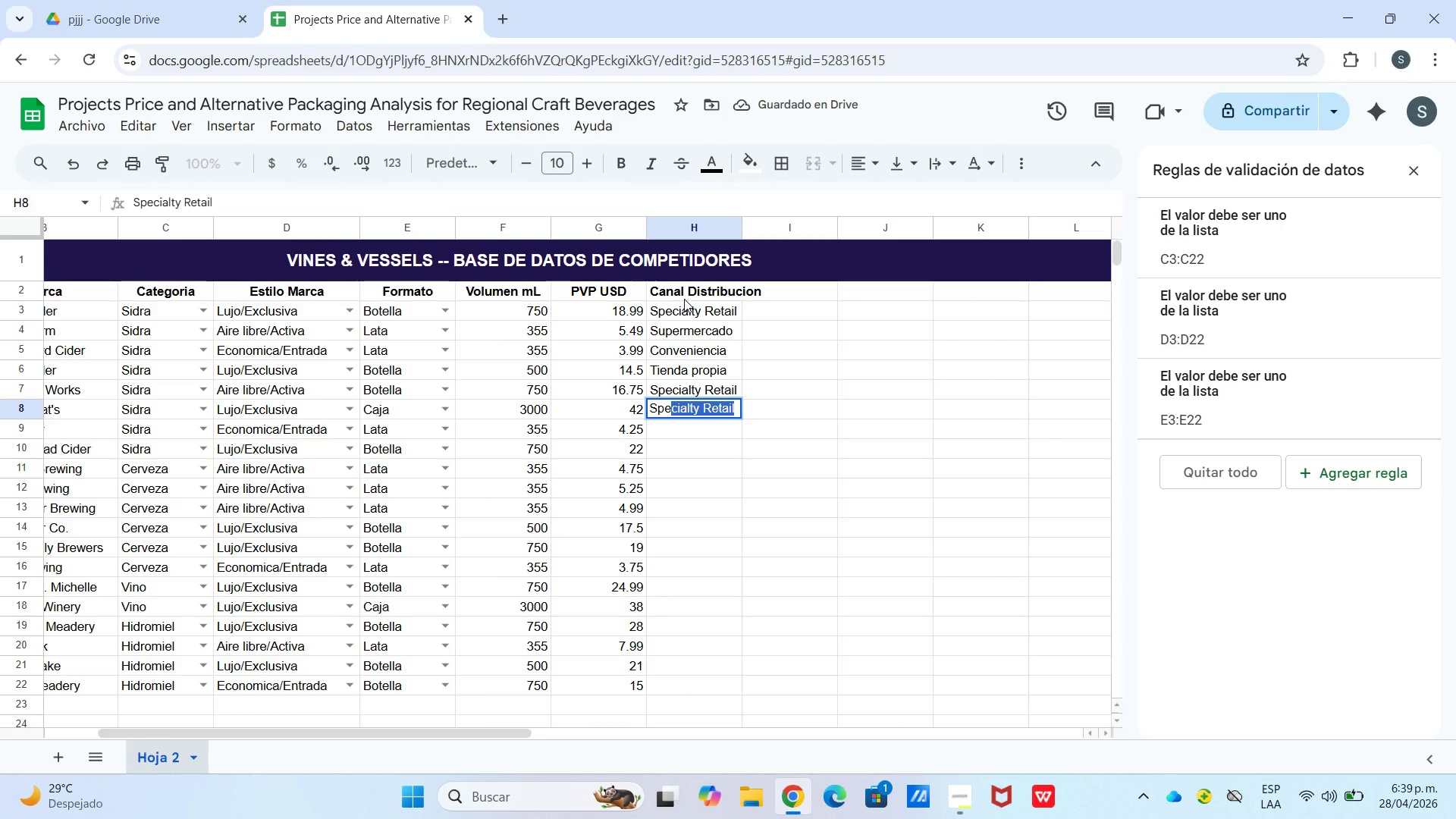 
key(Enter)
 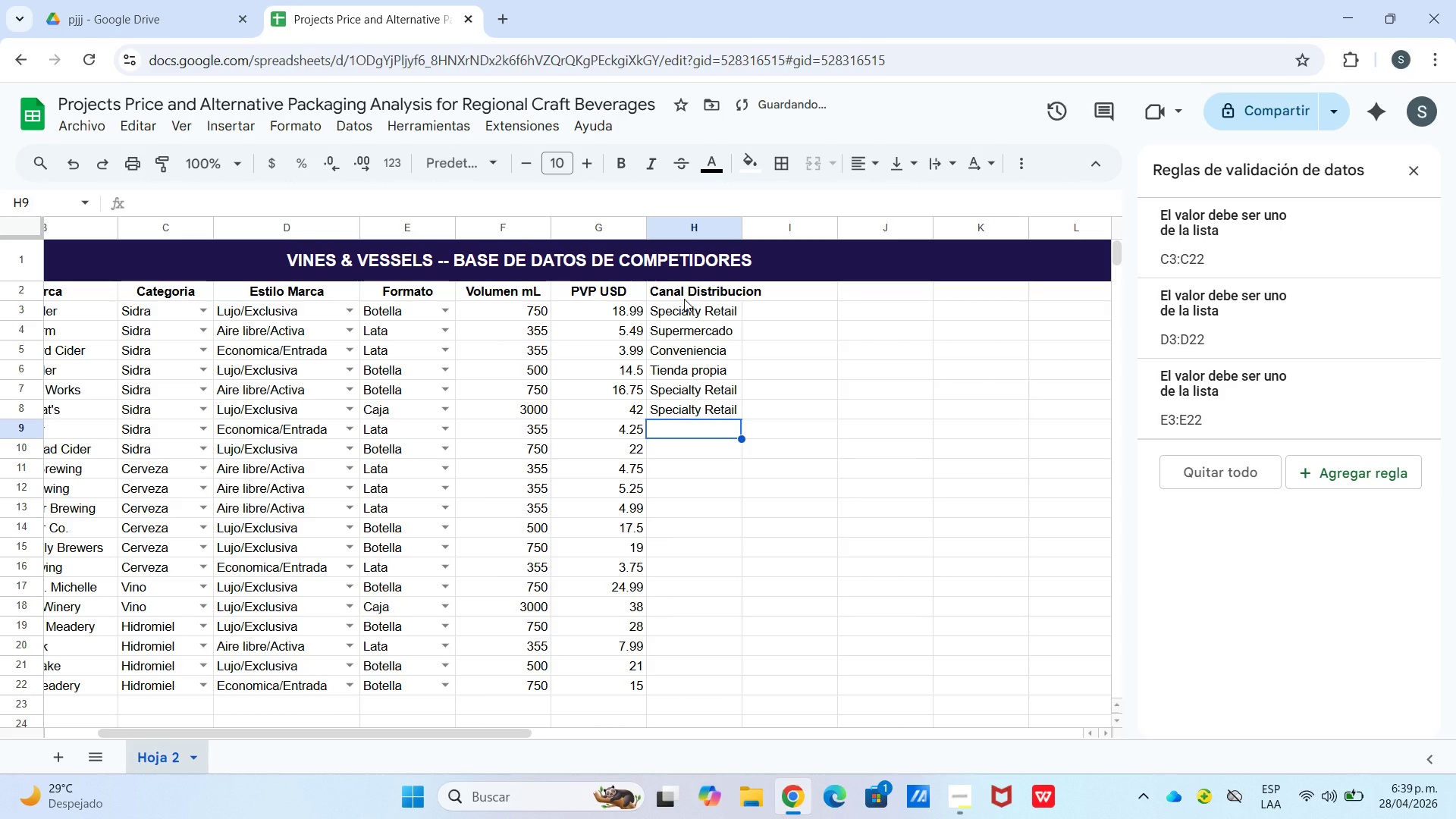 
type(Su)
 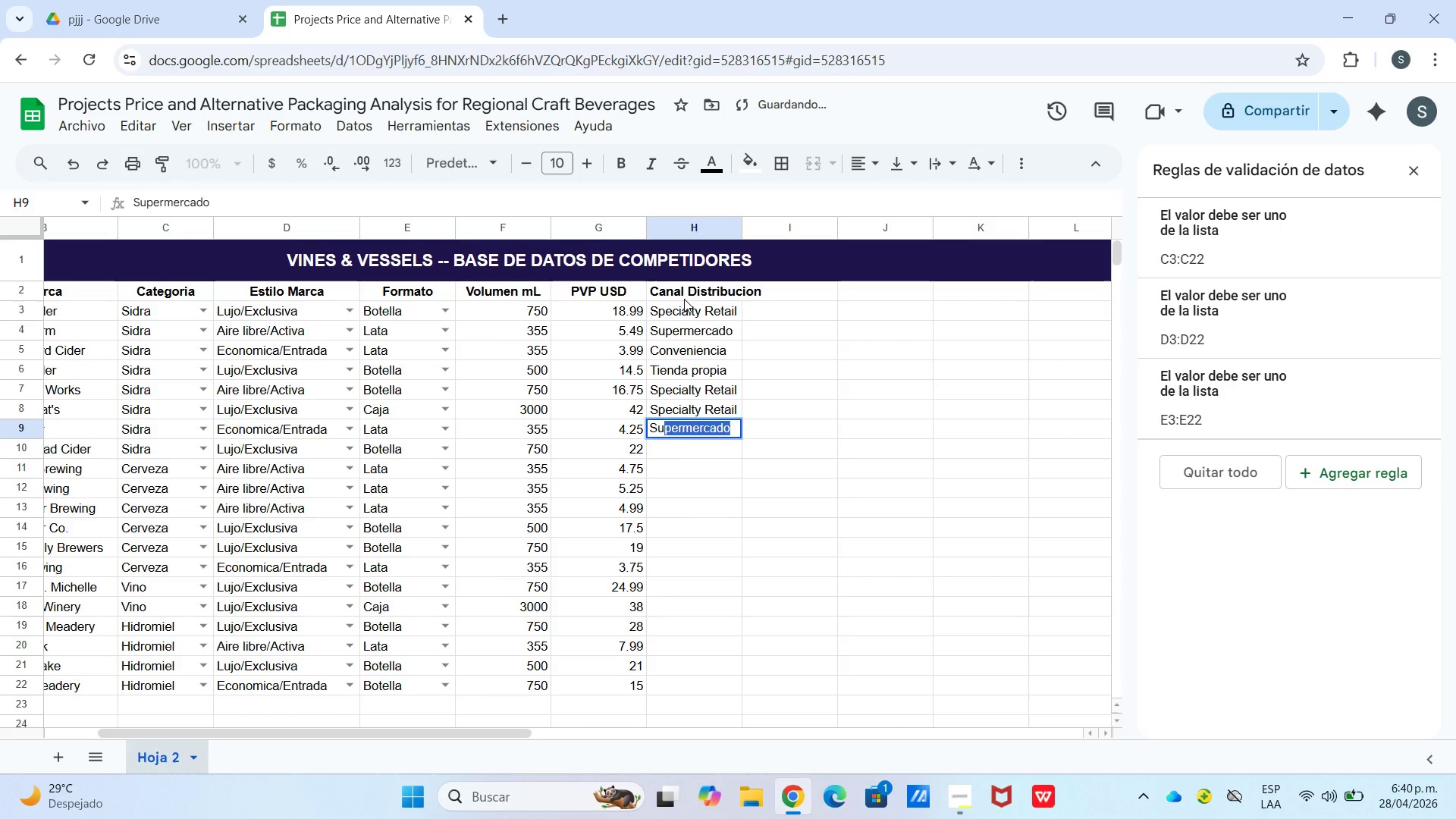 
key(Enter)
 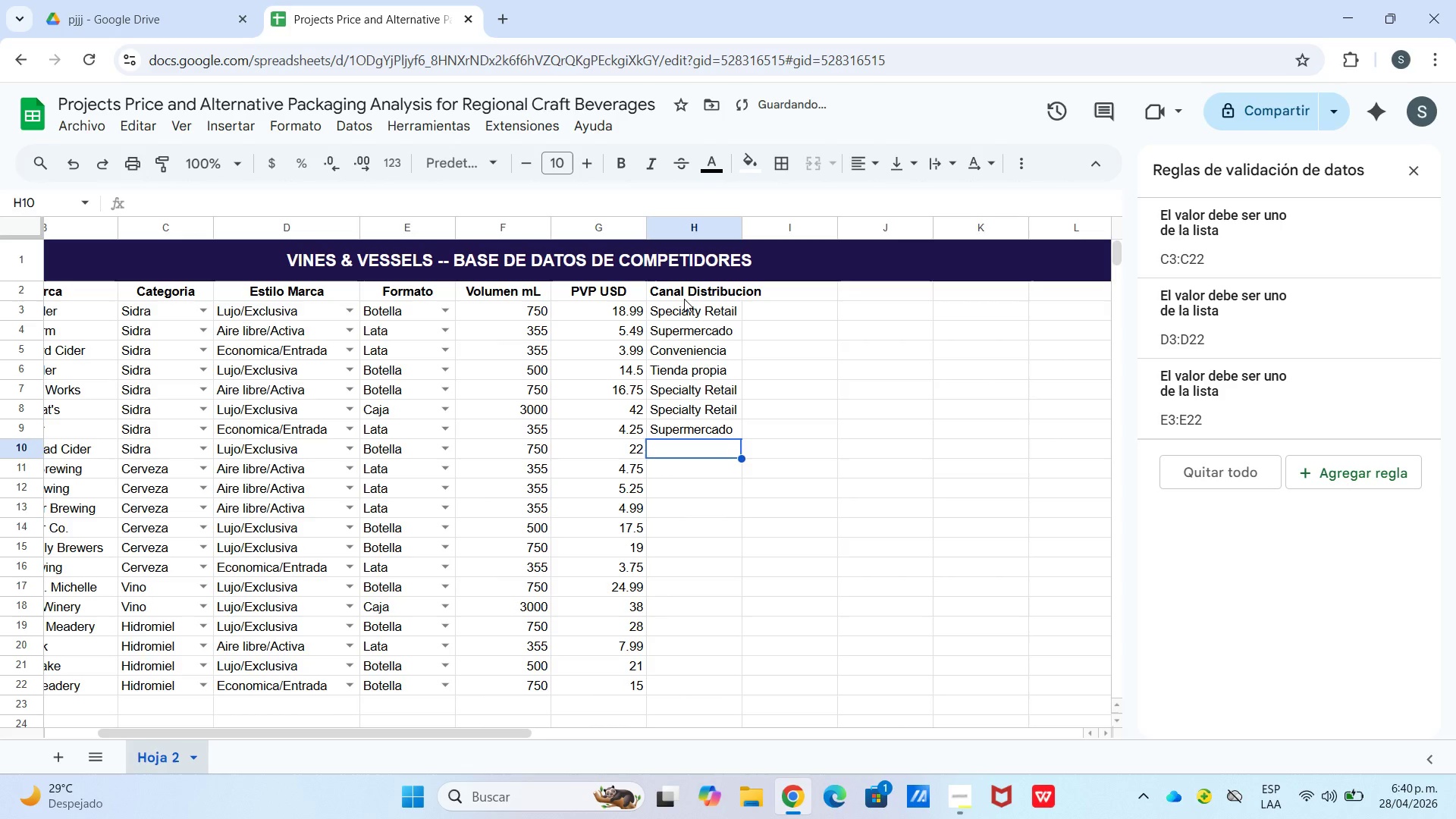 
key(Shift+T)
 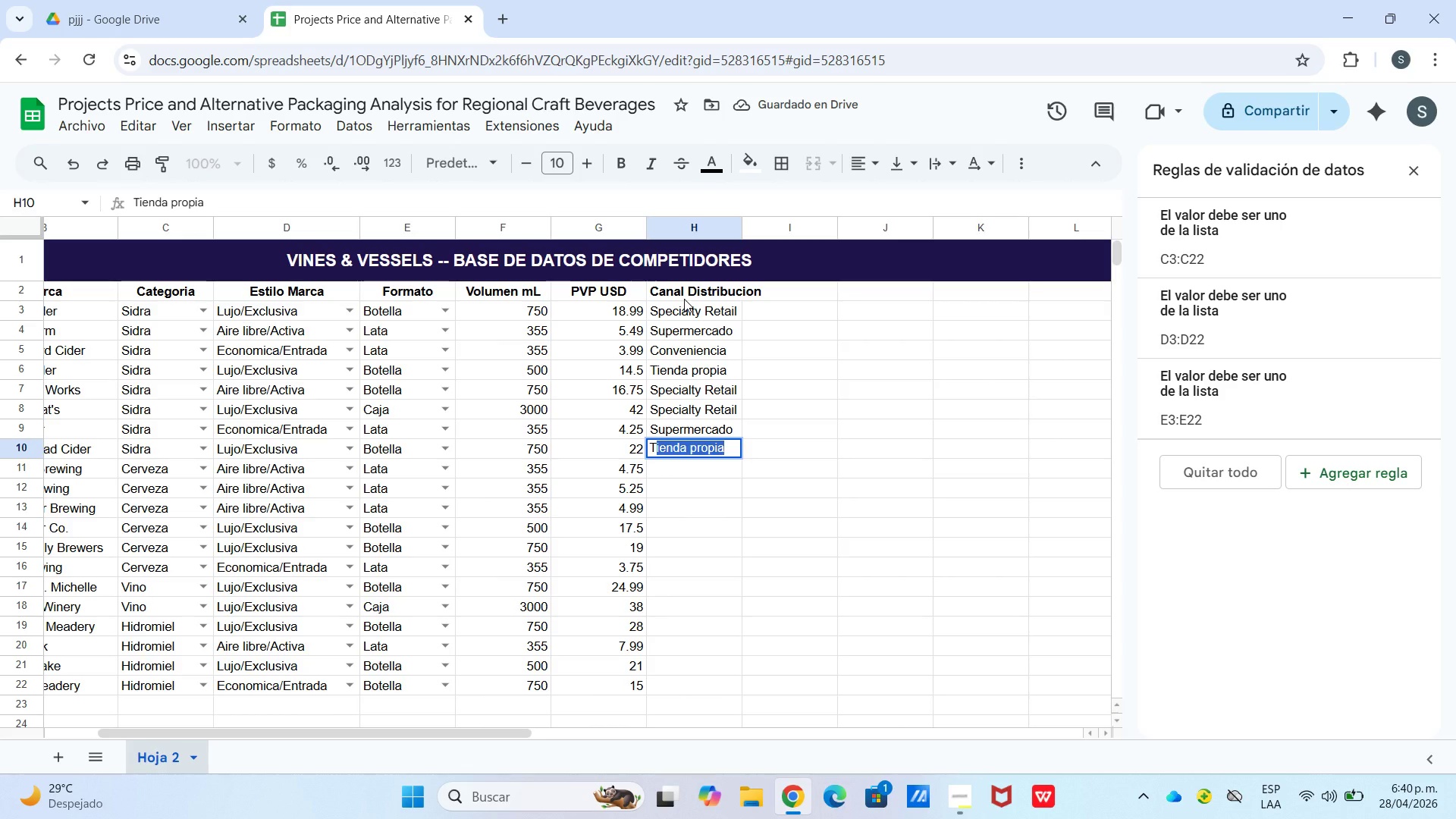 
key(Enter)
 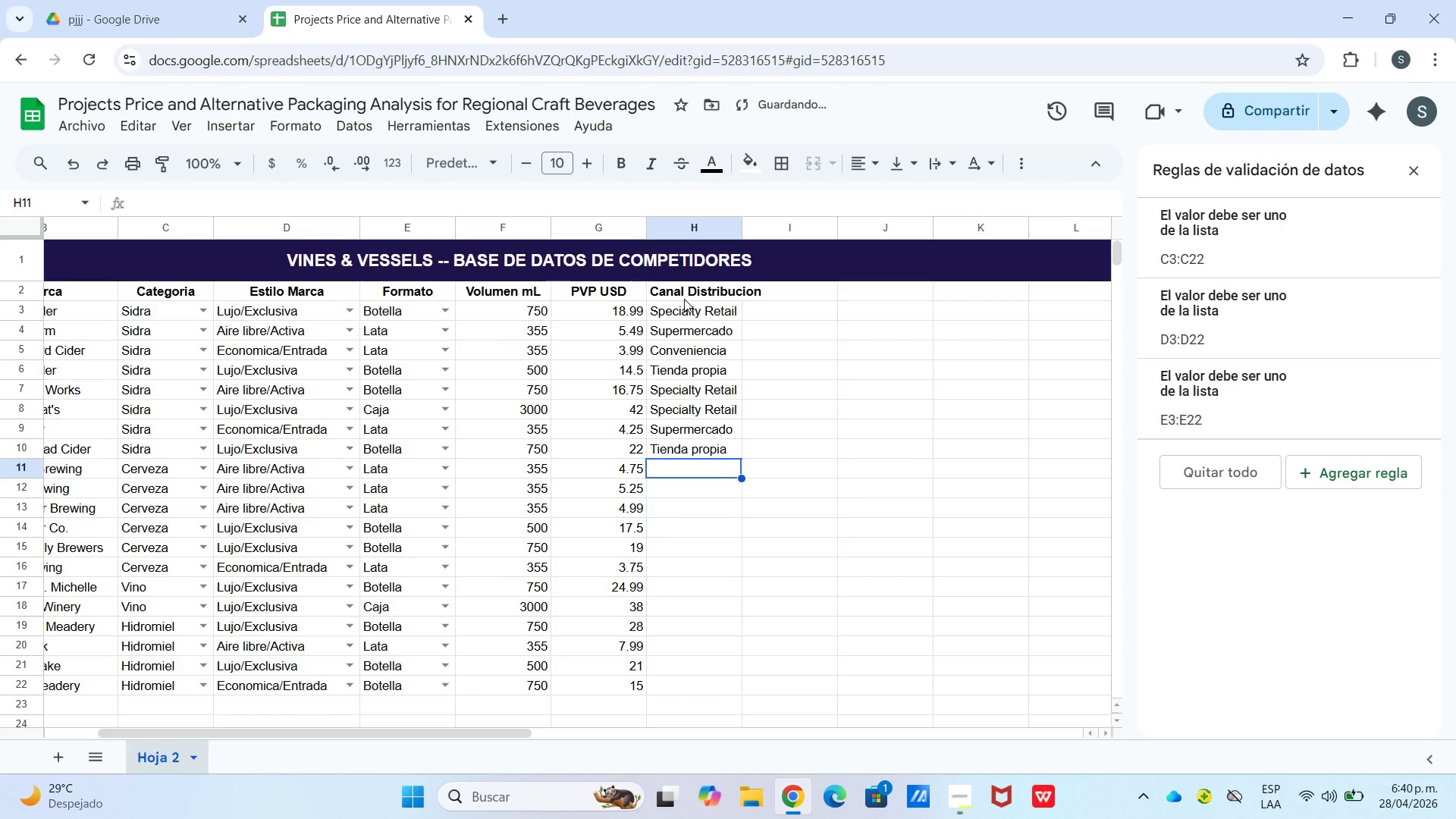 
type(Su)
 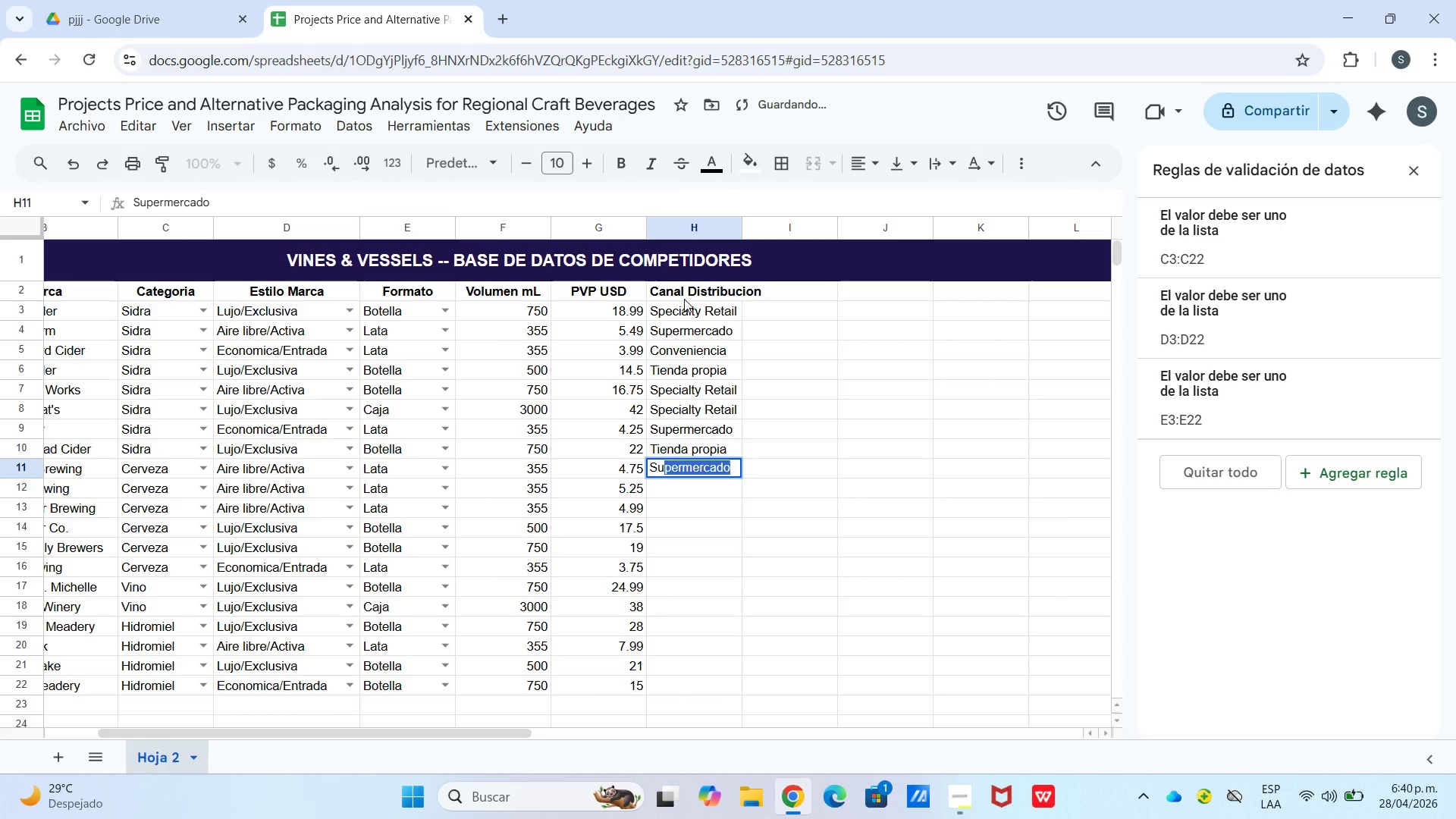 
key(Enter)
 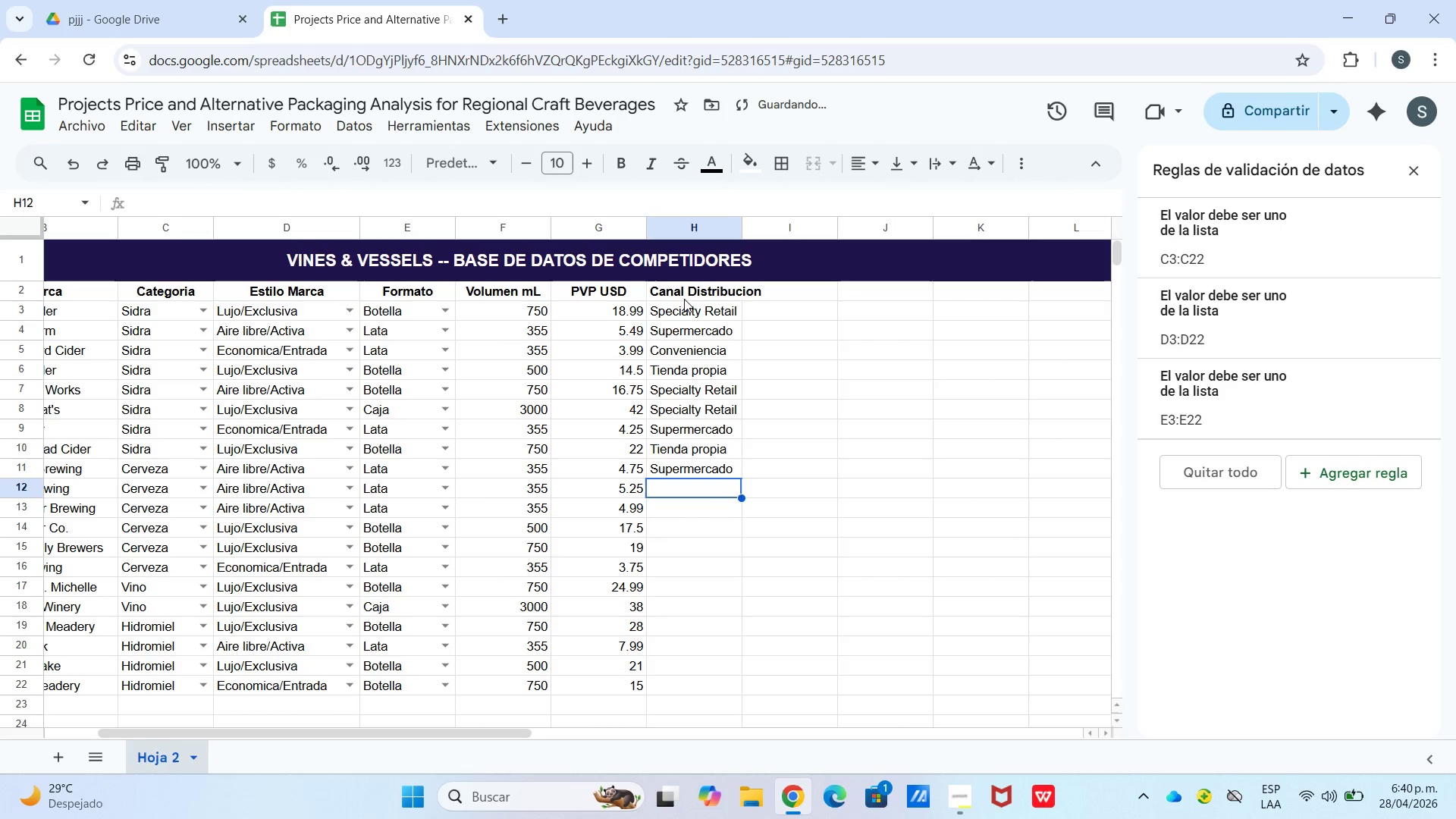 
type(Su)
 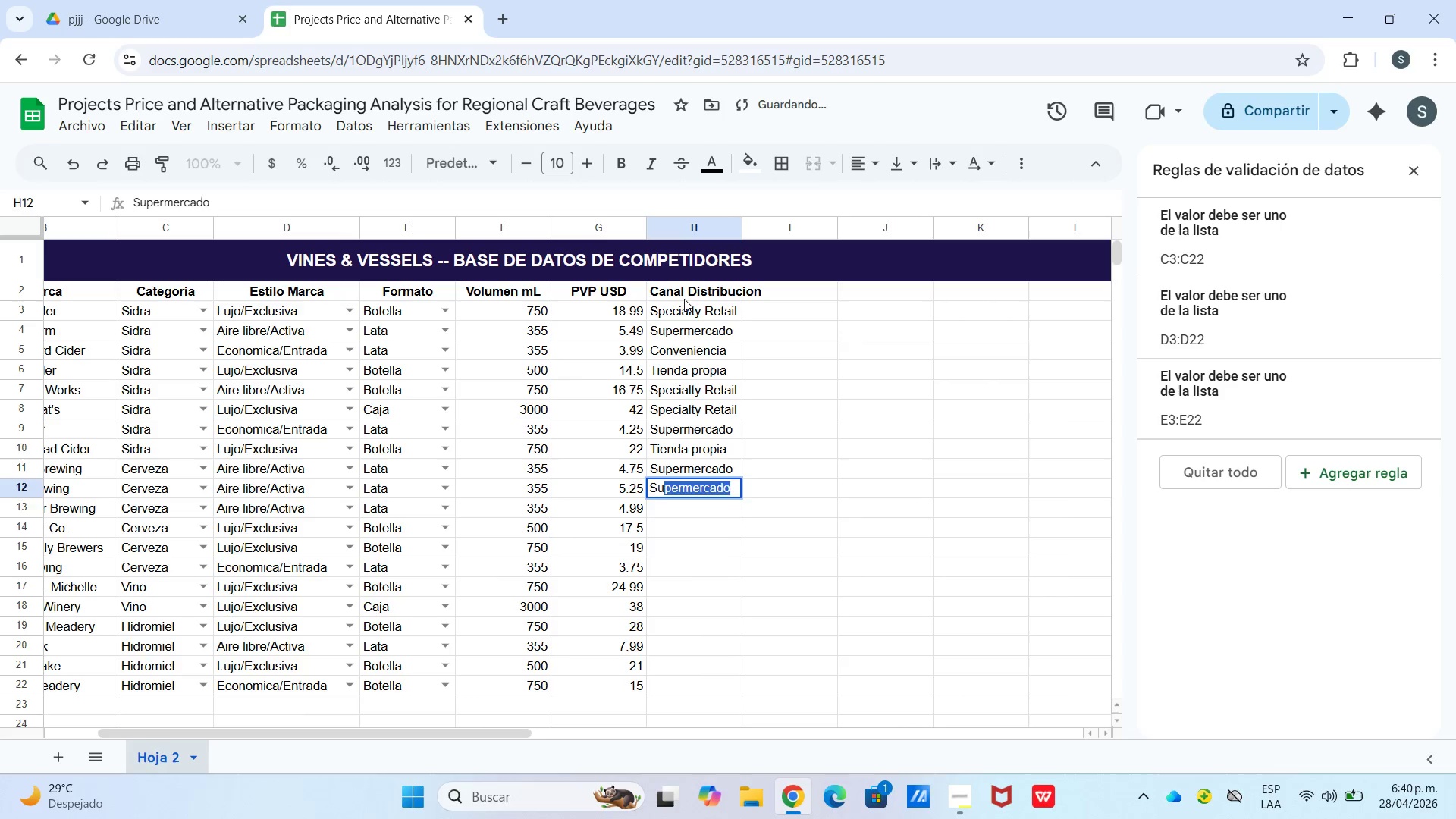 
key(Enter)
 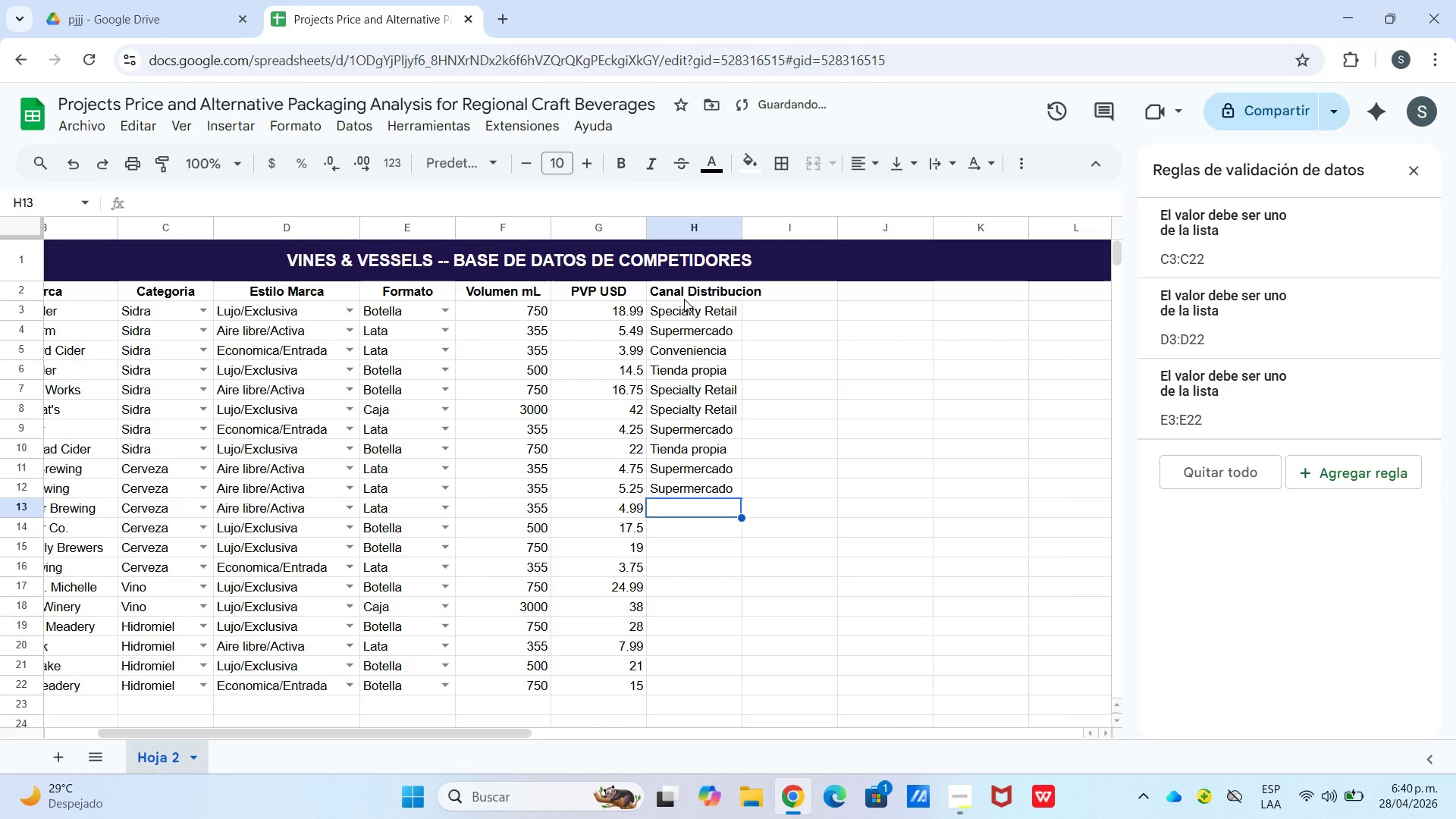 
type(Co)
 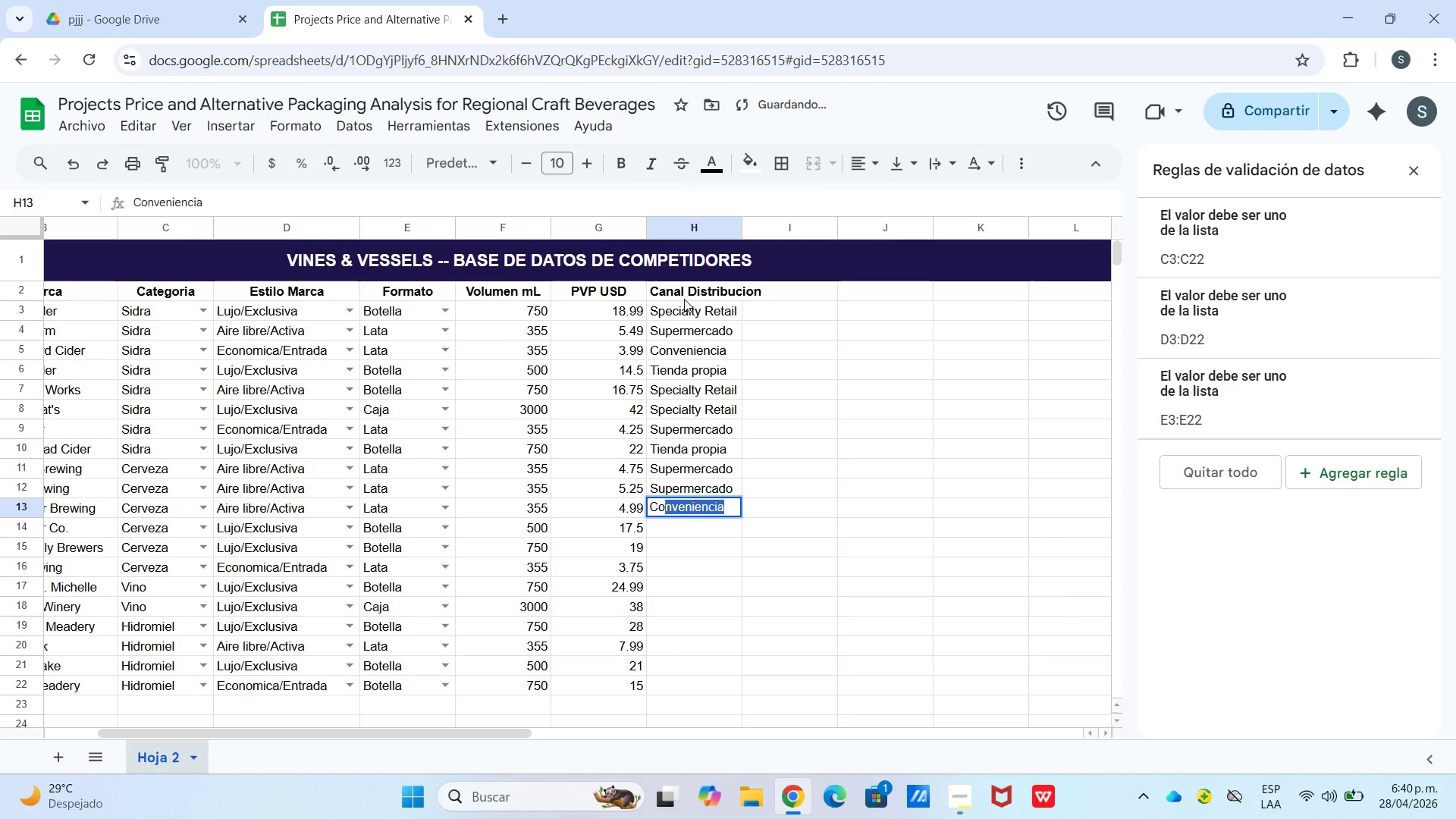 
key(Enter)
 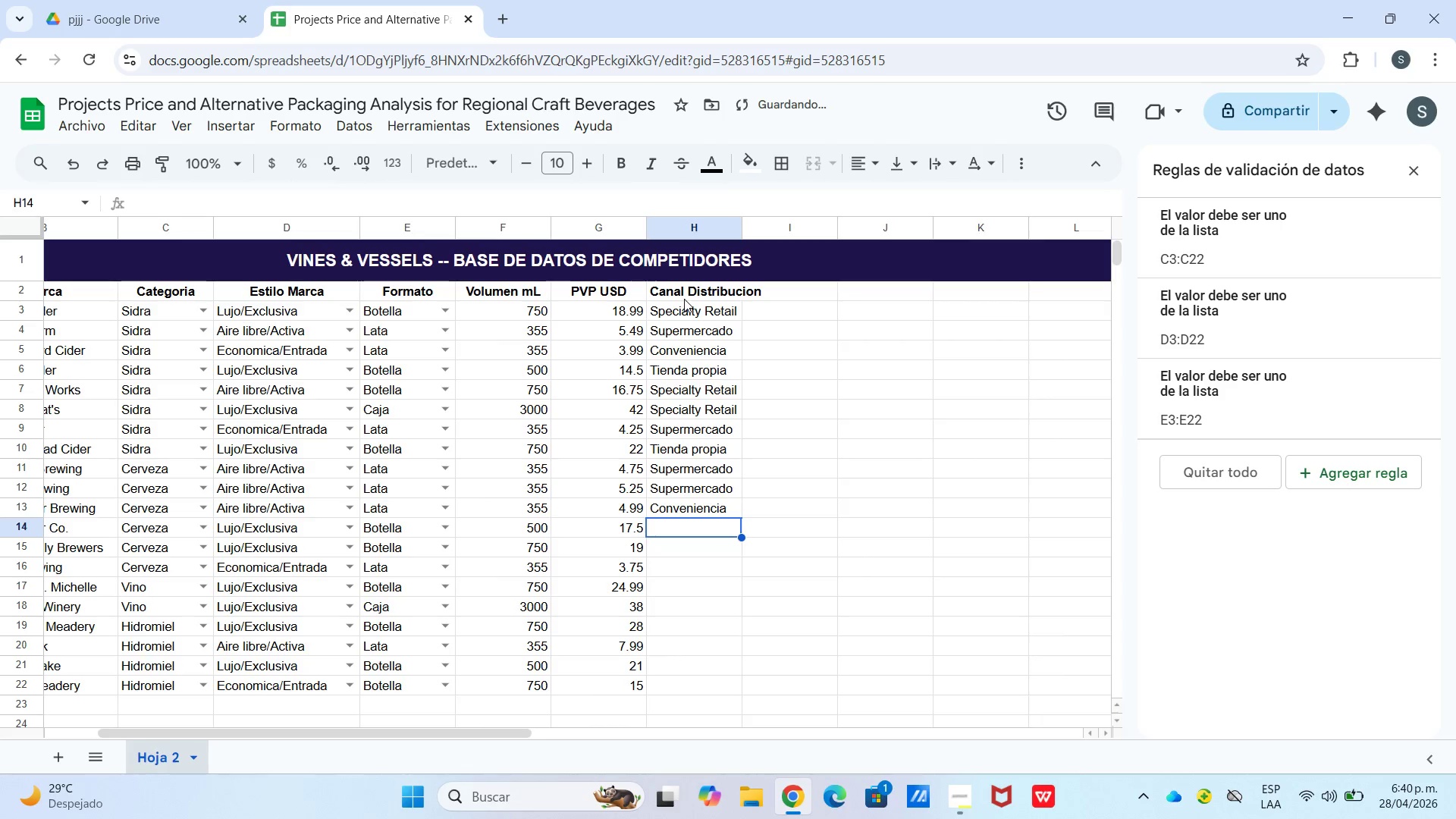 
type(Sp)
 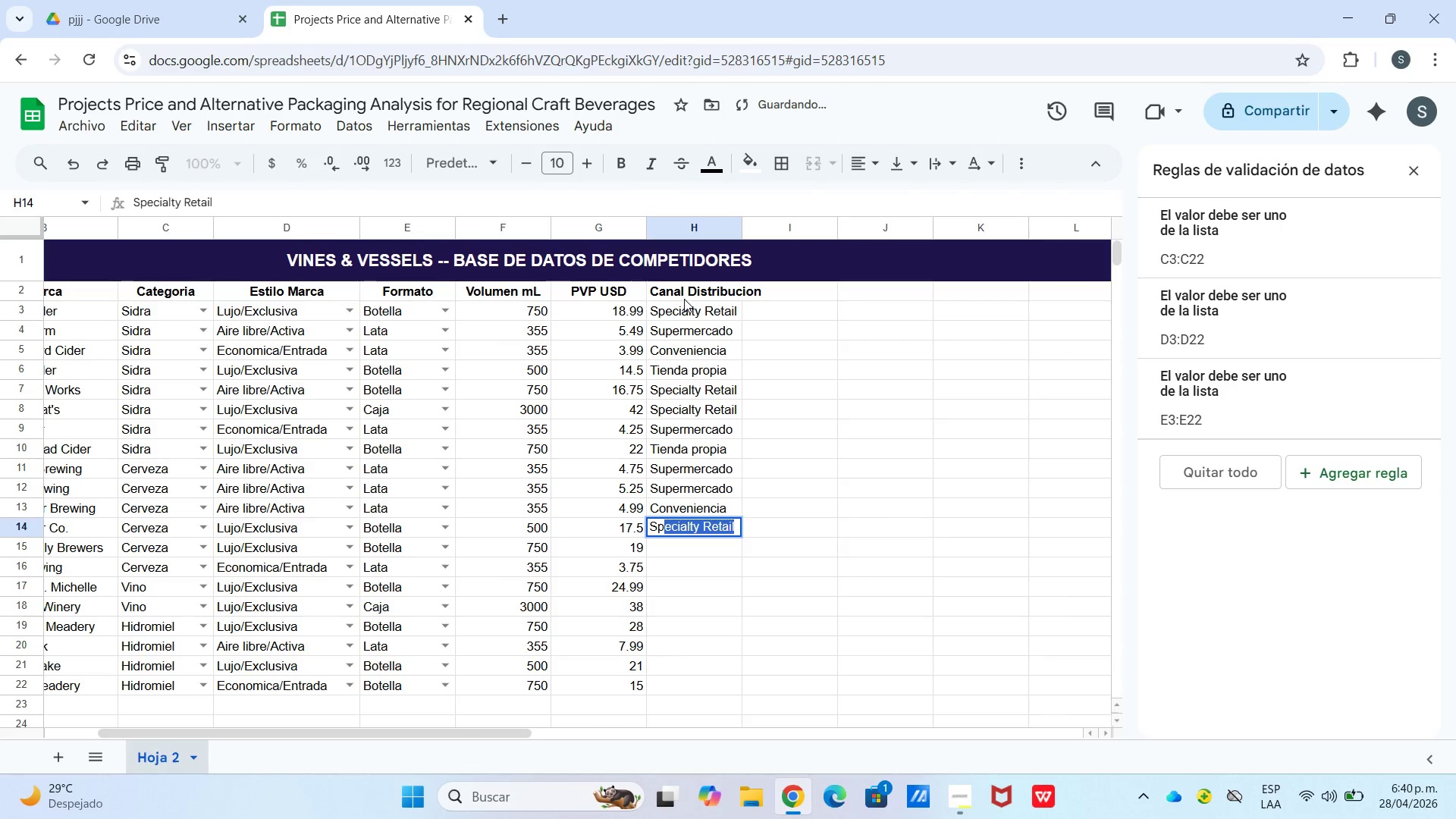 
key(Enter)
 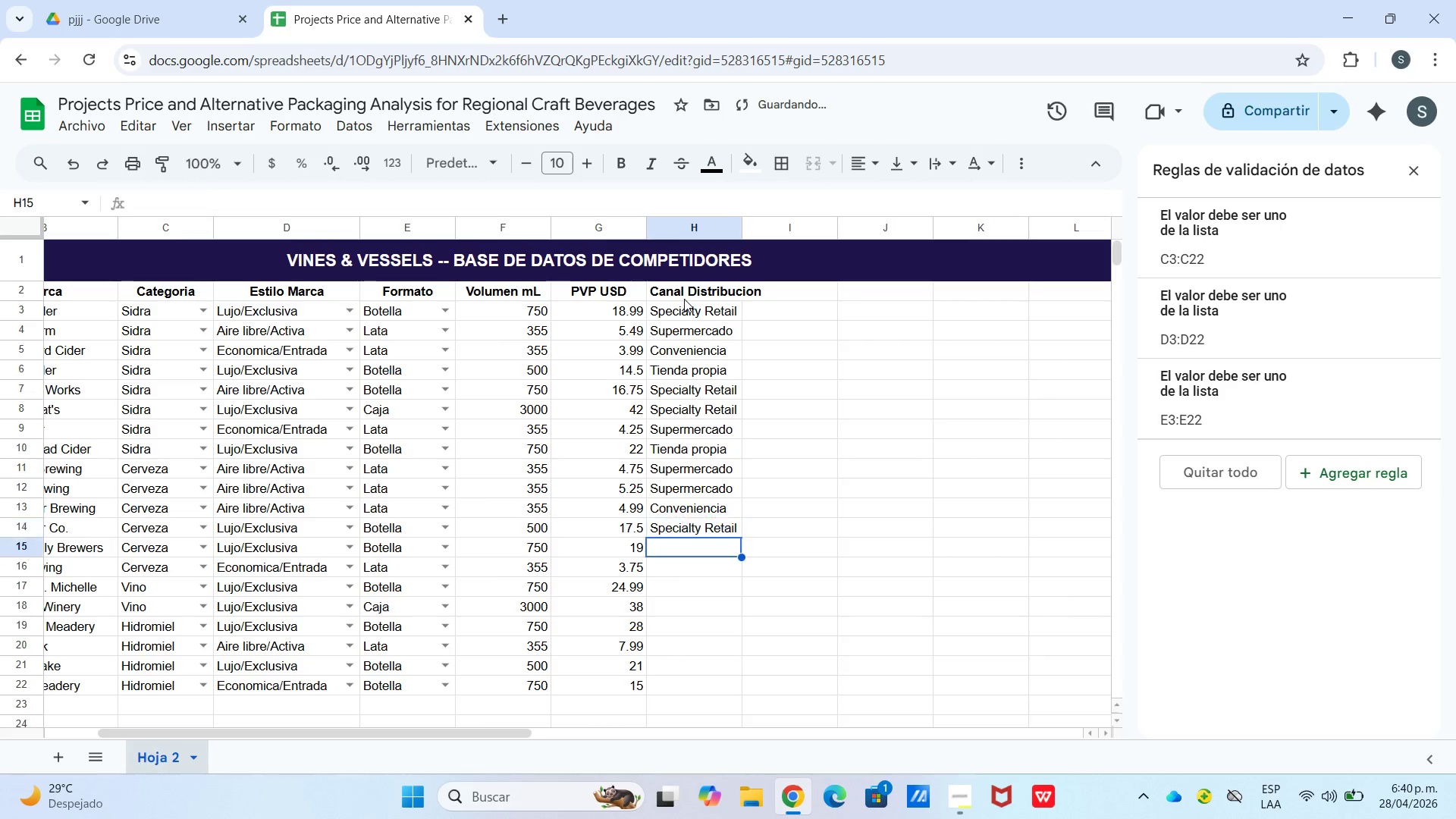 
type(Sp)
 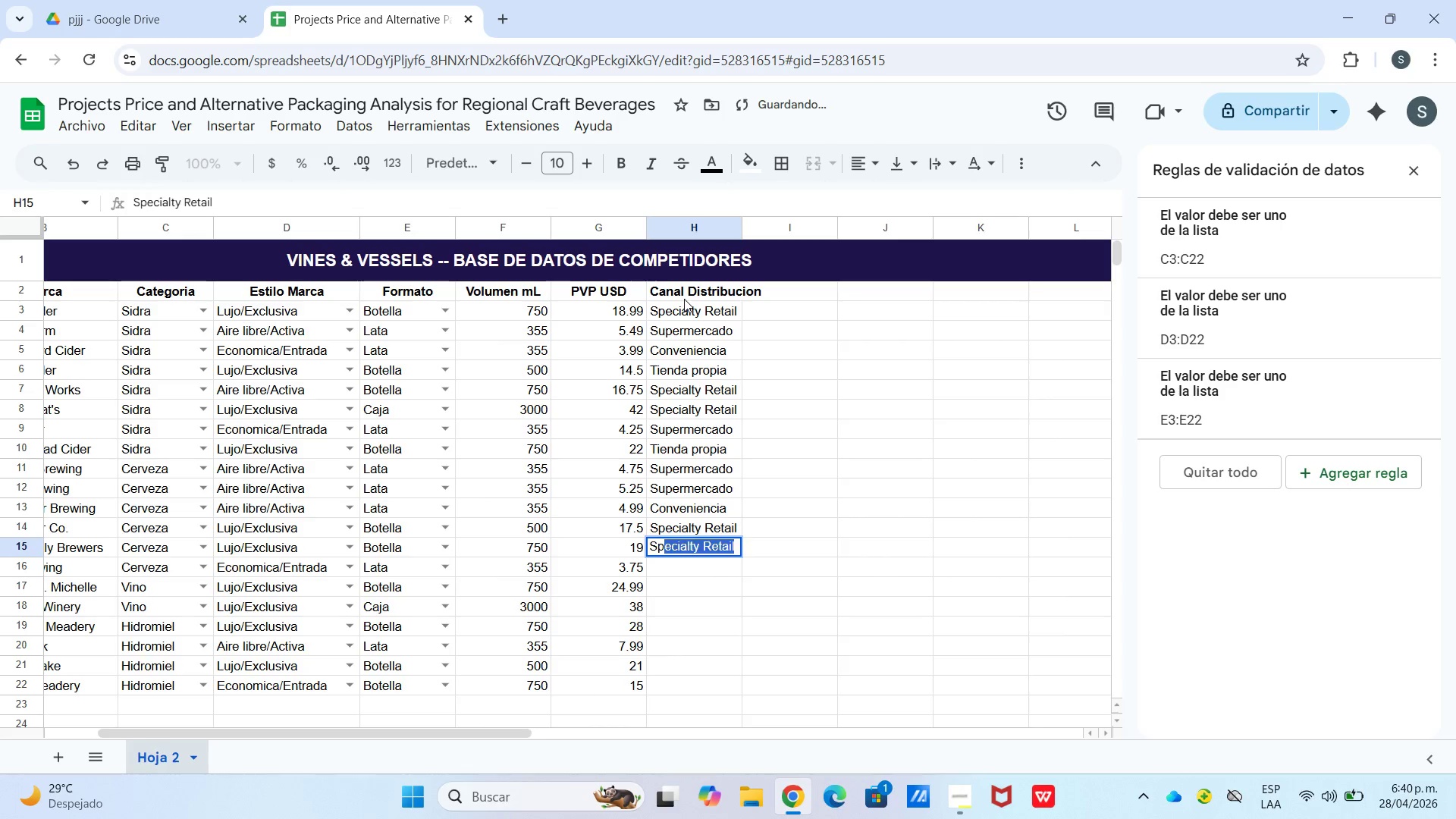 
key(Enter)
 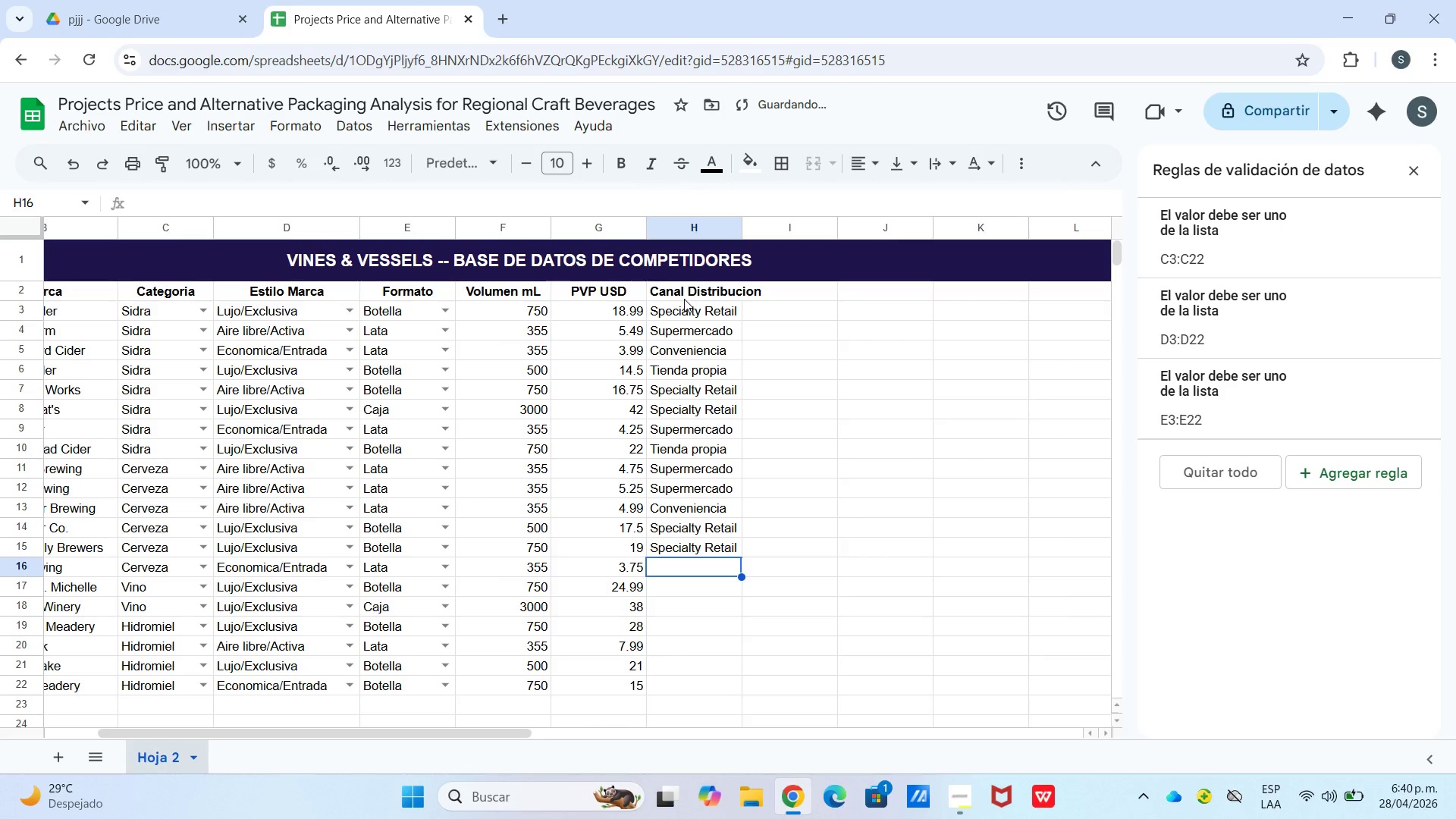 
type(Su)
 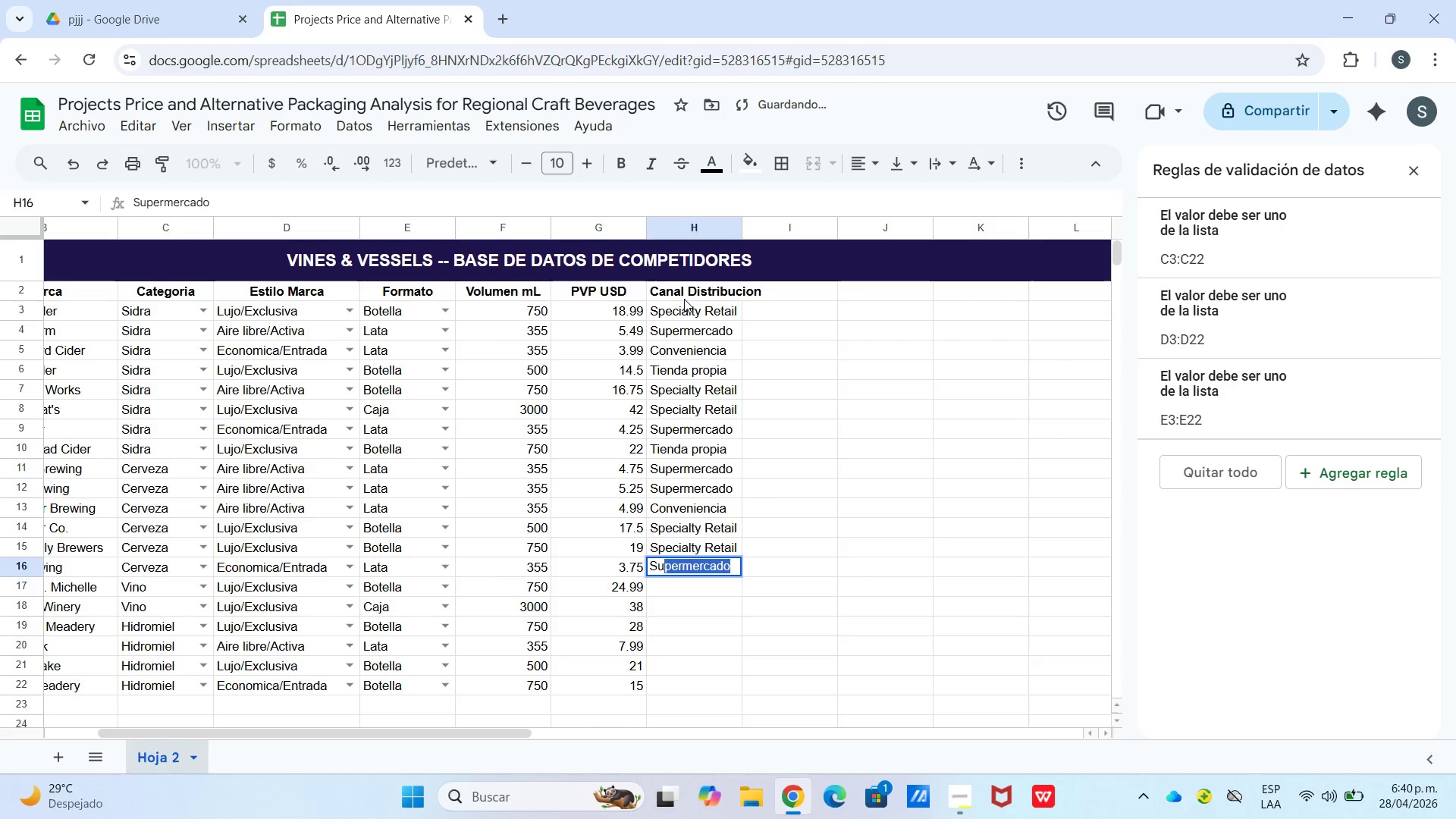 
key(Enter)
 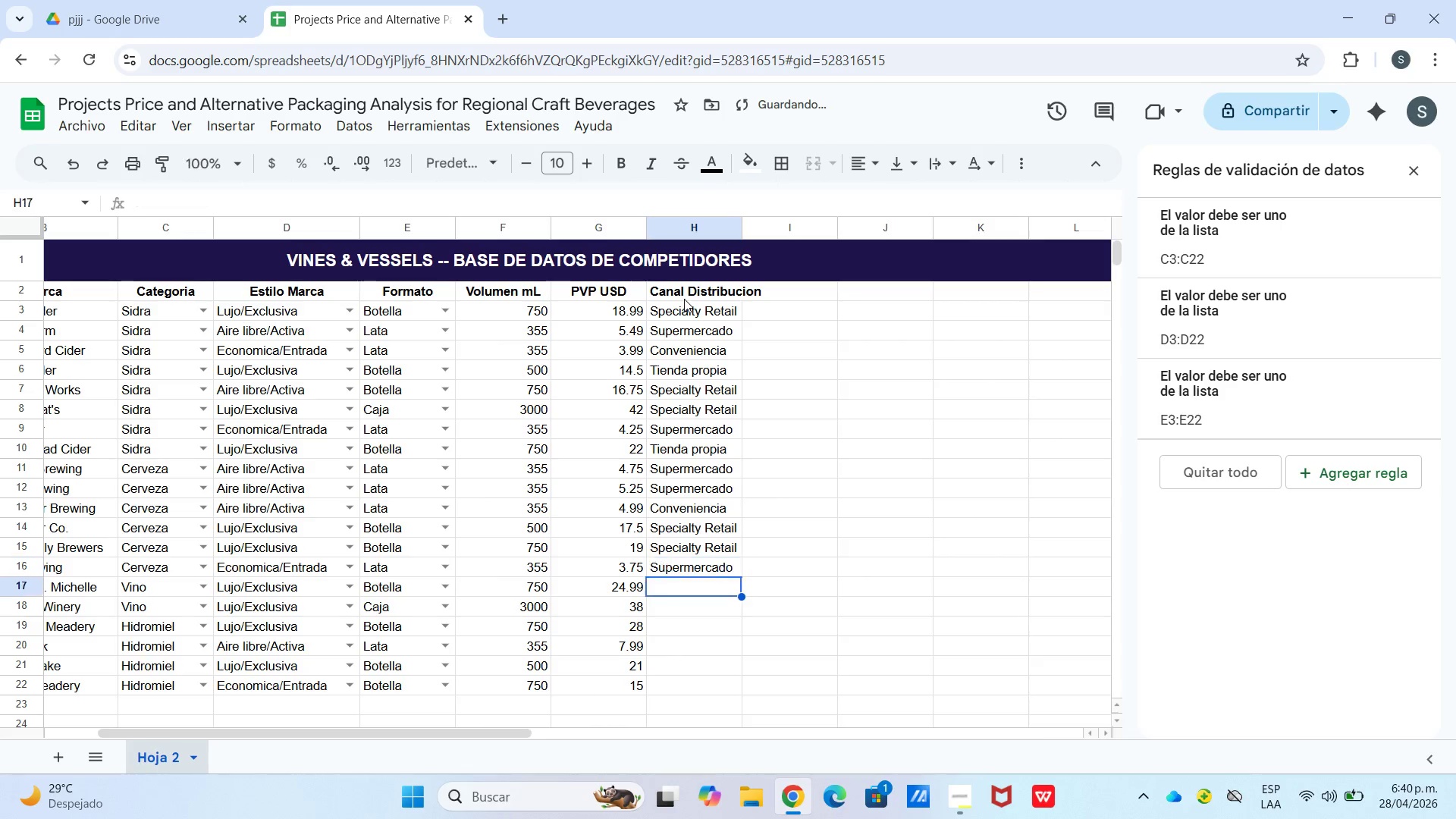 
hold_key(key=S, duration=0.5)
 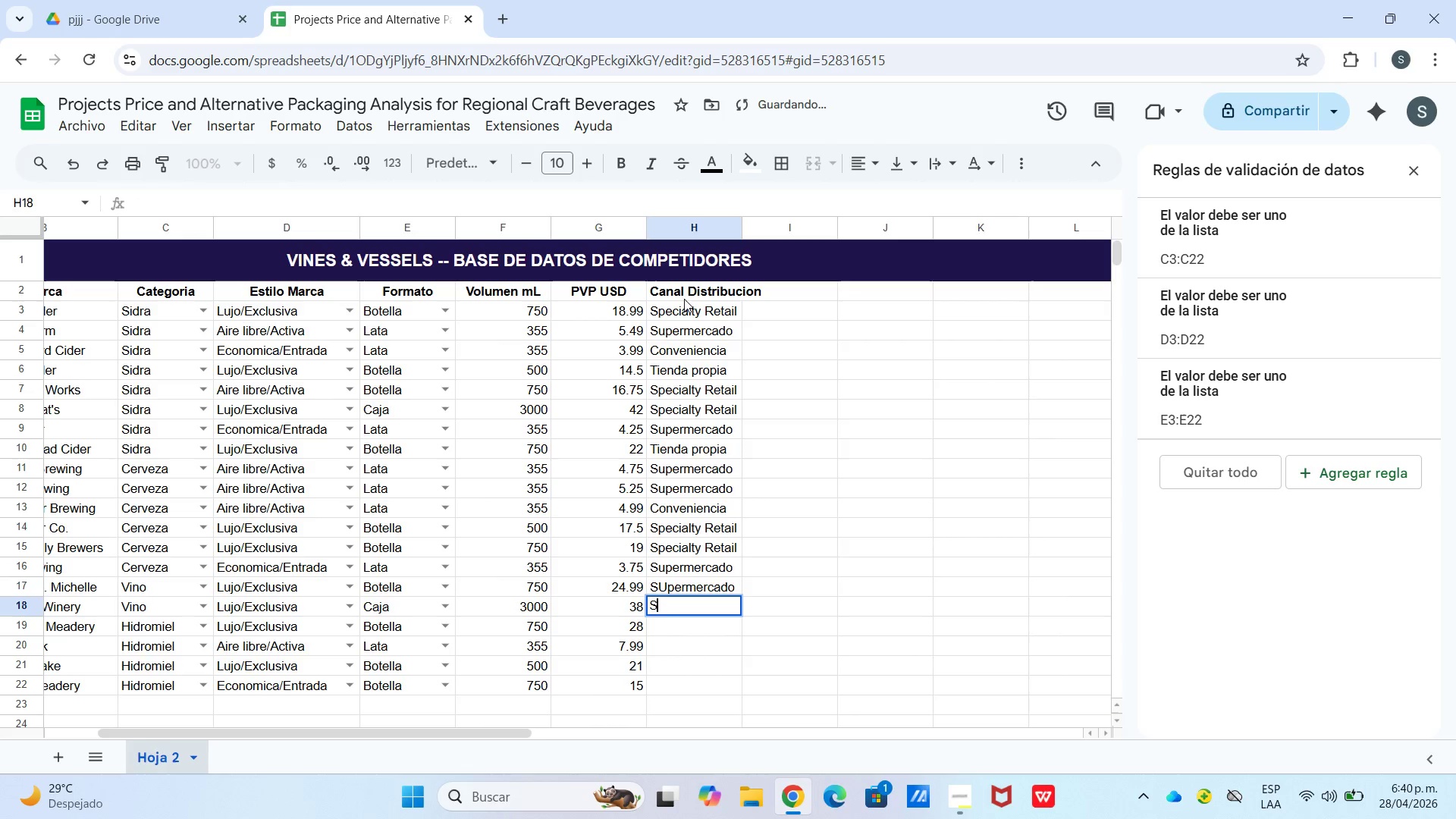 
key(Shift+U)
 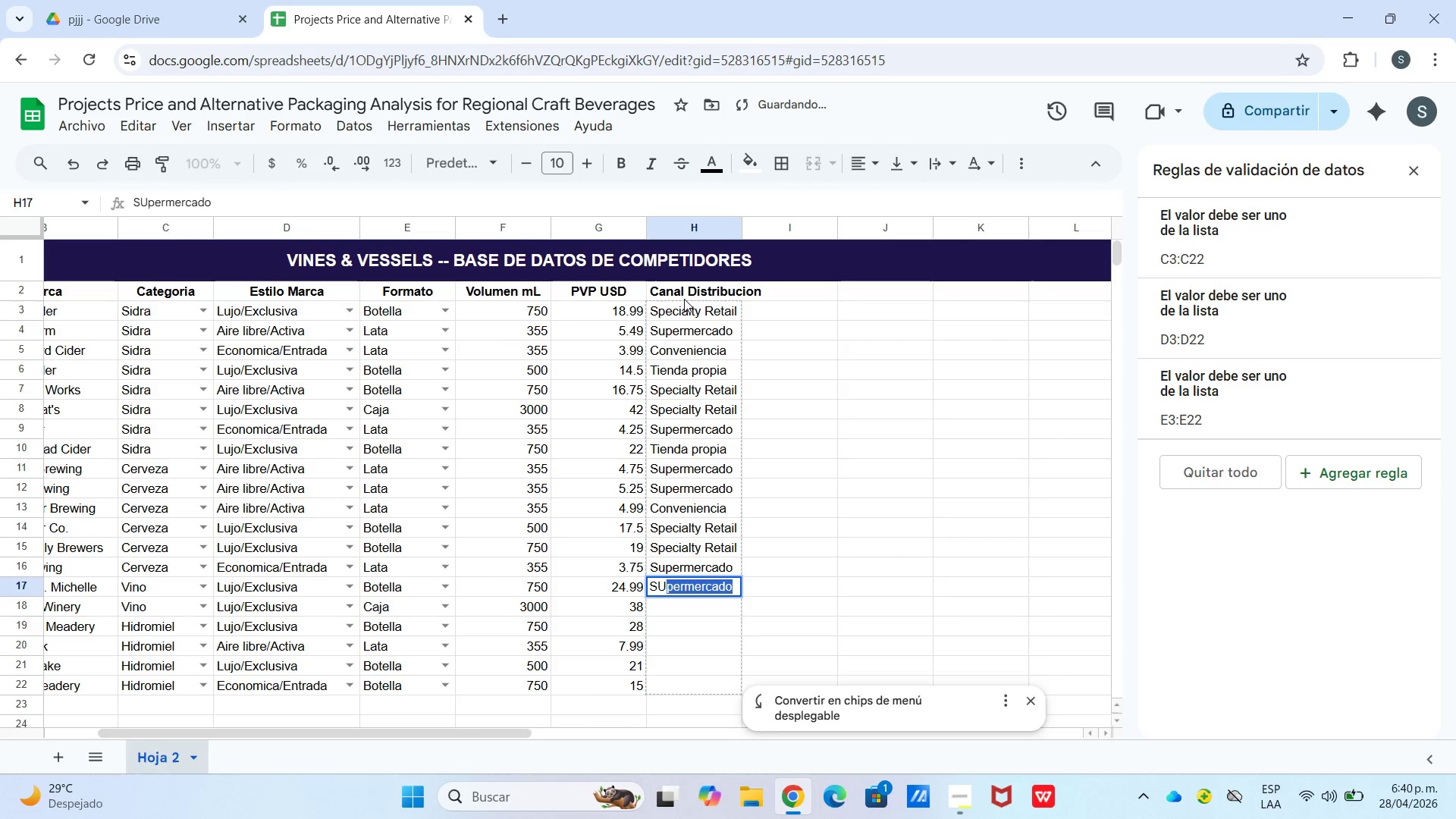 
key(Enter)
 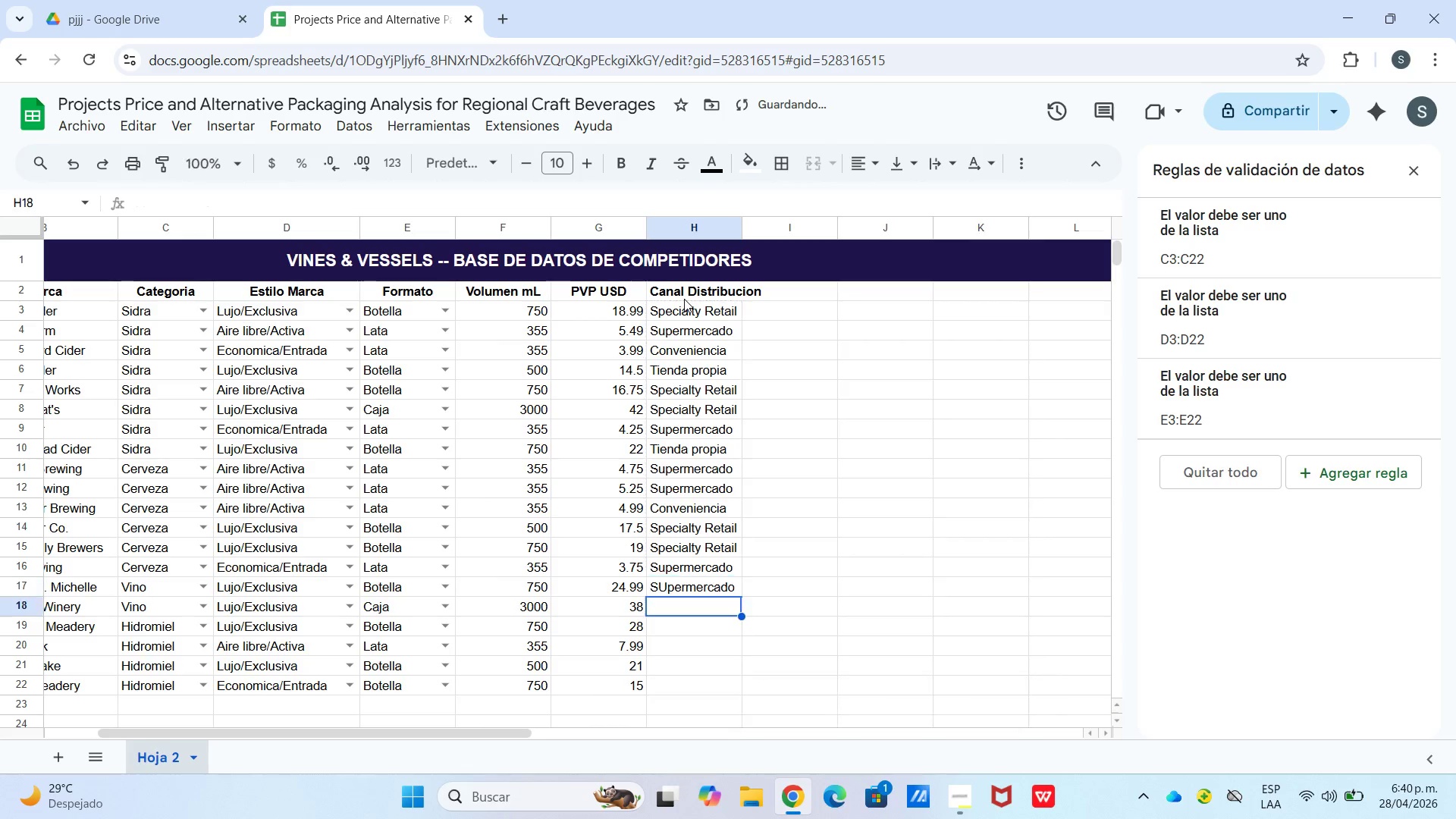 
hold_key(key=S, duration=0.33)
 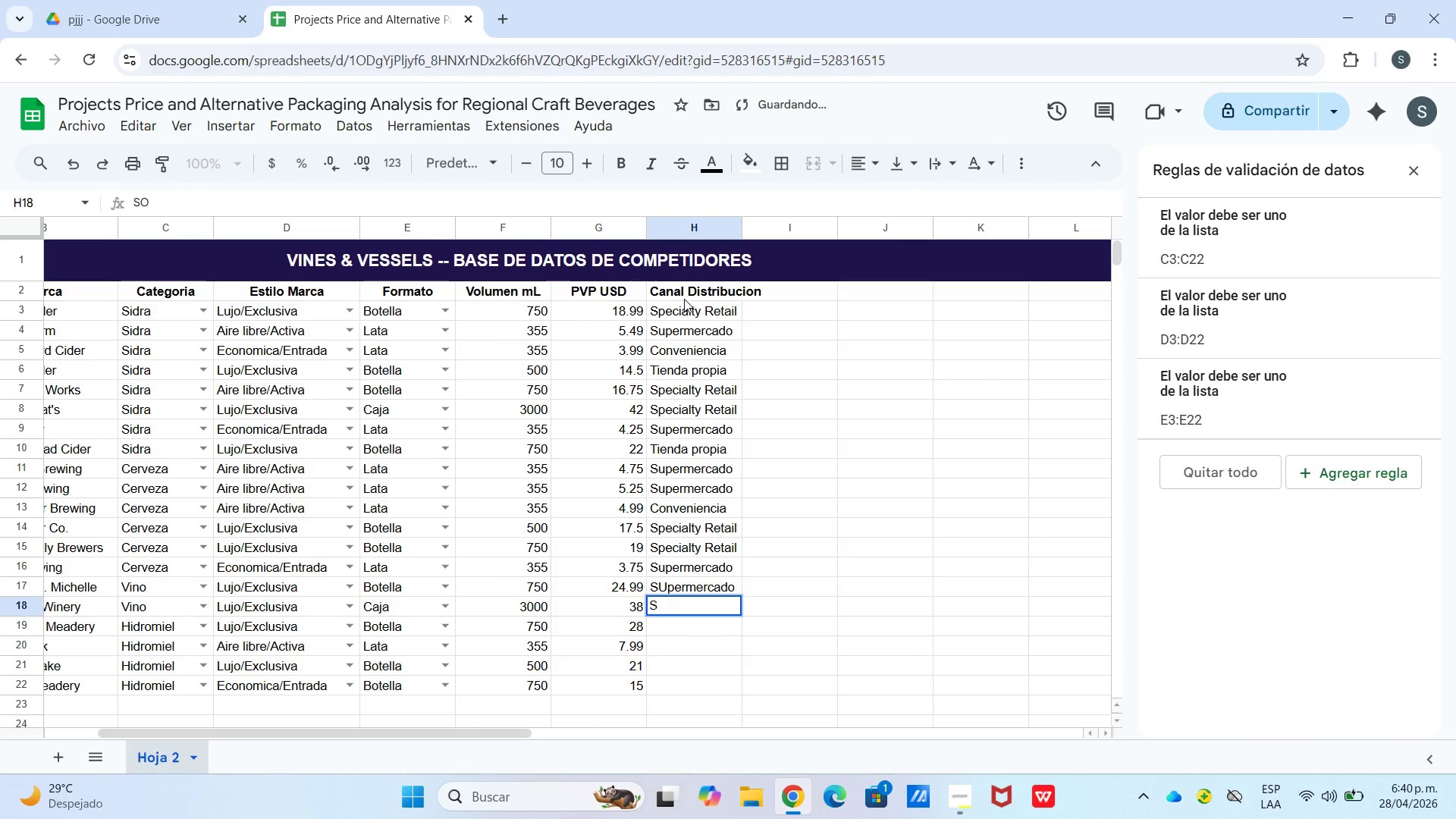 
key(Shift+O)
 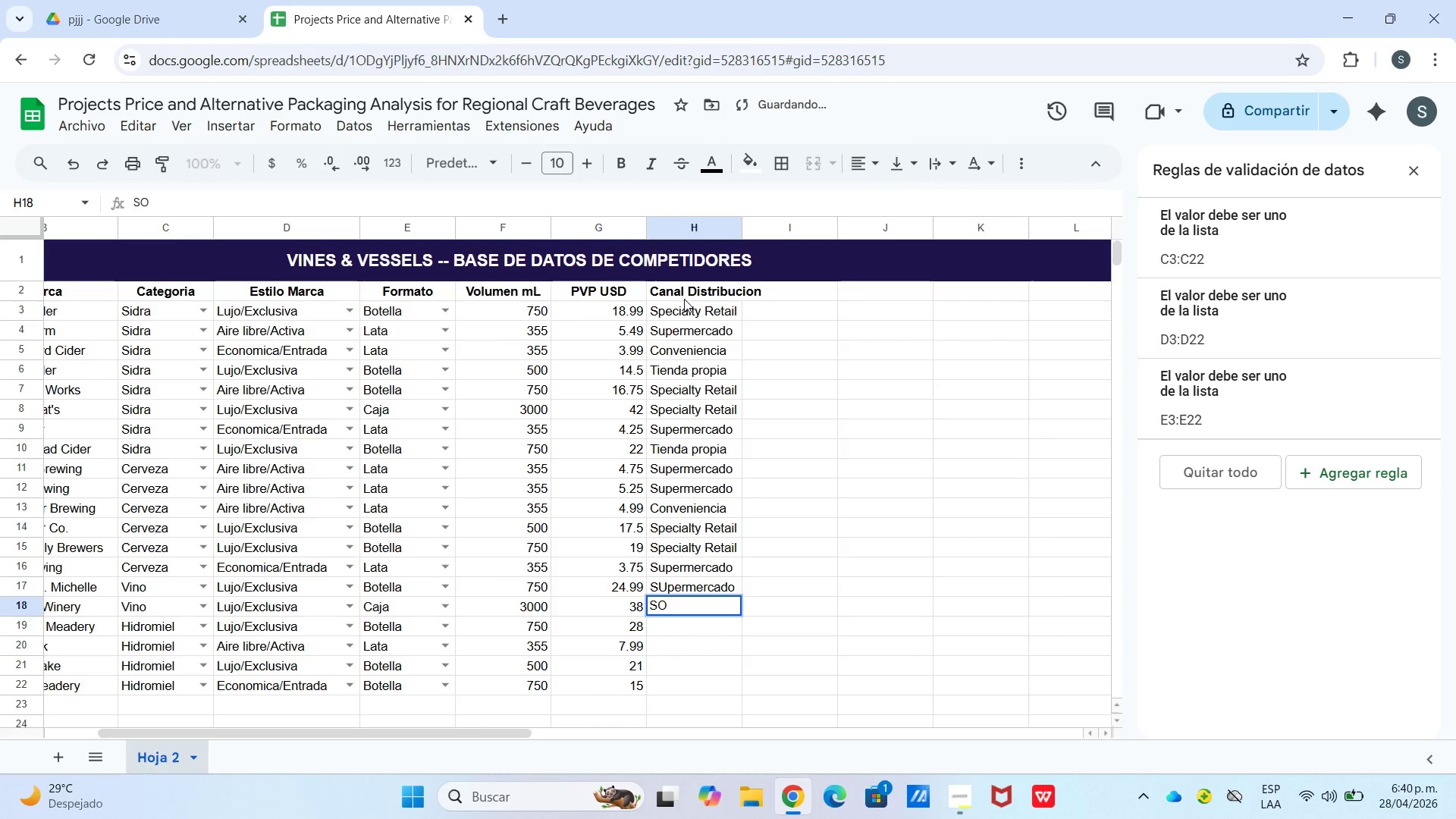 
key(Backspace)
 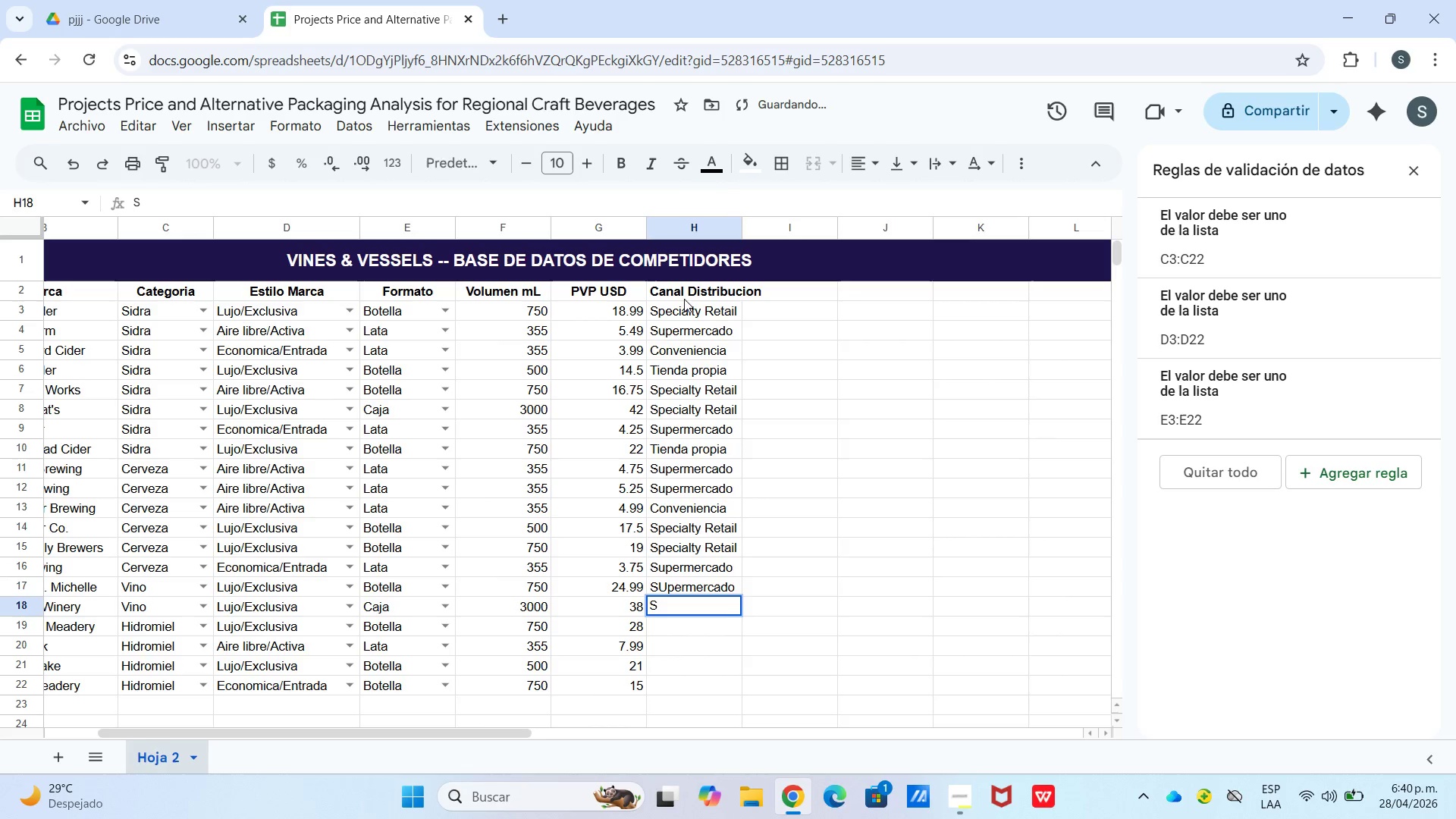 
key(P)
 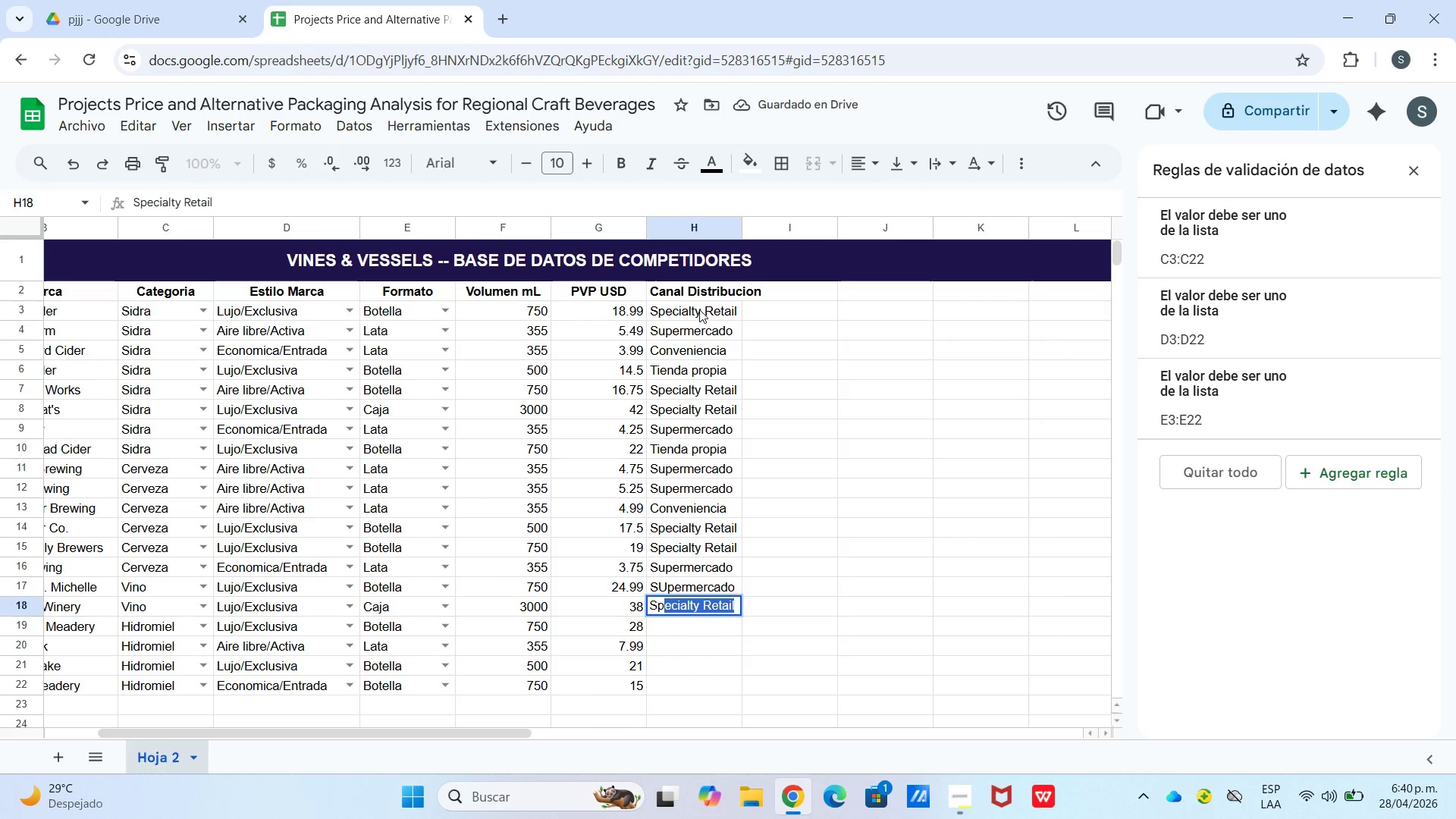 
left_click([676, 585])
 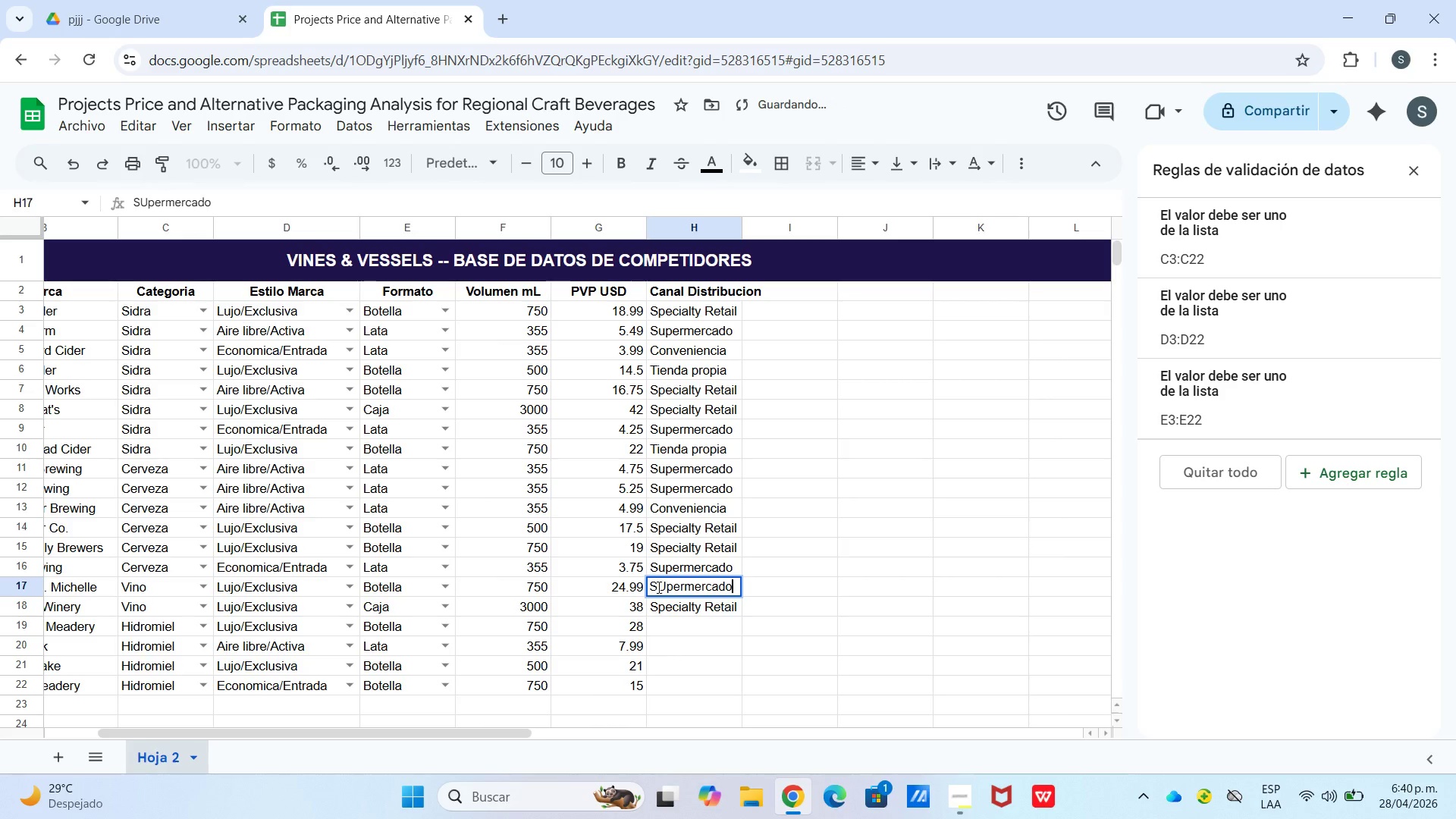 
left_click([667, 589])
 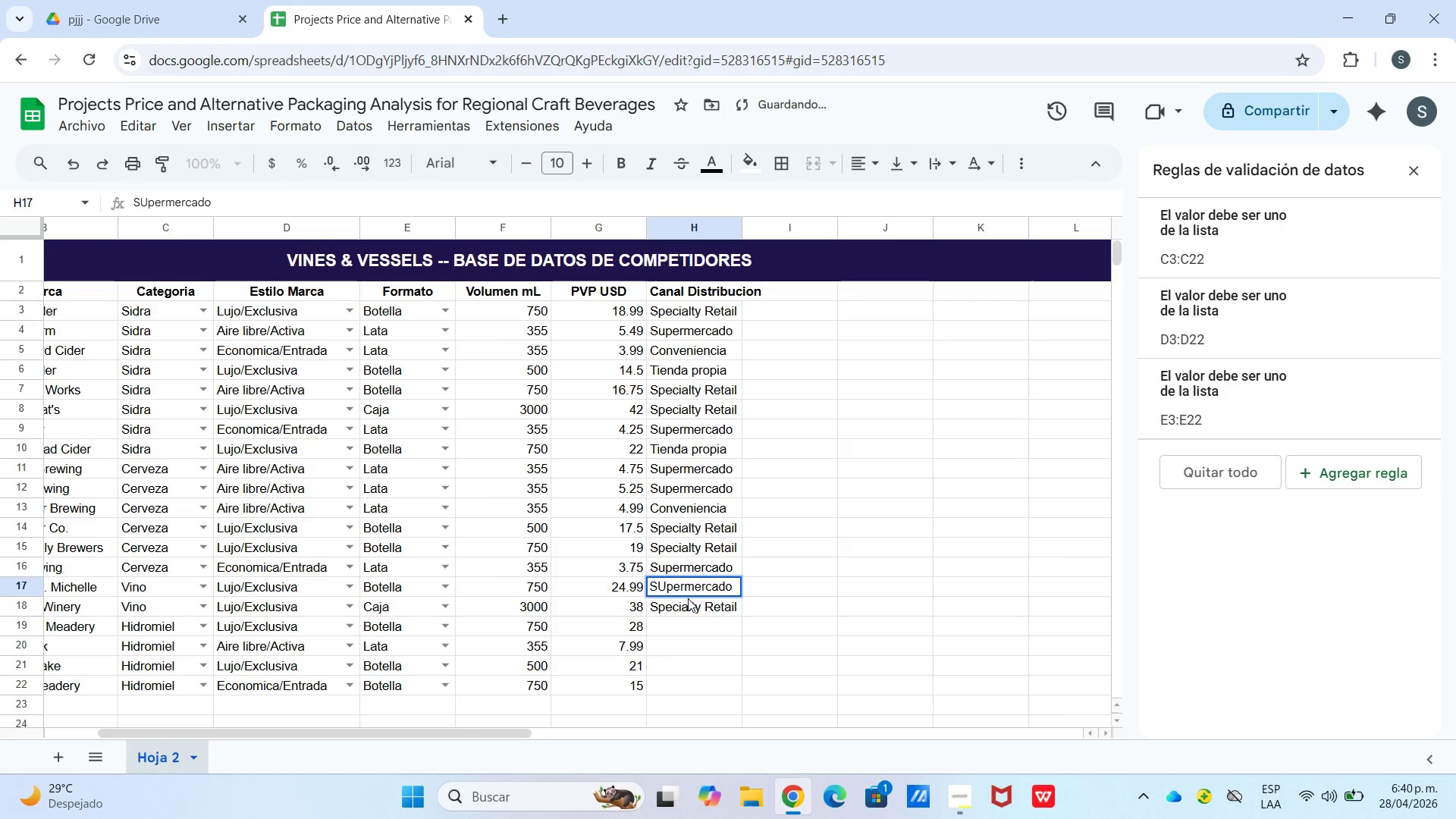 
key(Backspace)
 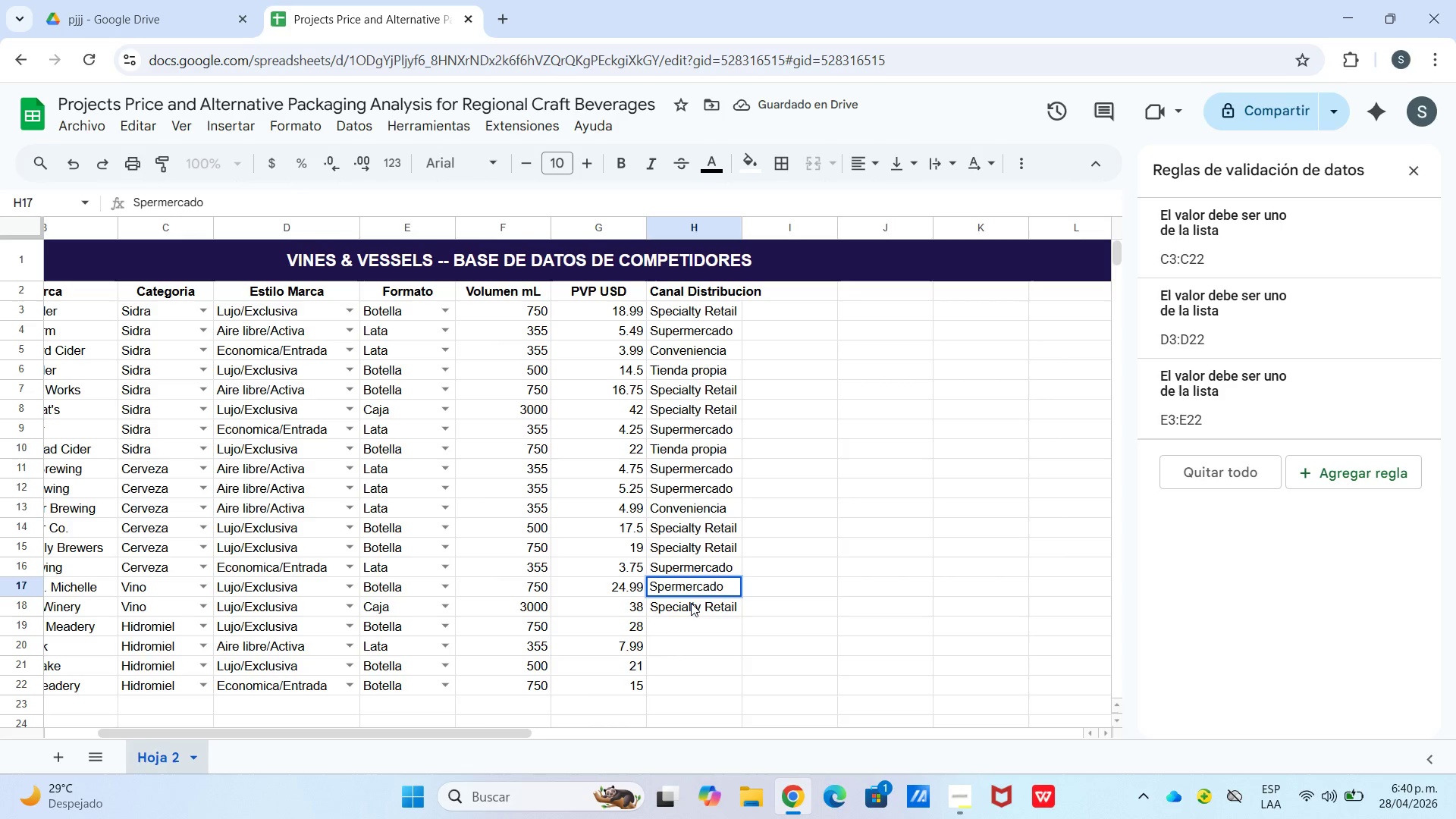 
key(U)
 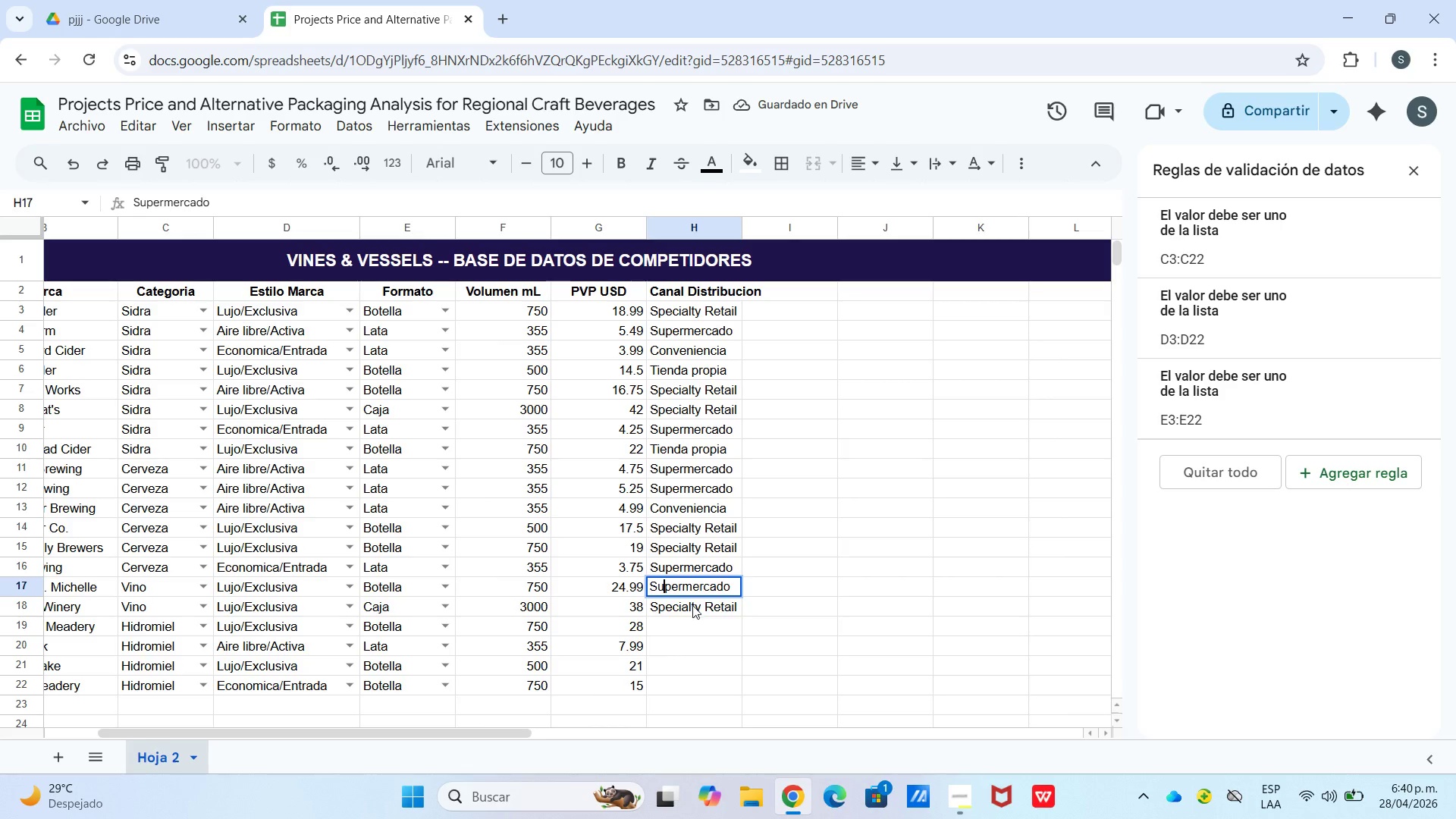 
key(Enter)
 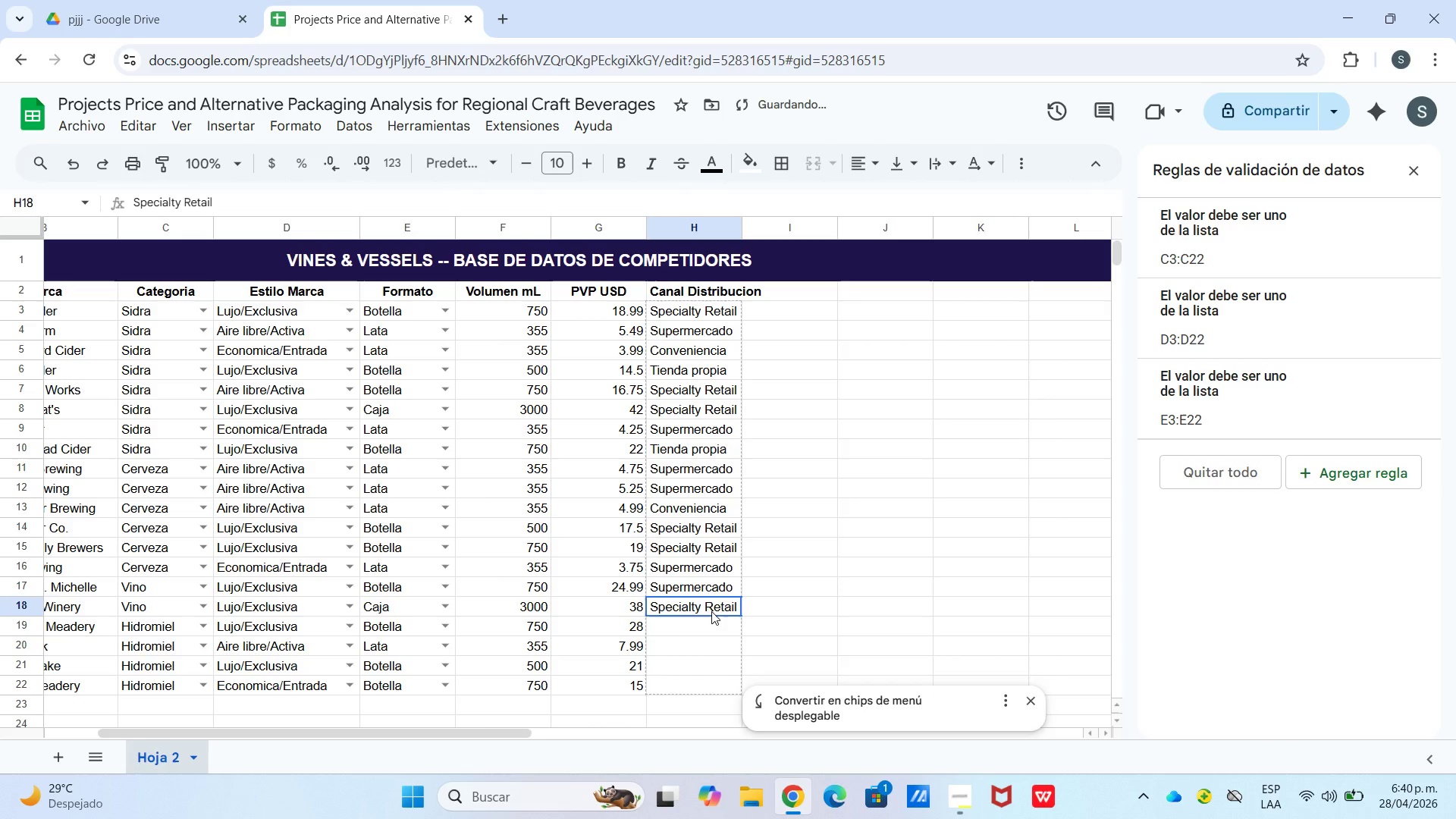 
left_click([711, 611])
 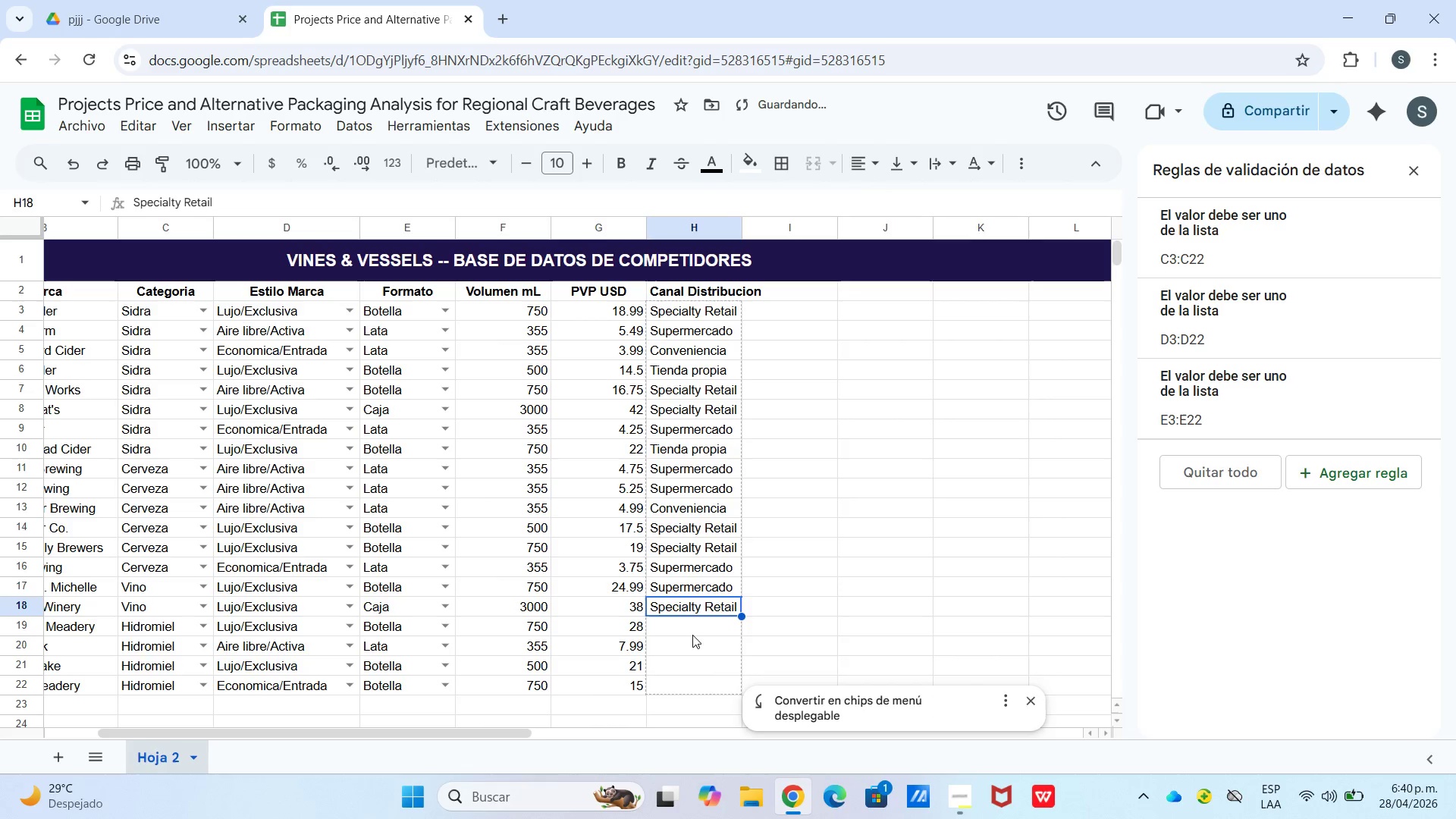 
left_click([688, 626])
 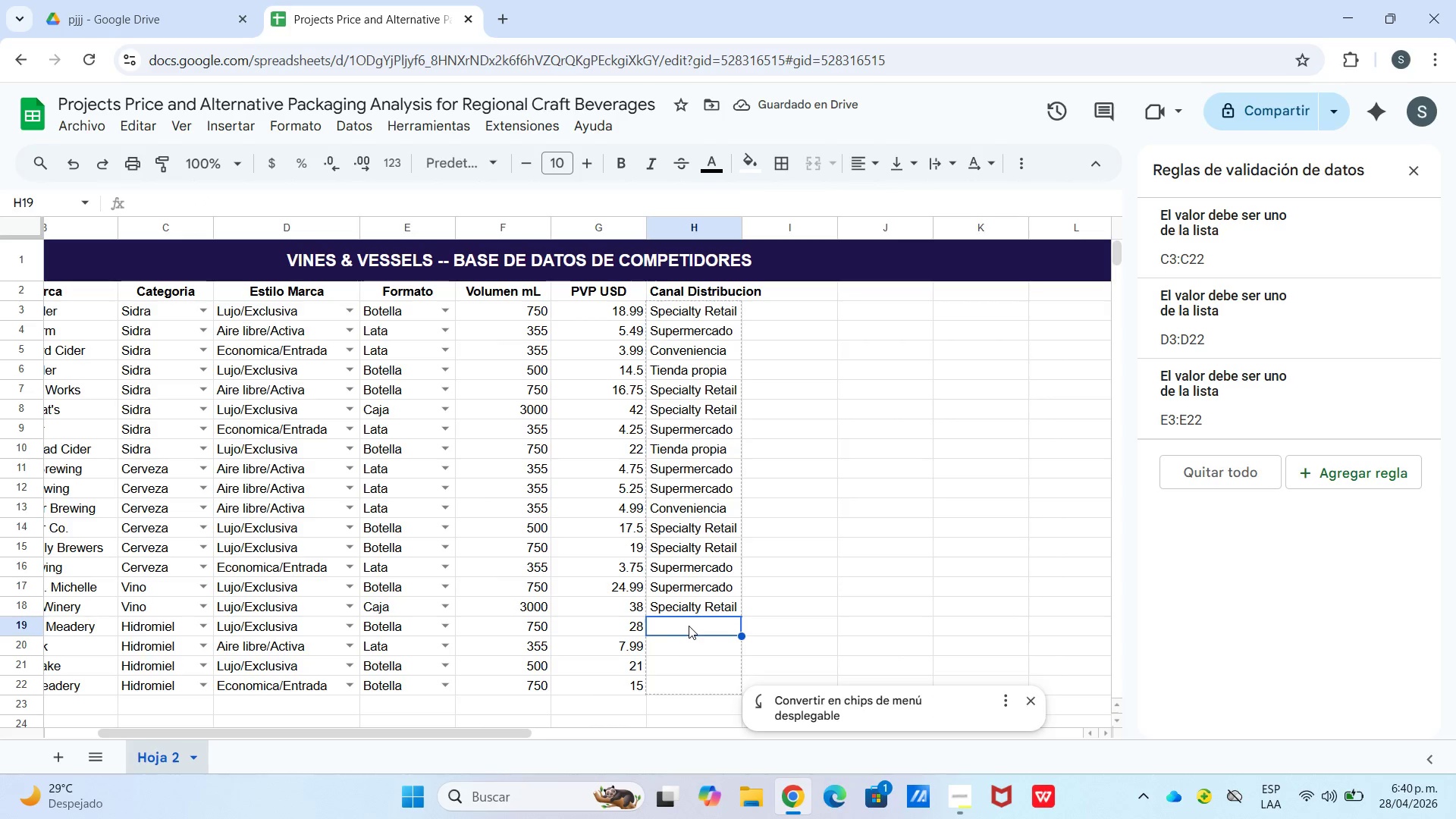 
key(Shift+T)
 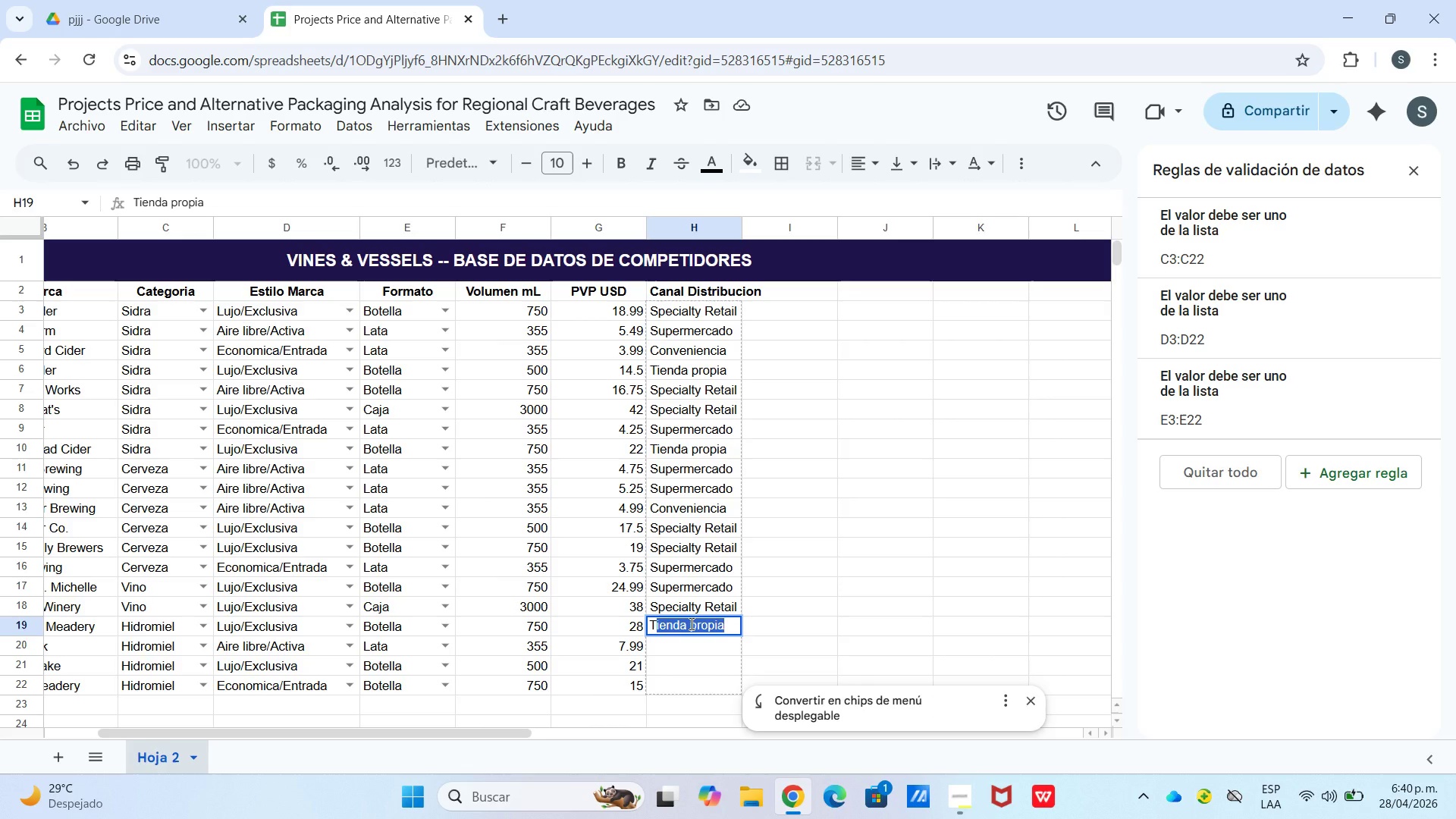 
key(Enter)
 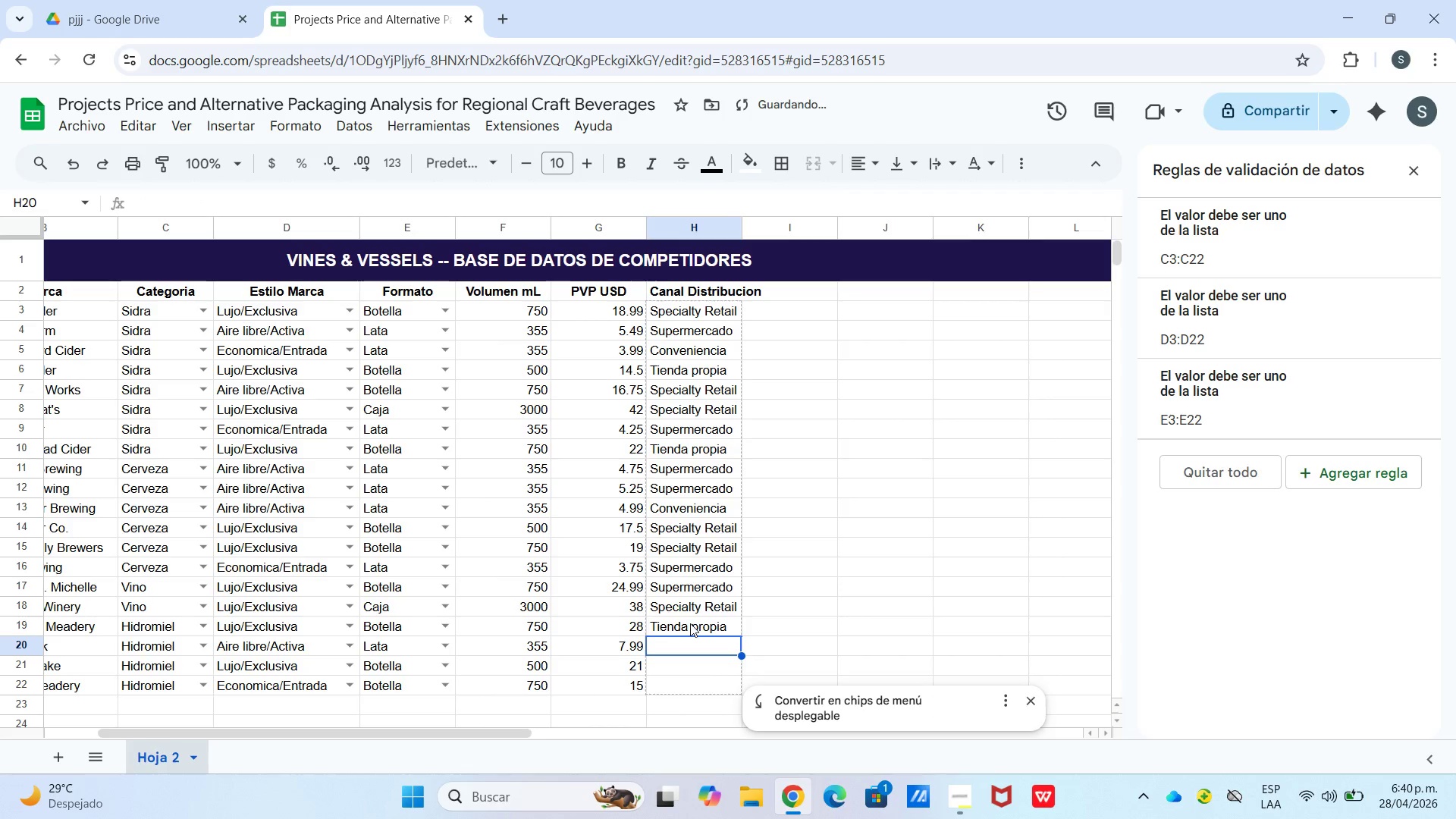 
type(Spe)
 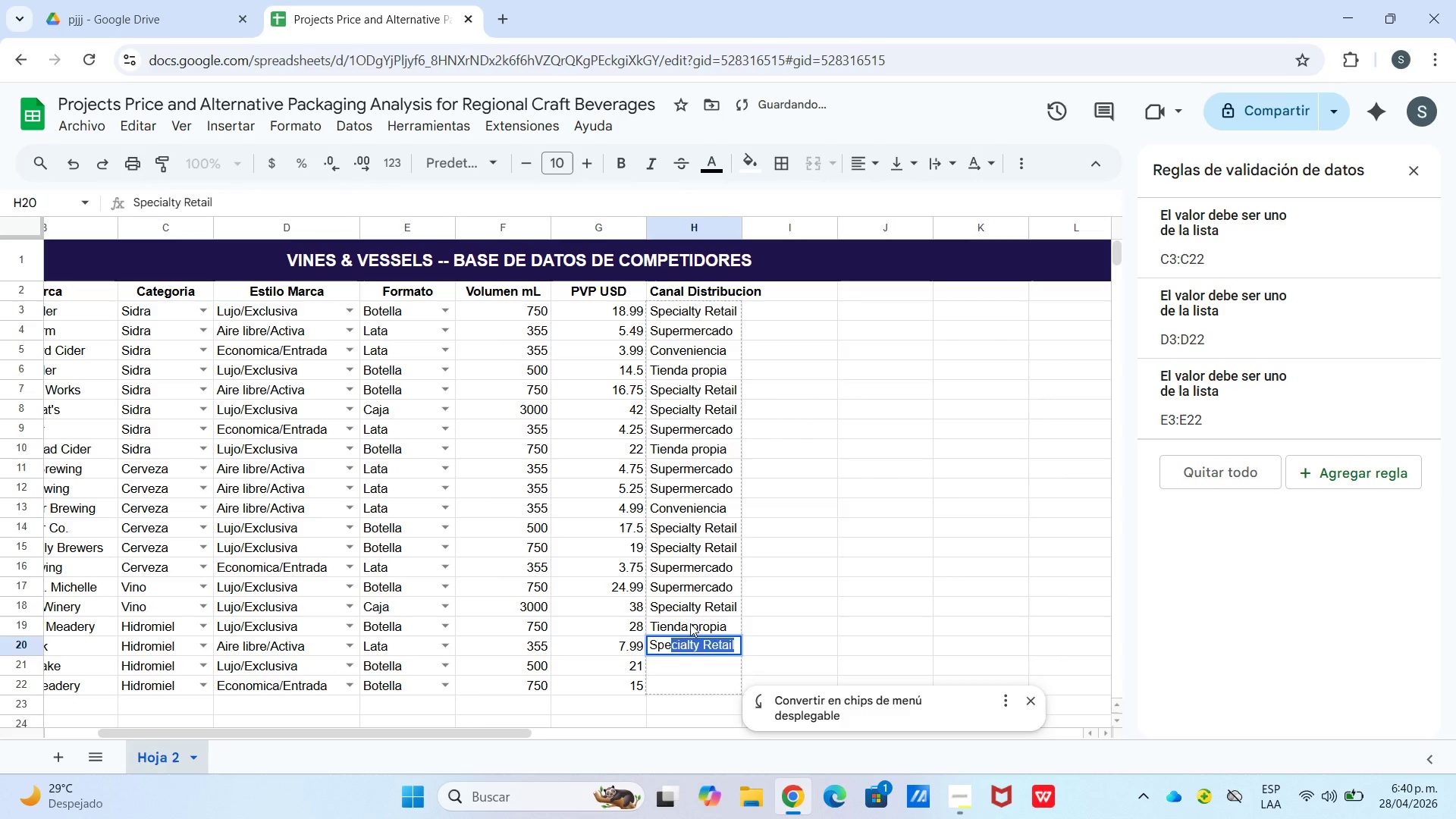 
key(Enter)
 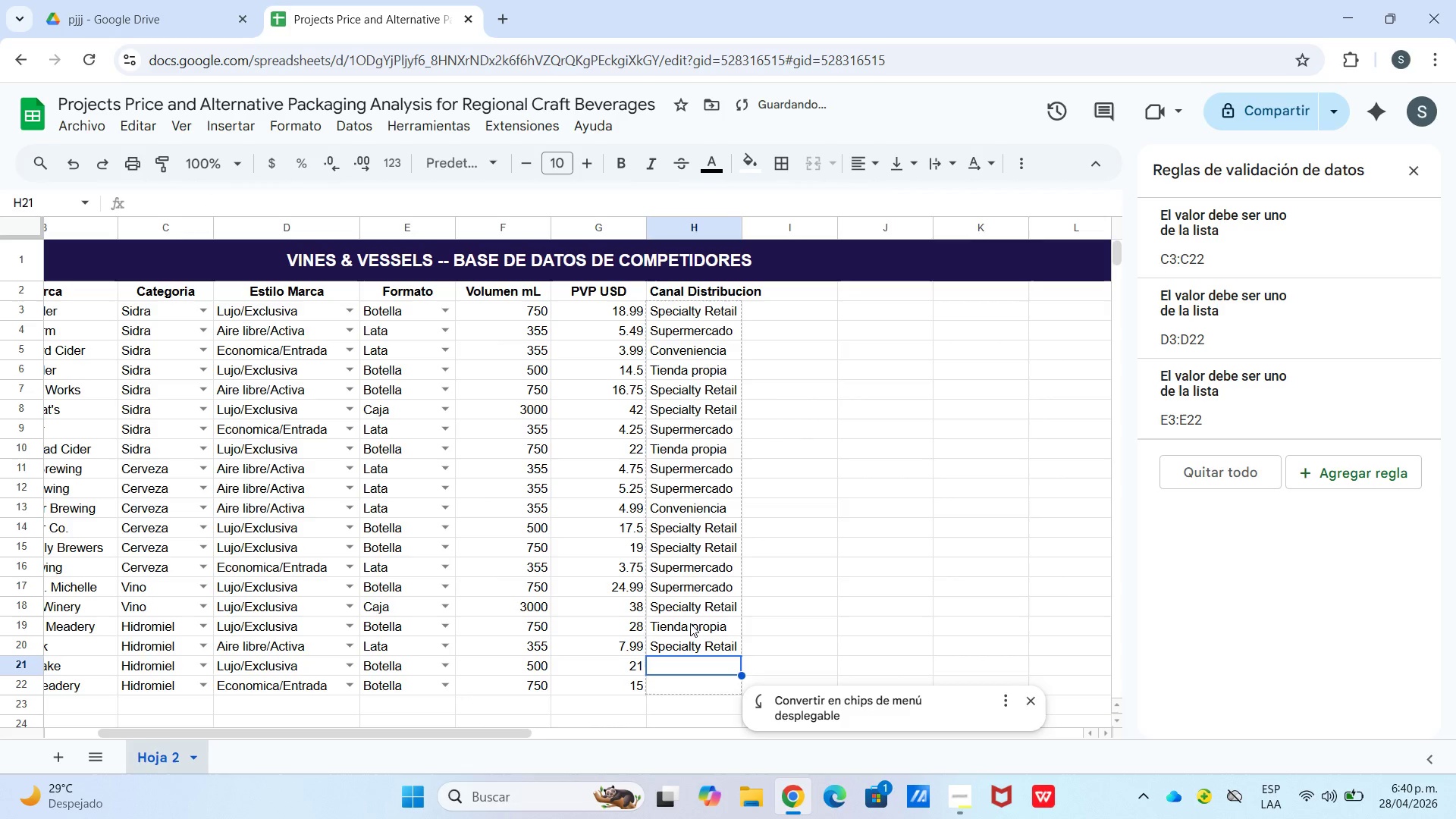 
type(Spe)
 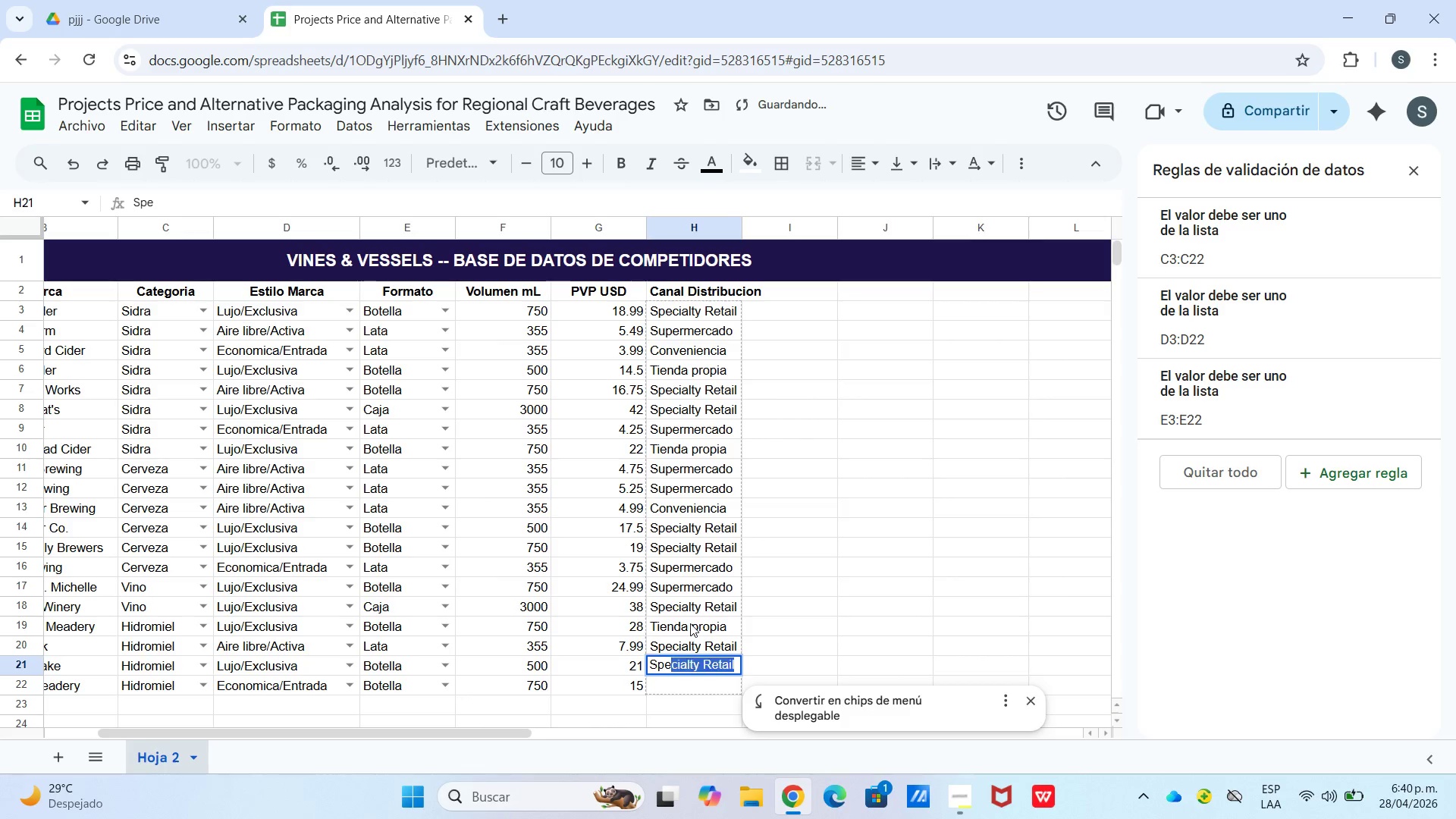 
key(Enter)
 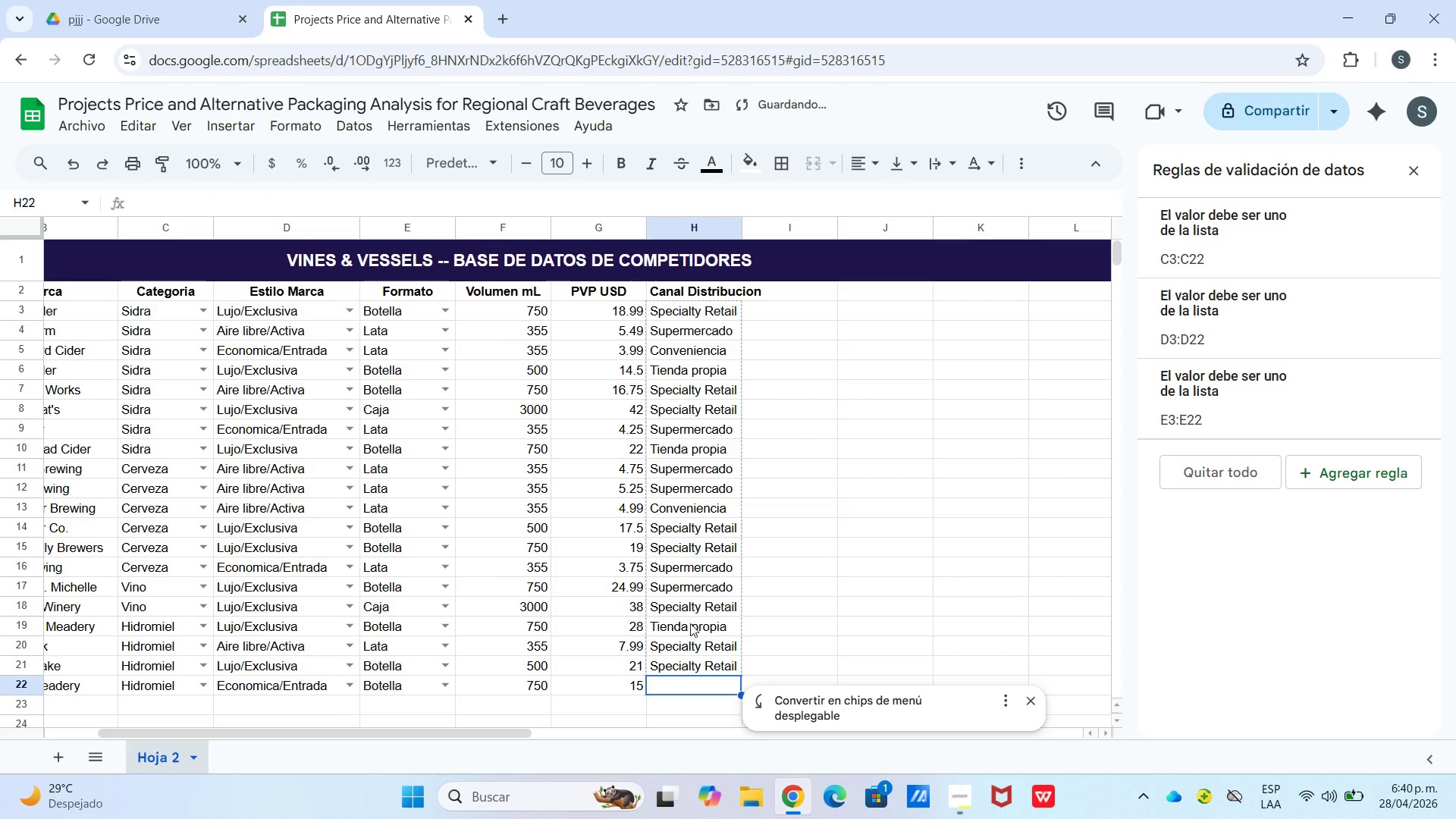 
type(Super)
 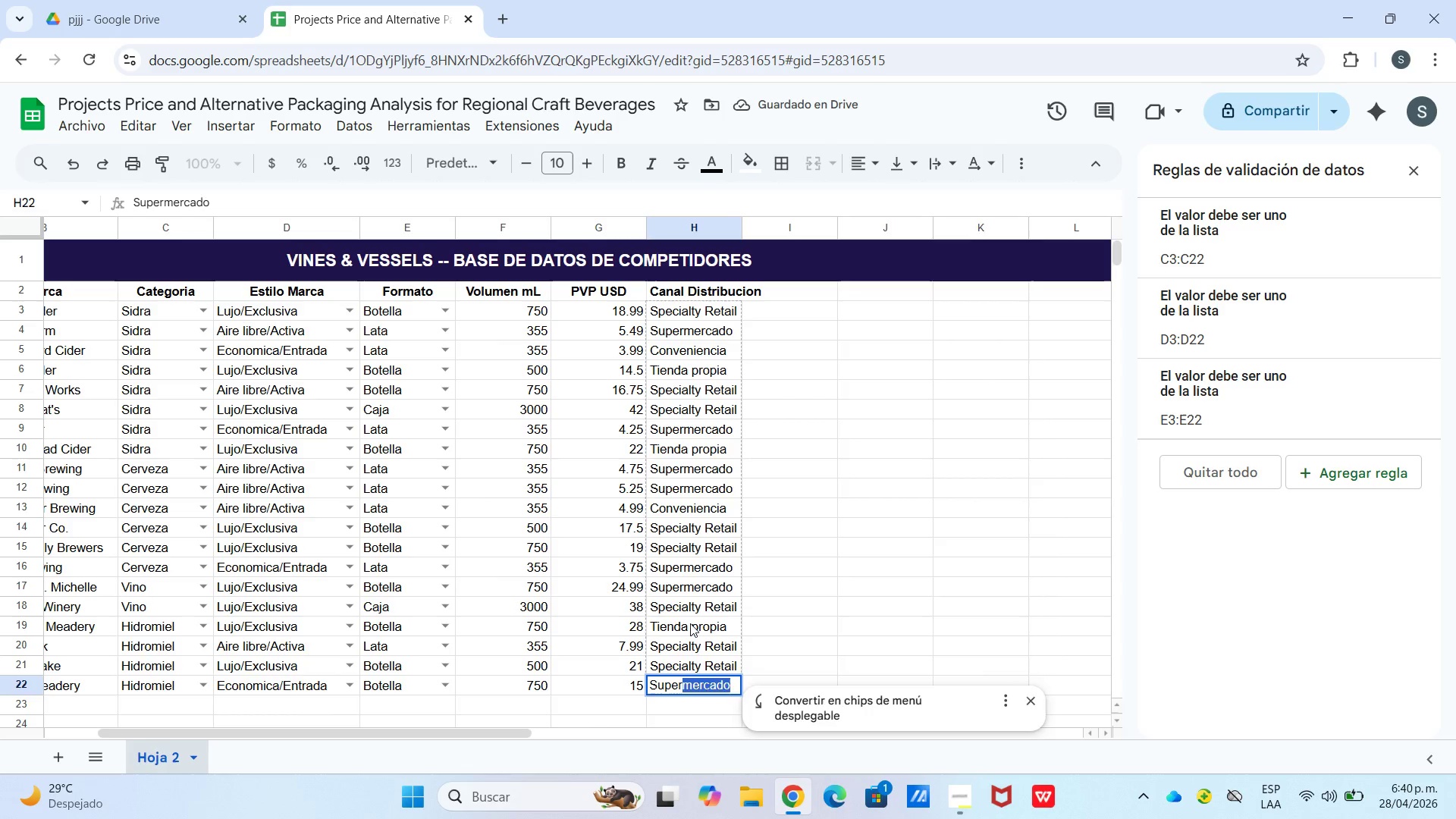 
key(Enter)
 